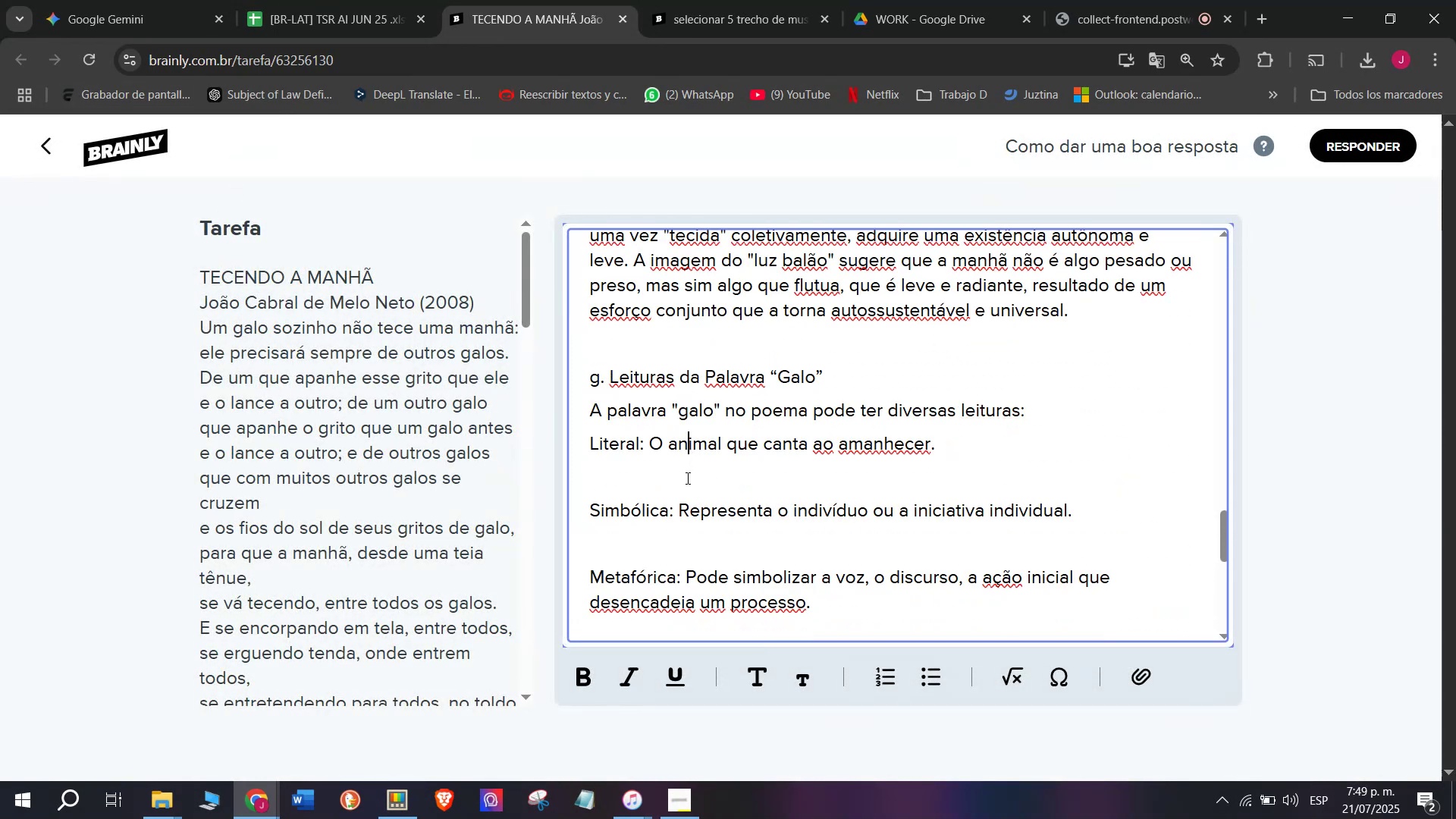 
left_click([679, 479])
 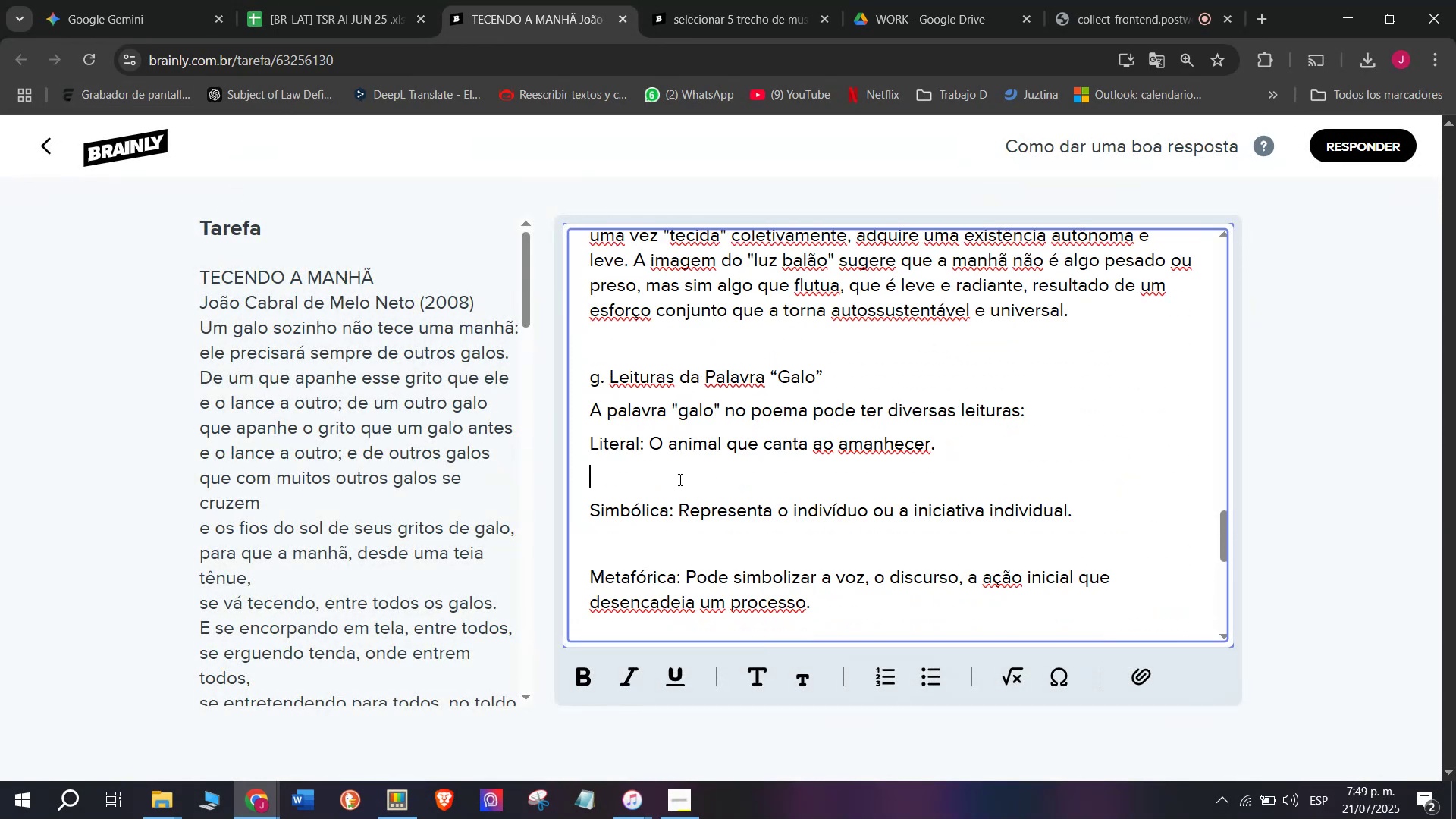 
key(Q)
 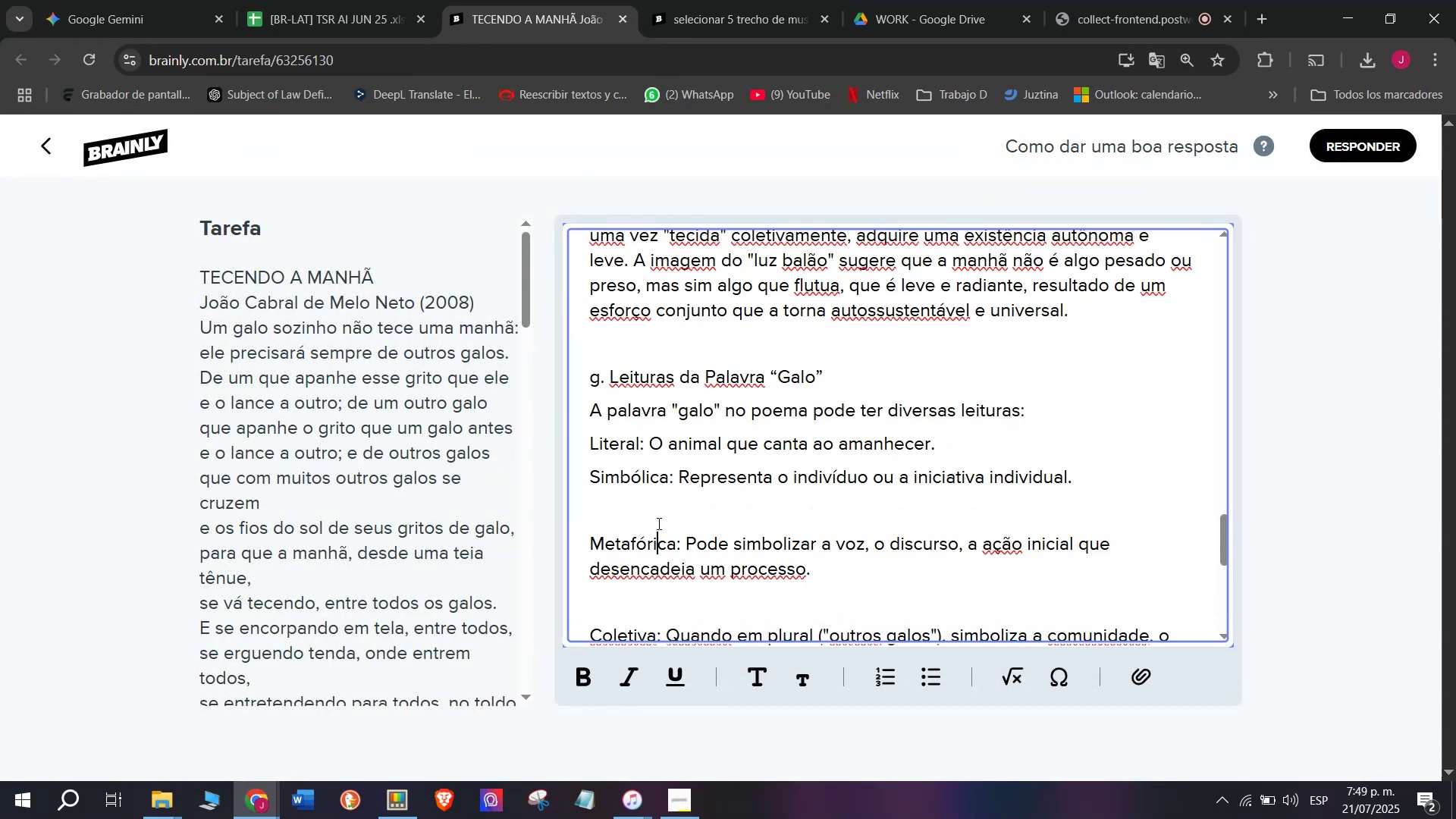 
key(Backspace)
 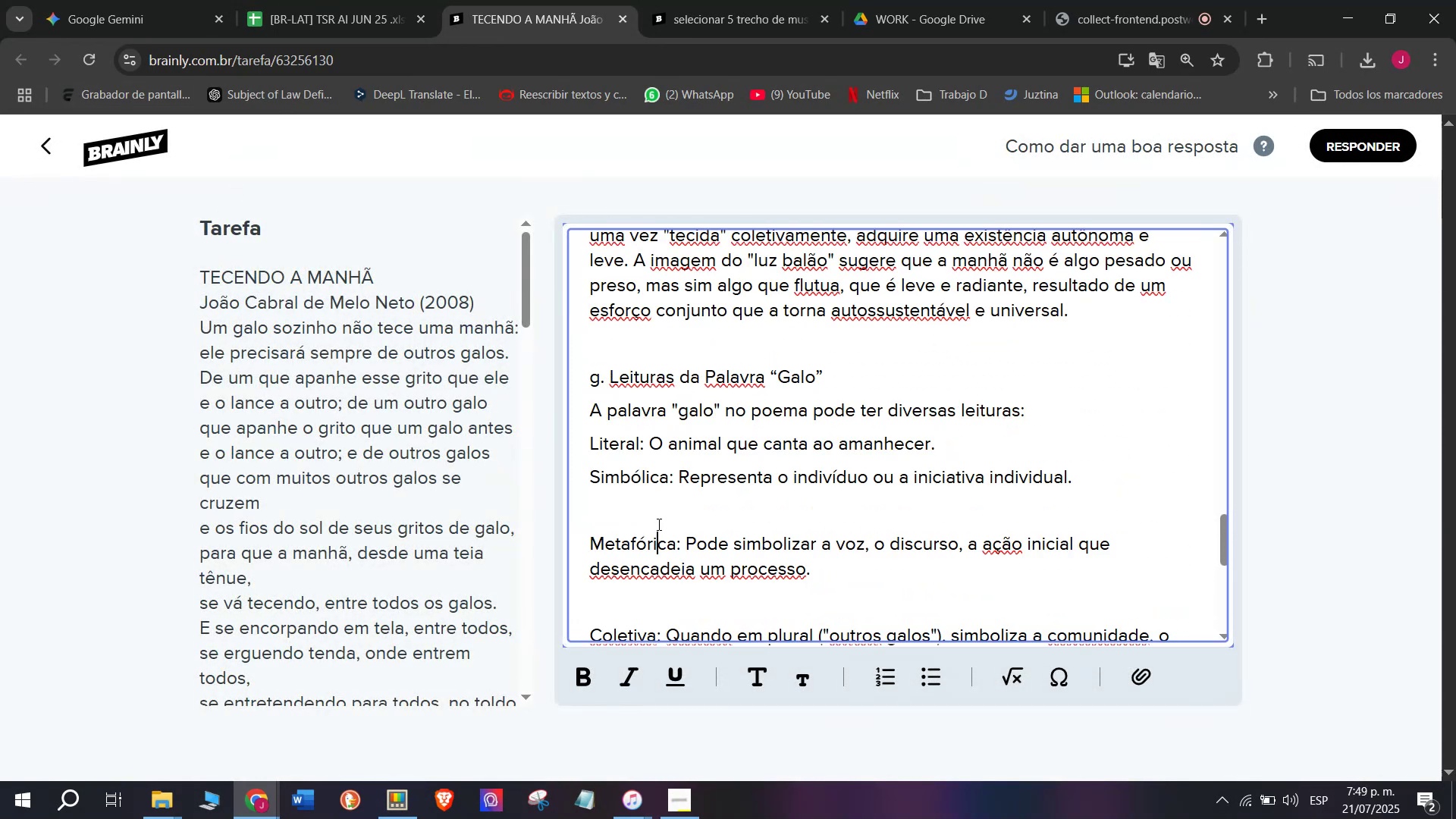 
key(Q)
 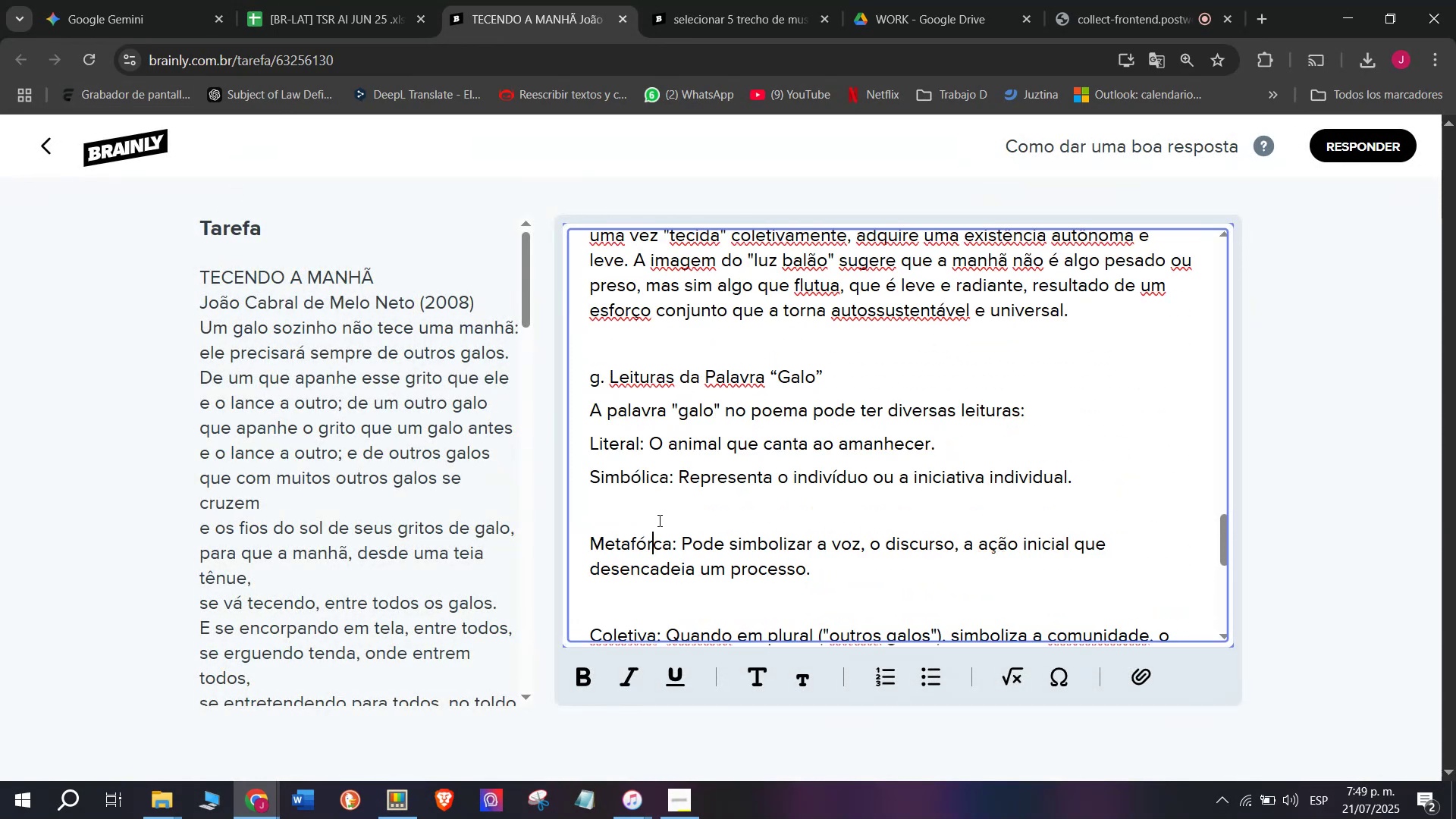 
key(Backspace)
 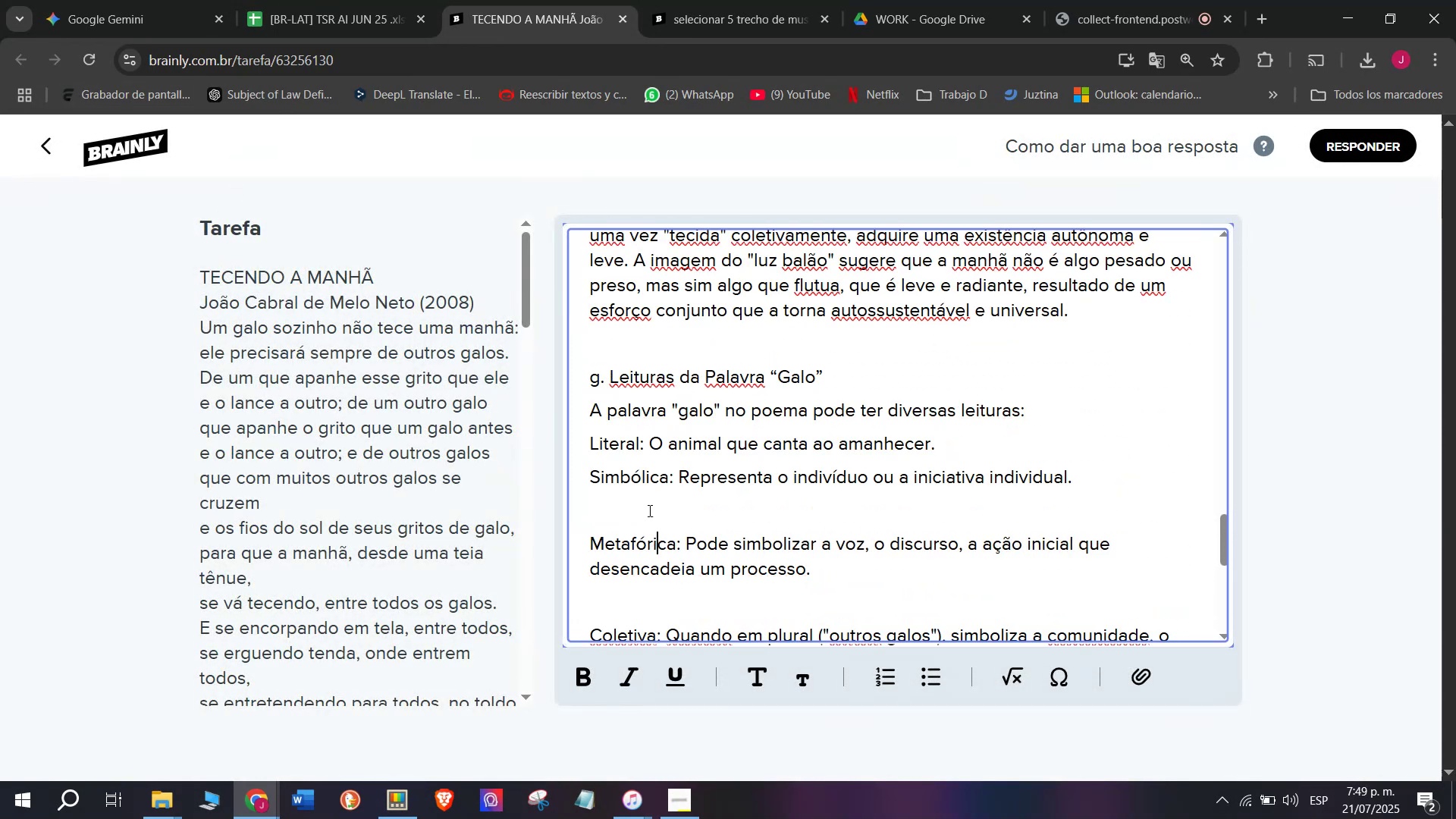 
key(Shift+ShiftLeft)
 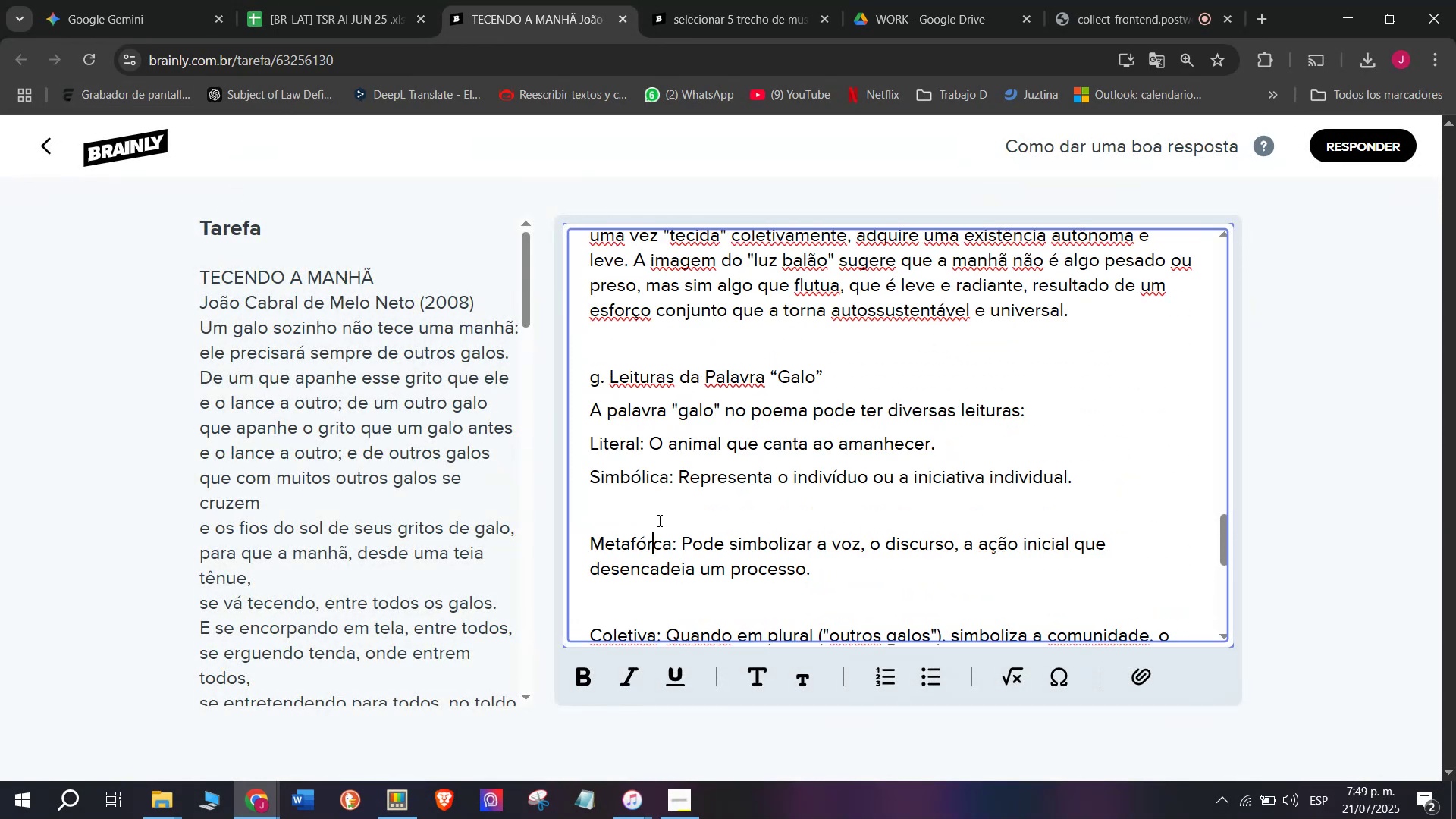 
key(Control+Shift+ControlLeft)
 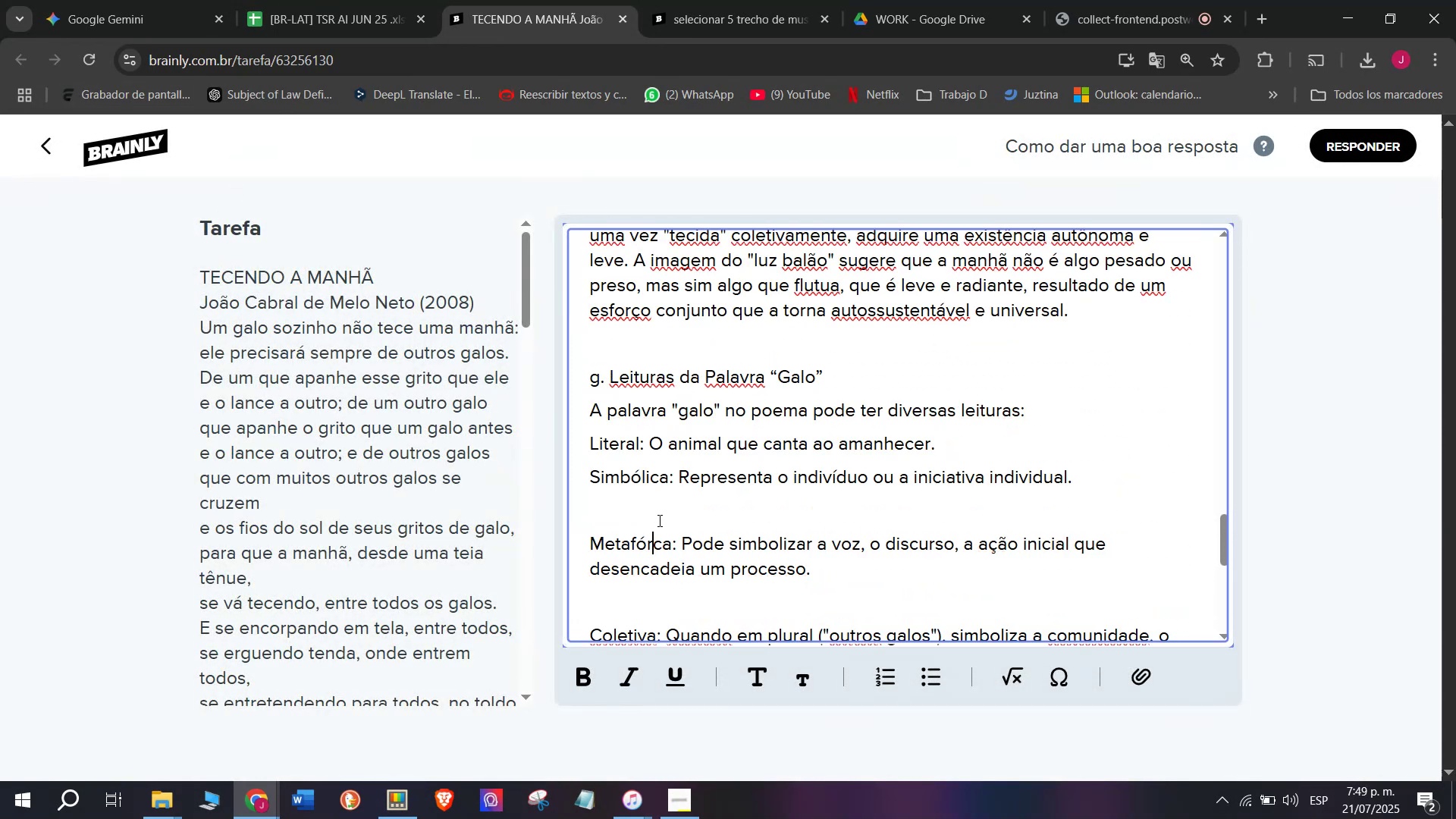 
key(Control+Shift+Z)
 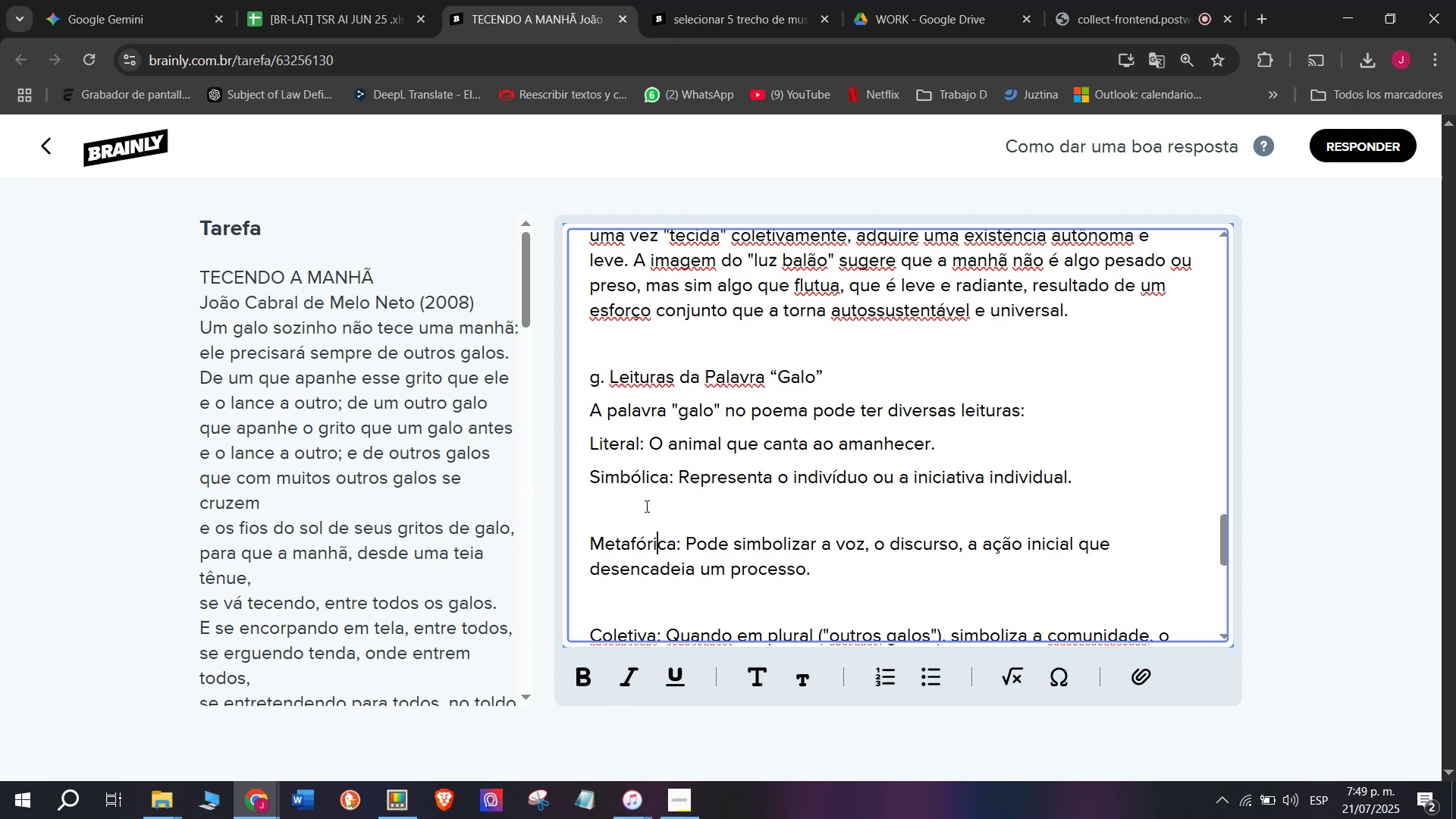 
left_click([645, 506])
 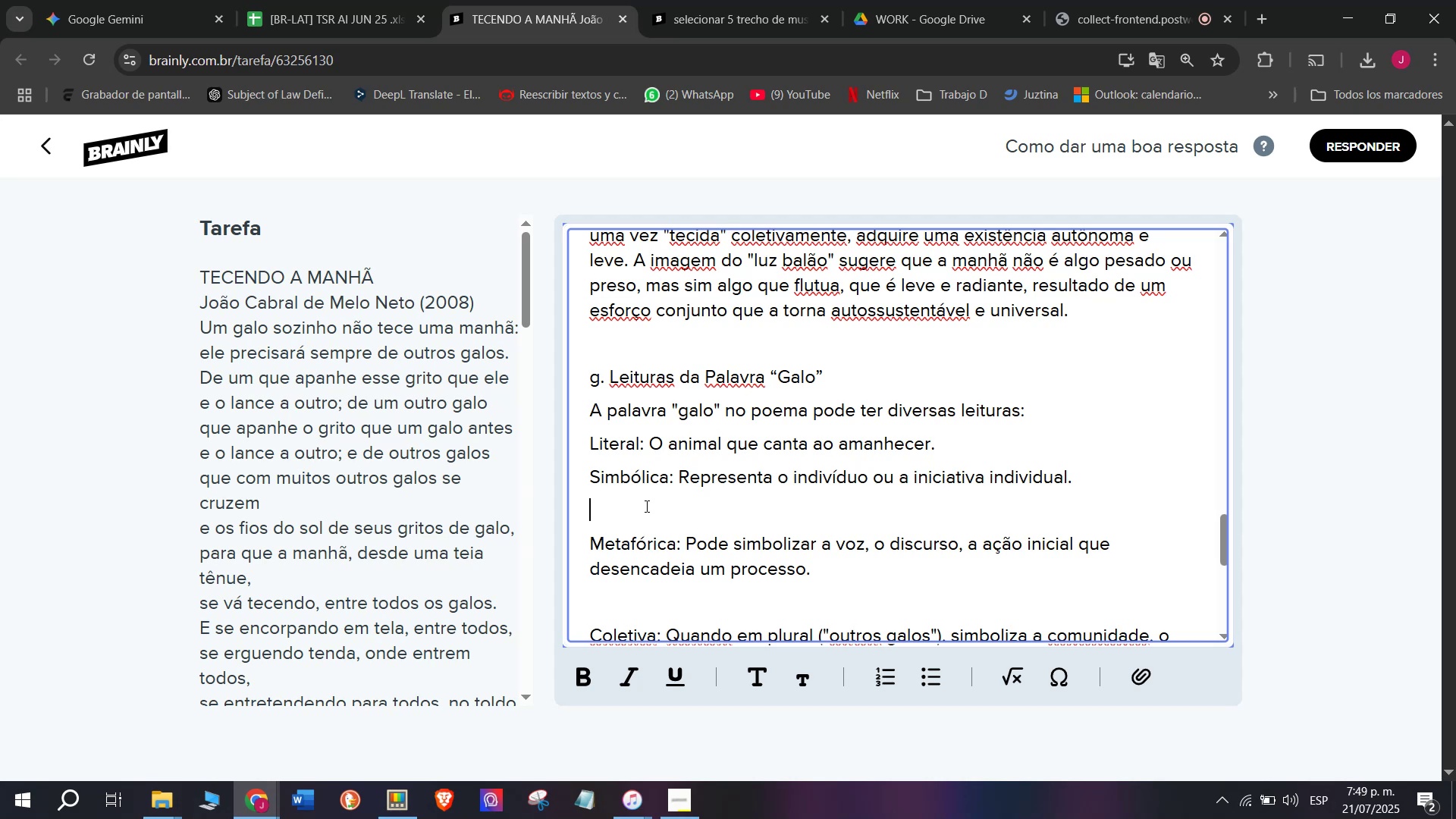 
key(Q)
 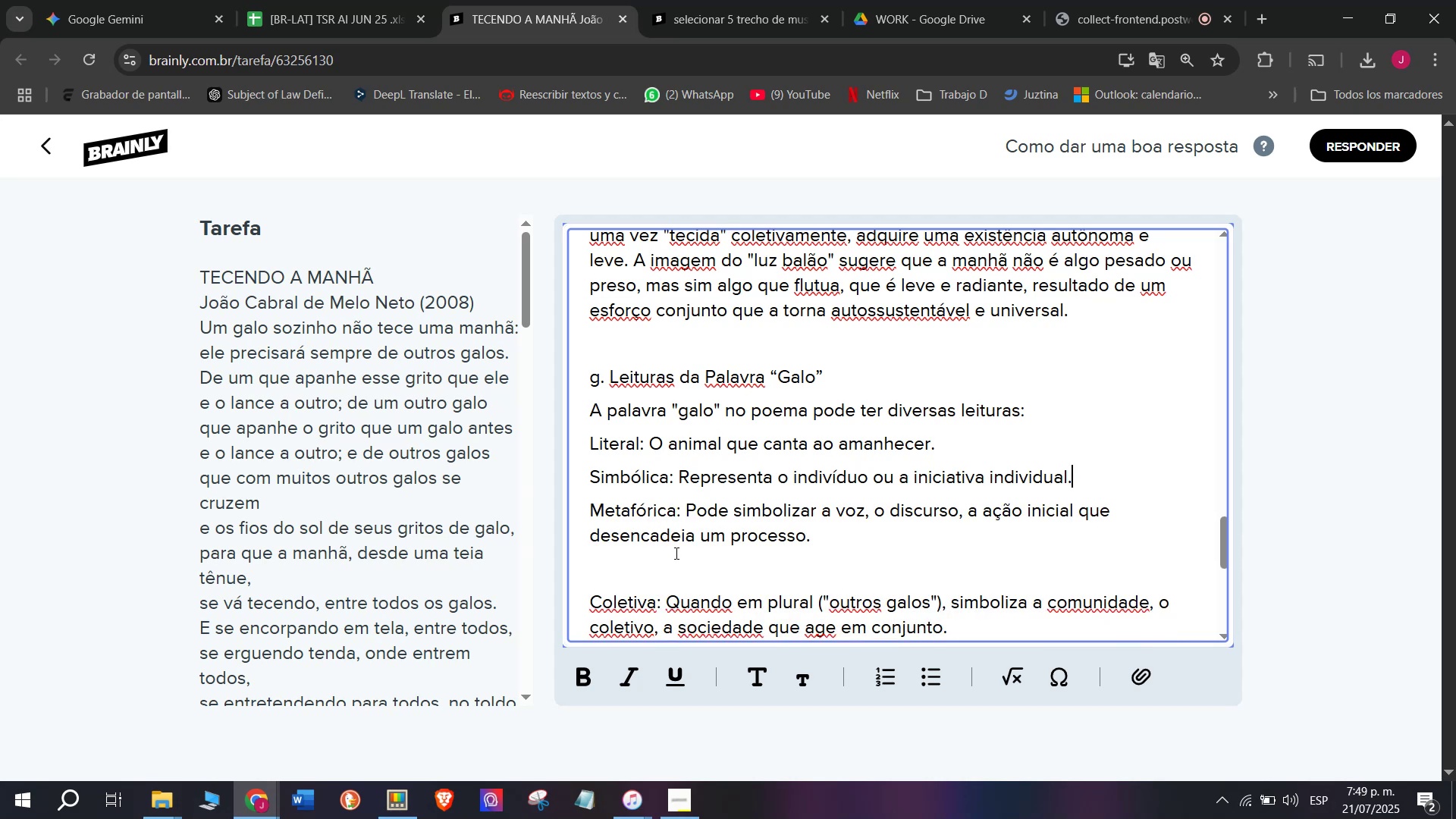 
key(Backspace)
 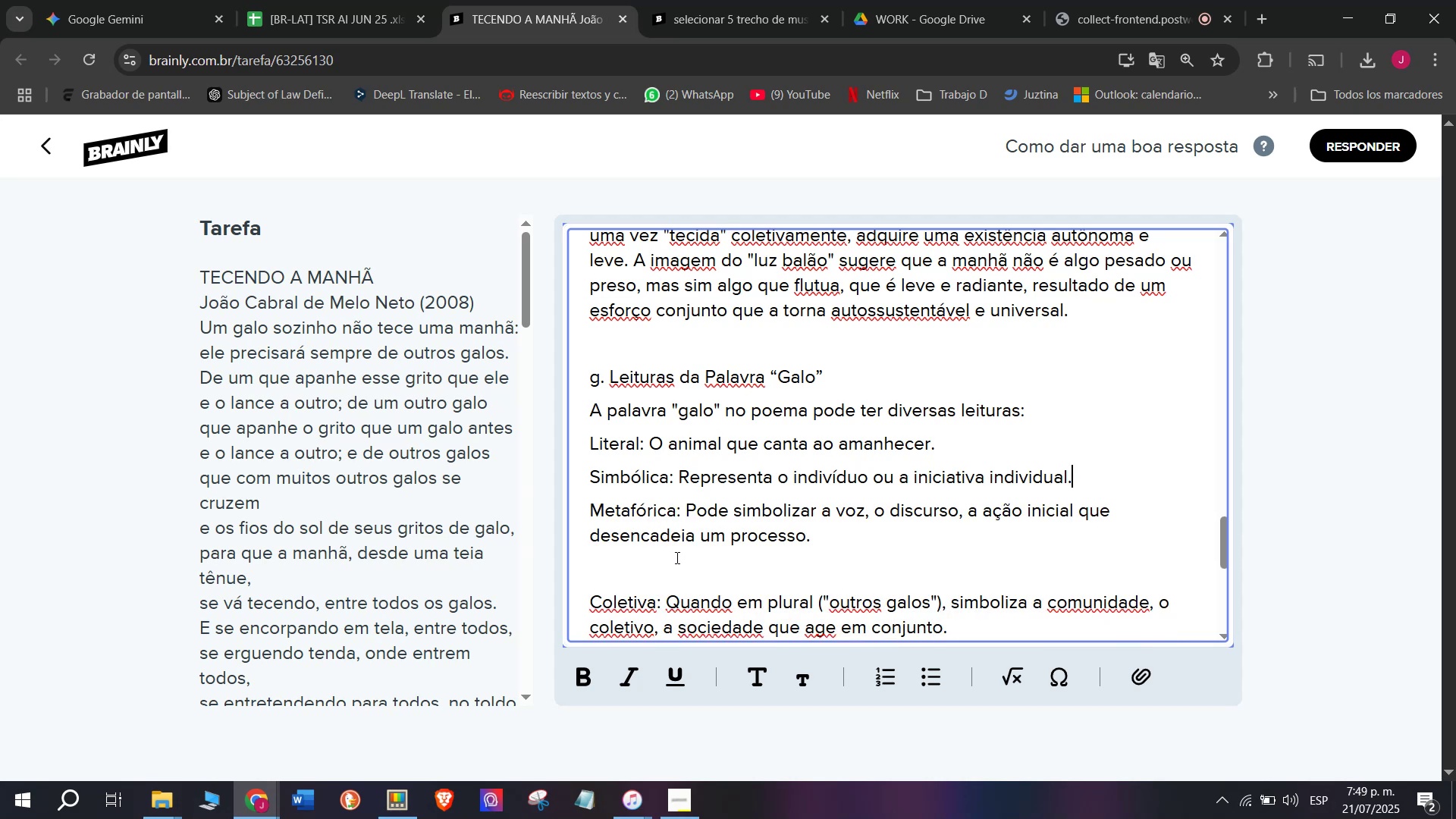 
left_click([676, 560])
 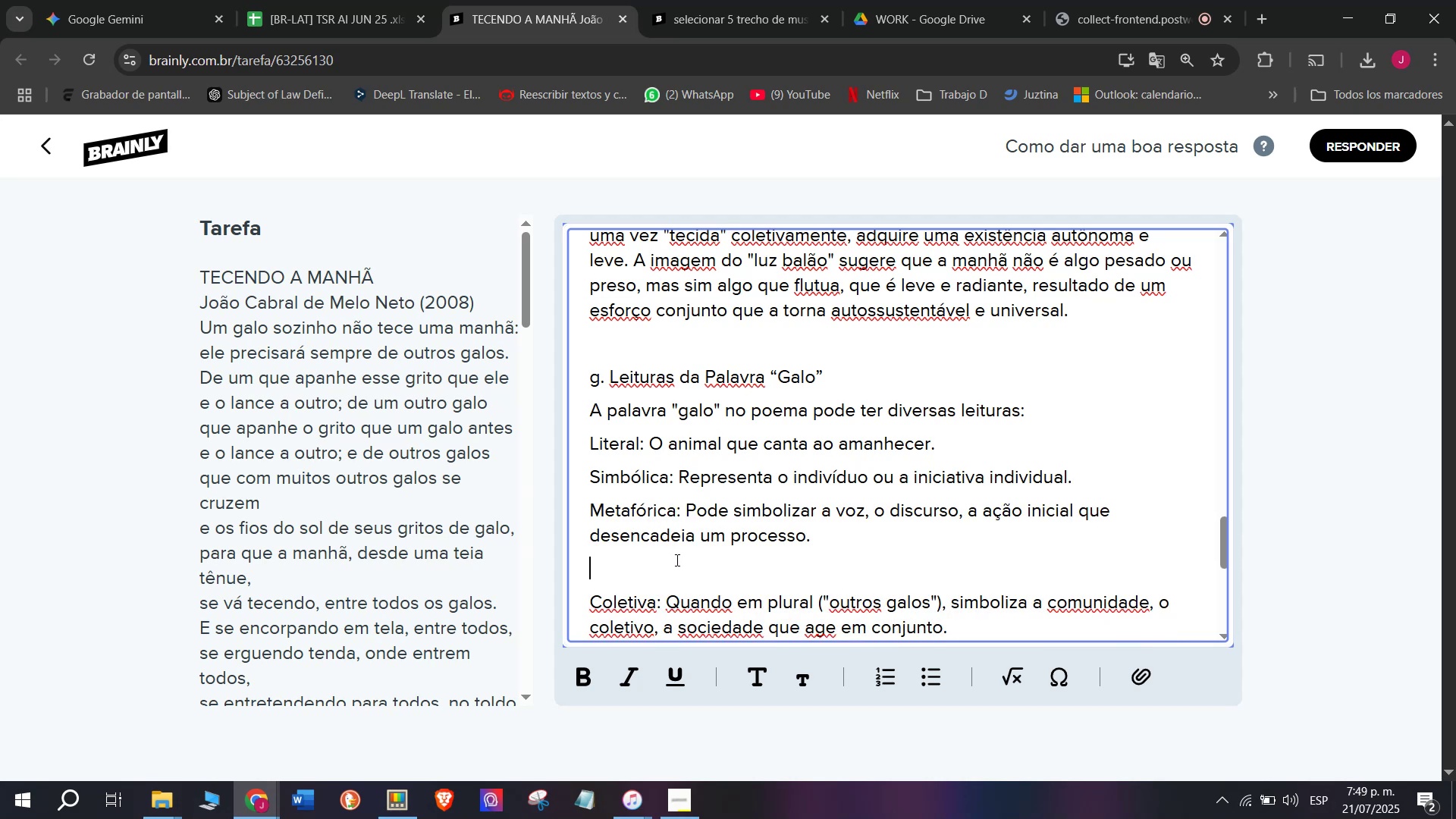 
key(Q)
 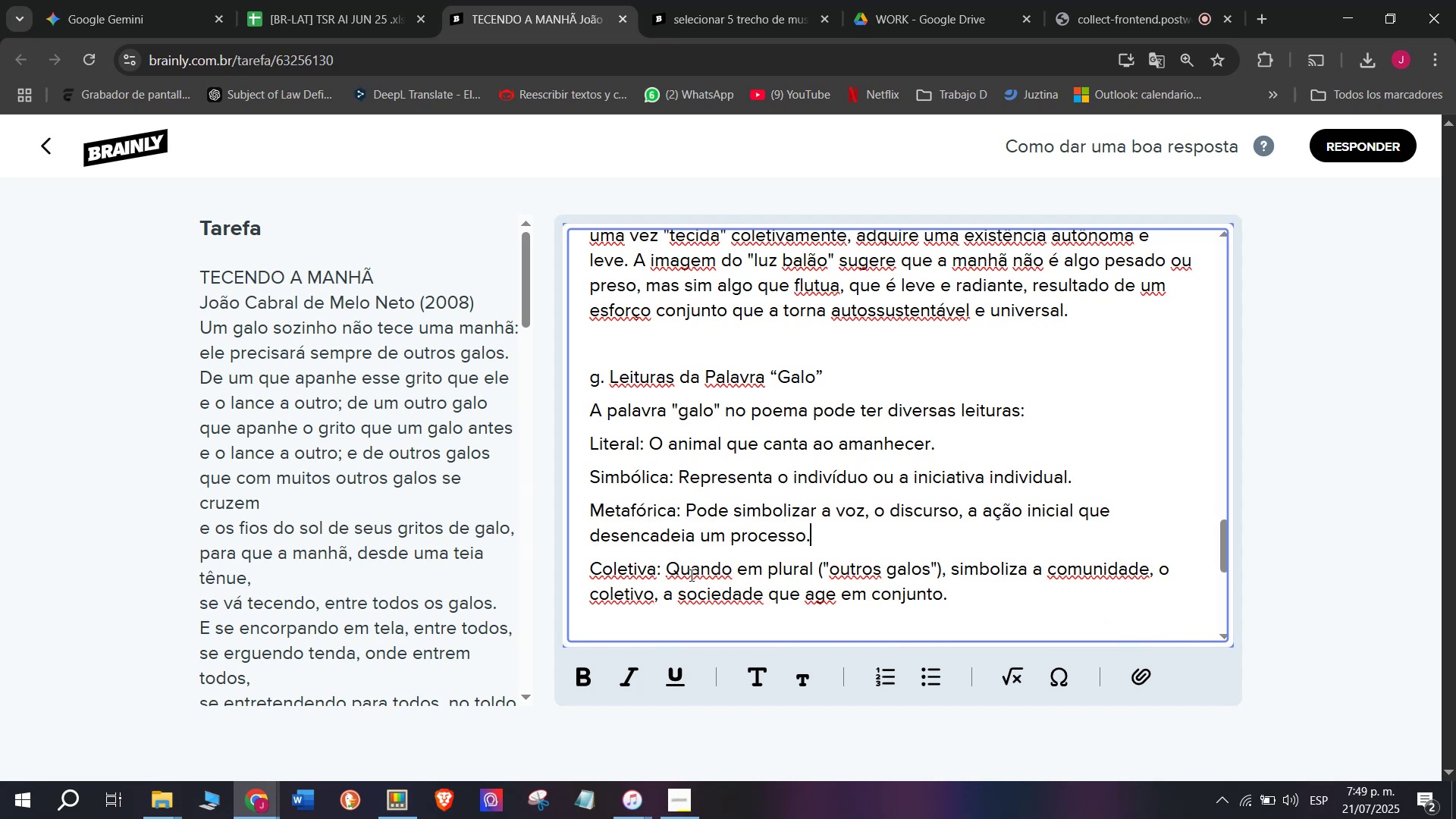 
key(Backspace)
 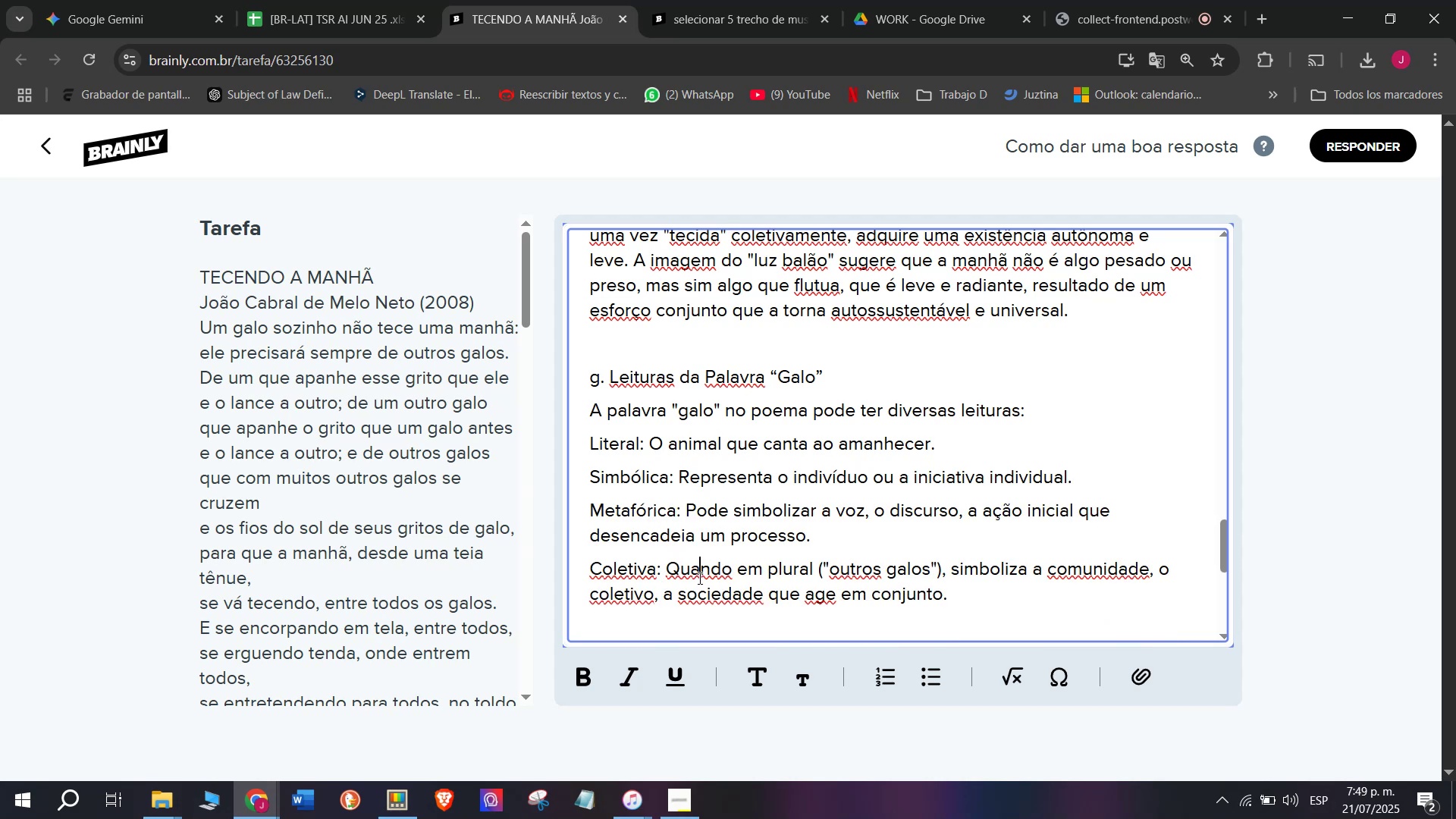 
left_click_drag(start_coordinate=[698, 581], to_coordinate=[676, 425])
 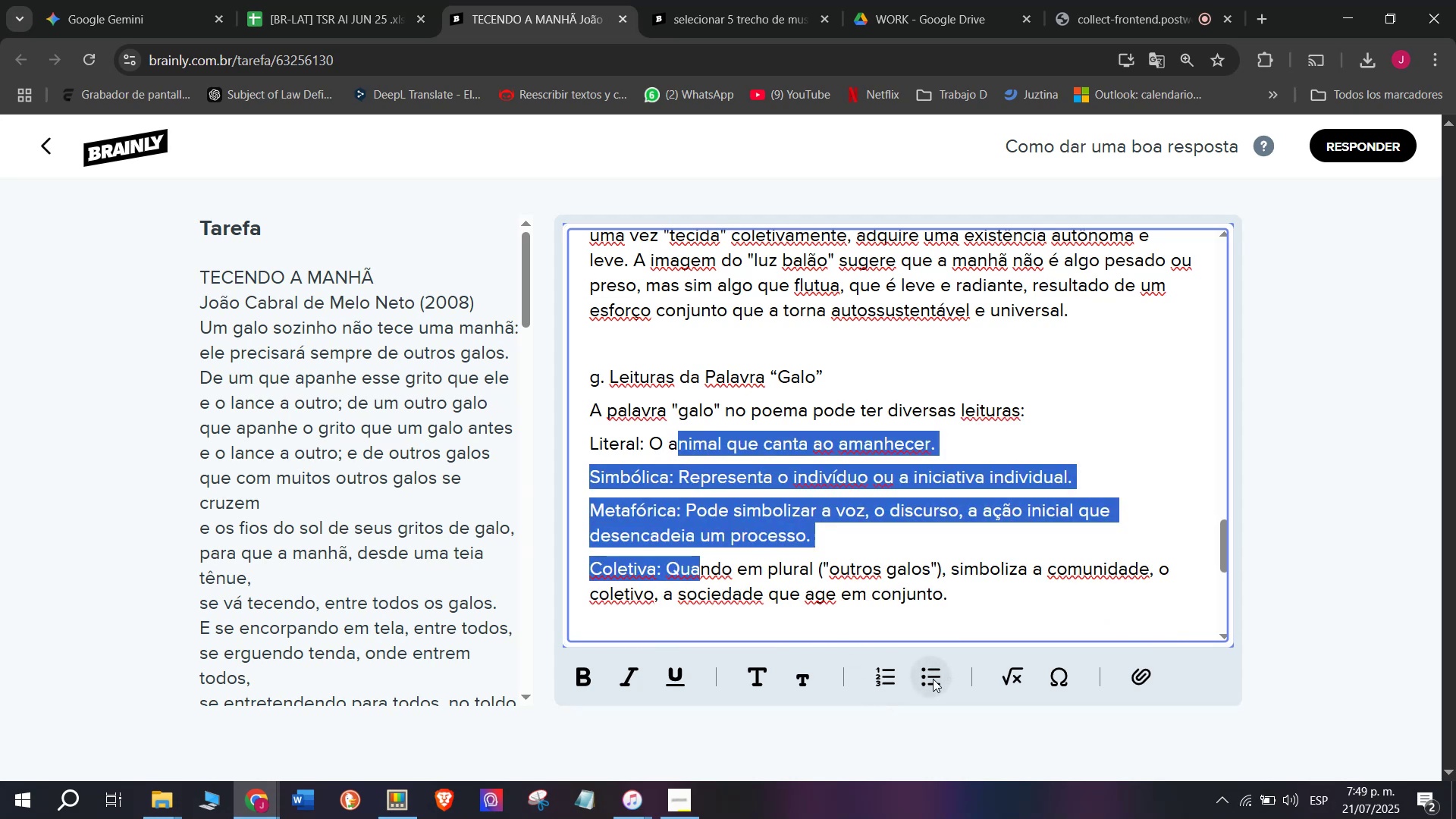 
scroll: coordinate [754, 491], scroll_direction: down, amount: 1.0
 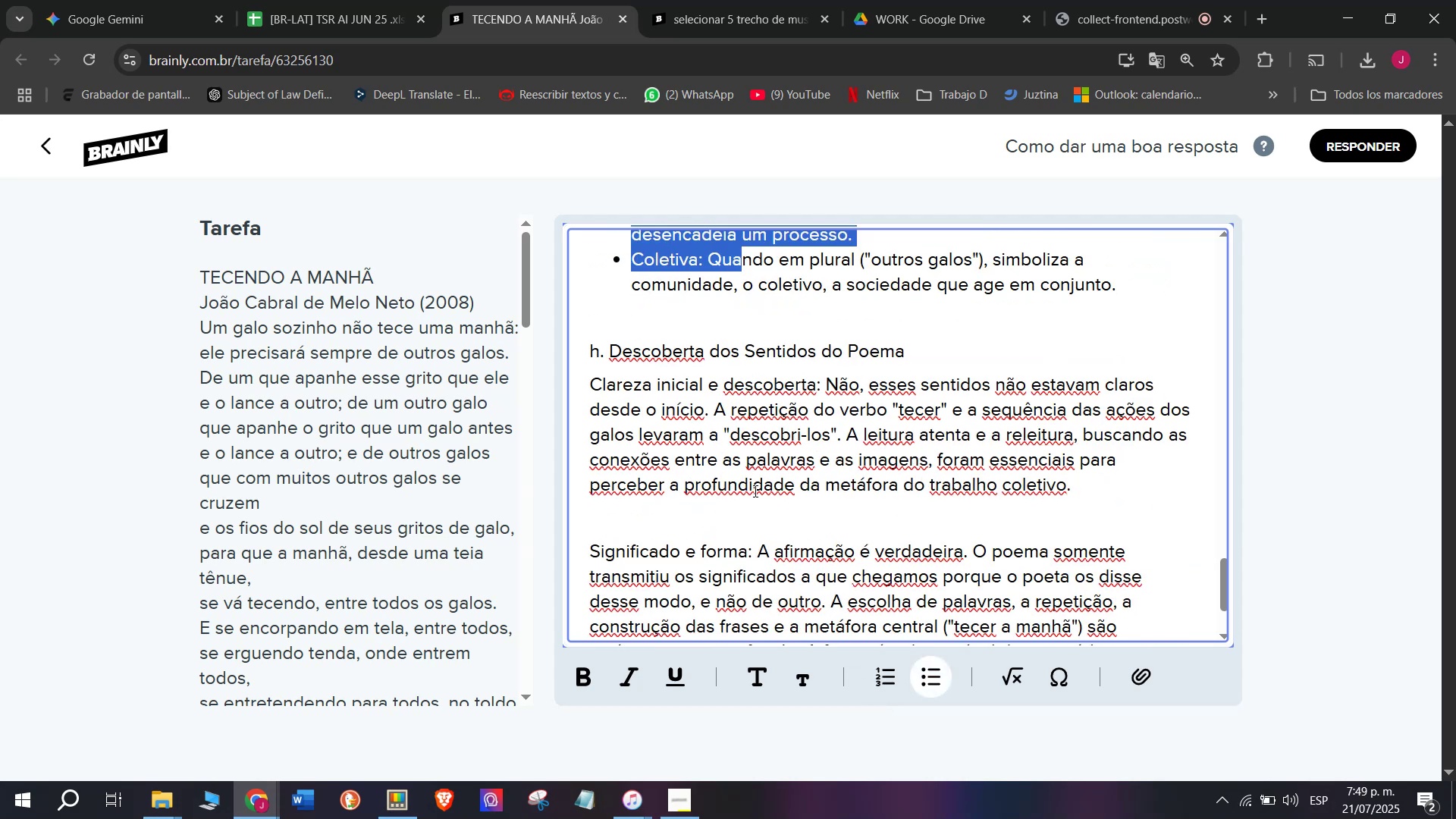 
scroll: coordinate [672, 449], scroll_direction: up, amount: 3.0
 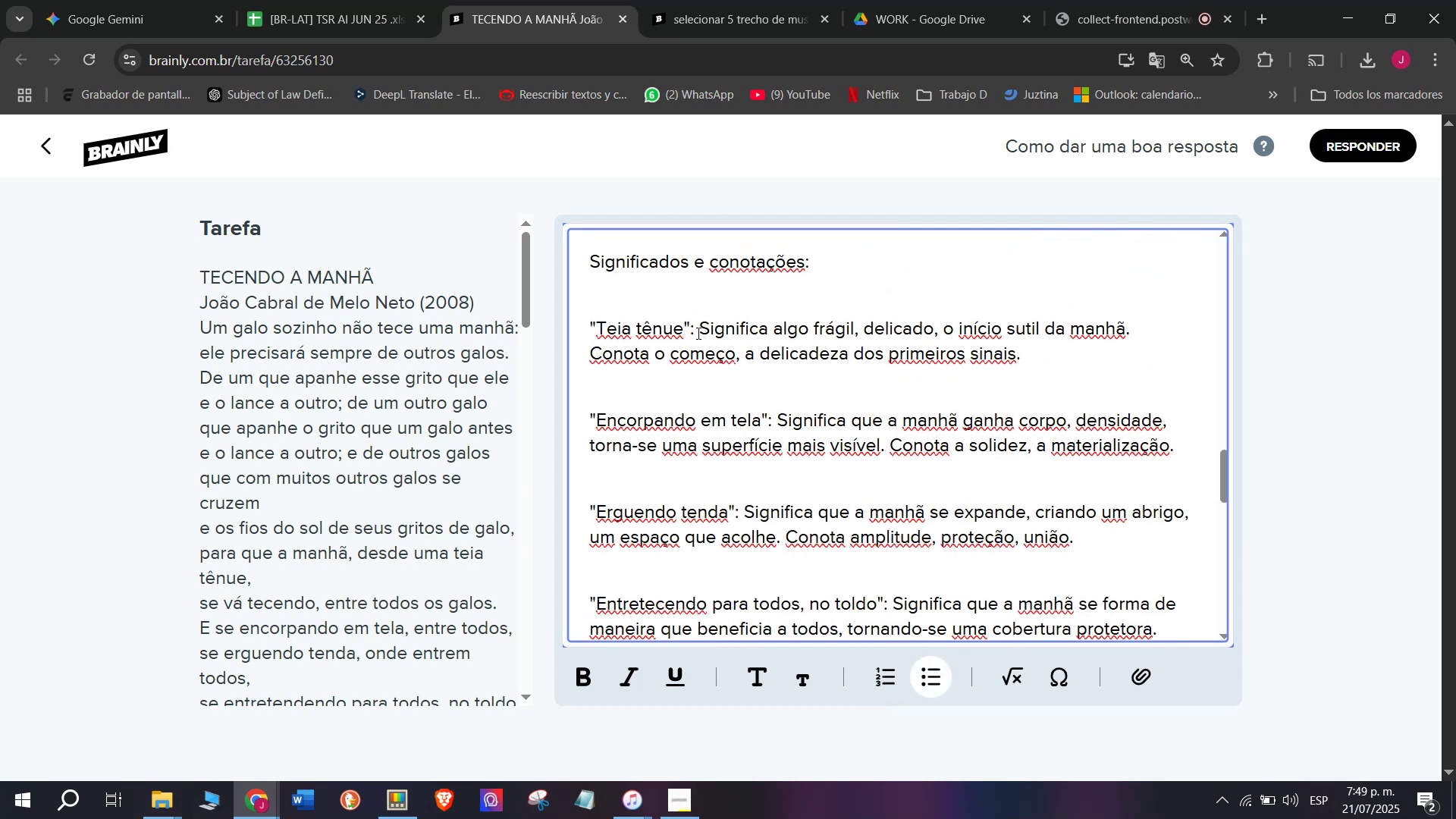 
double_click([703, 312])
 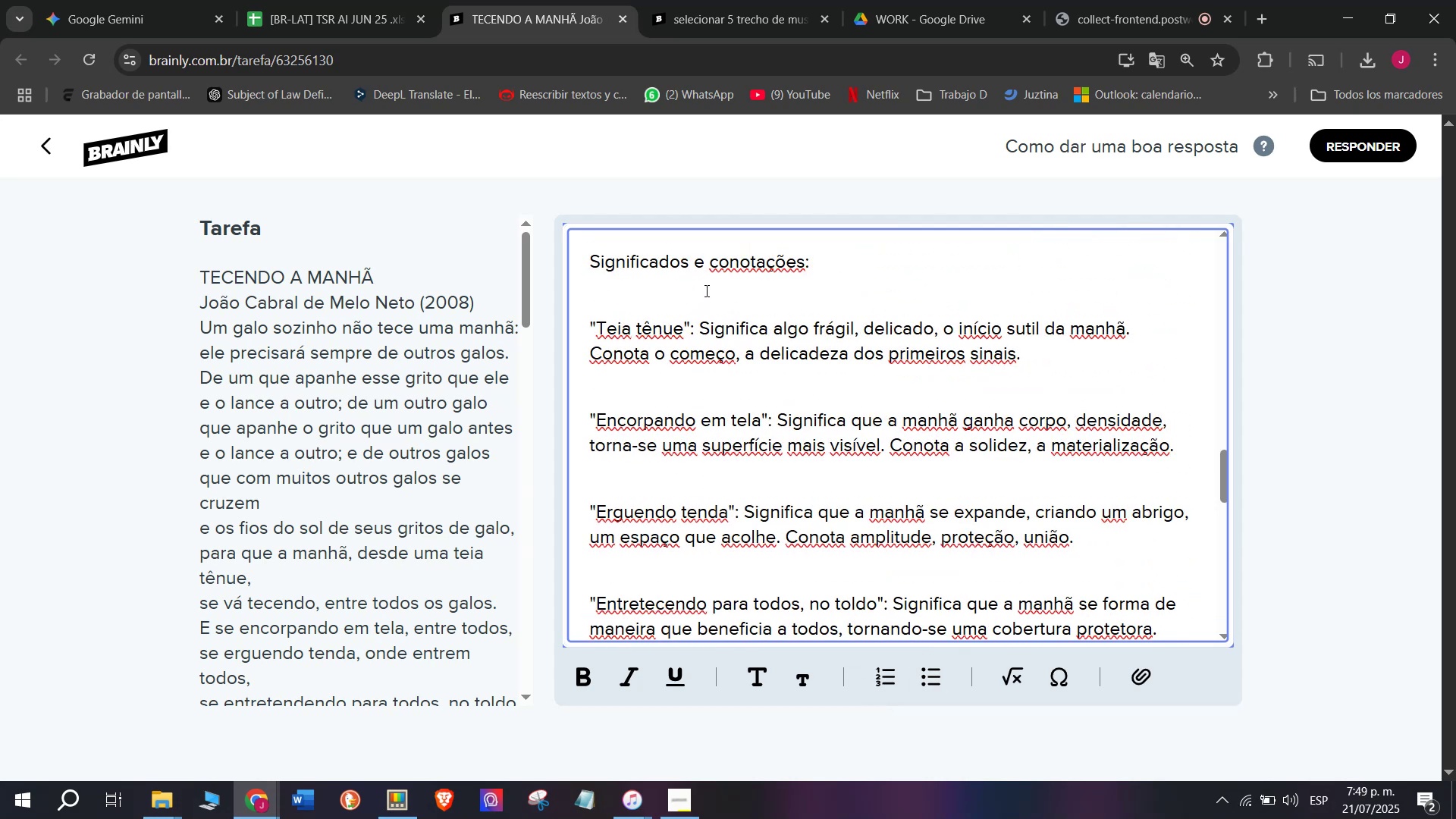 
triple_click([705, 290])
 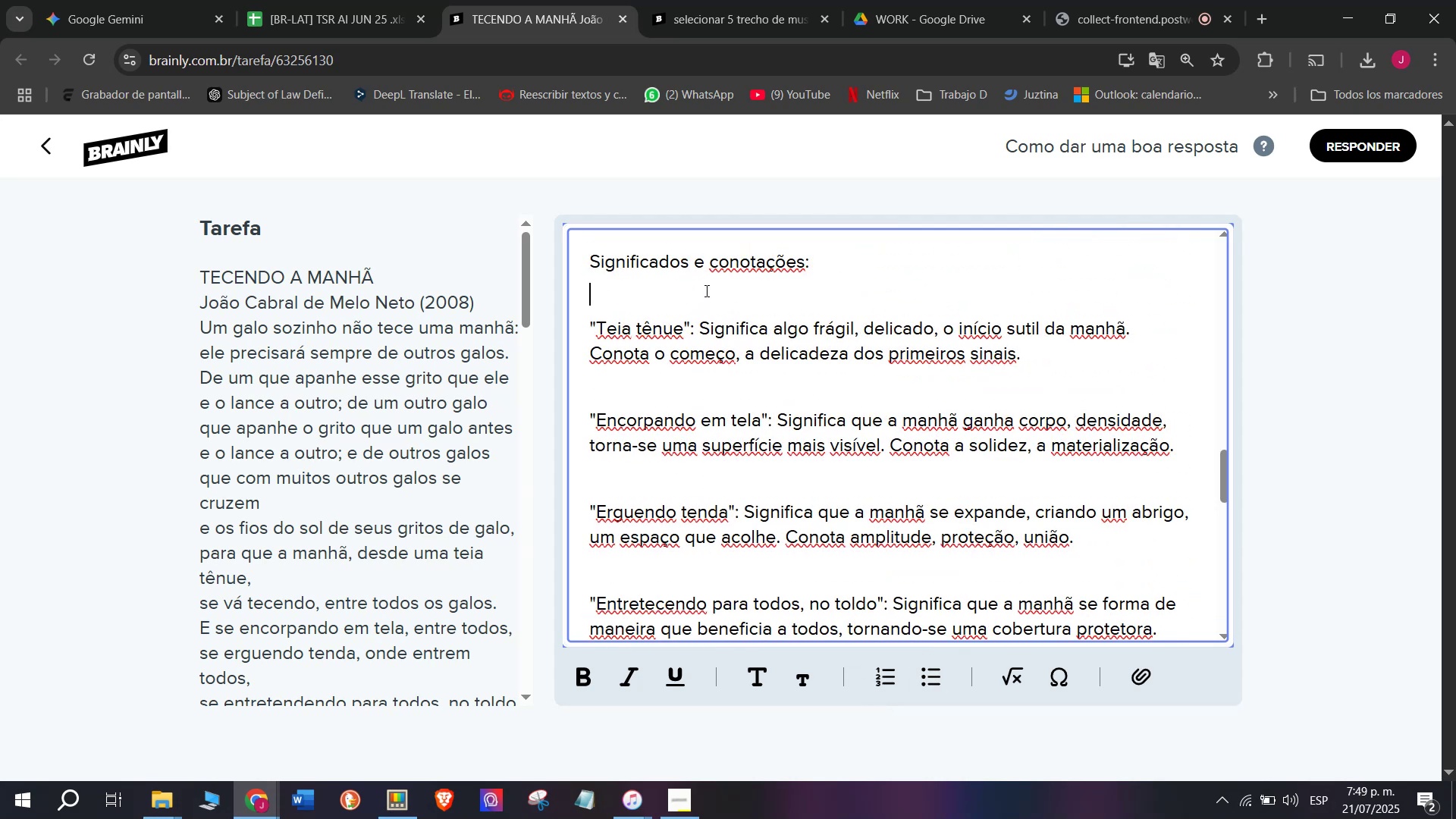 
key(Q)
 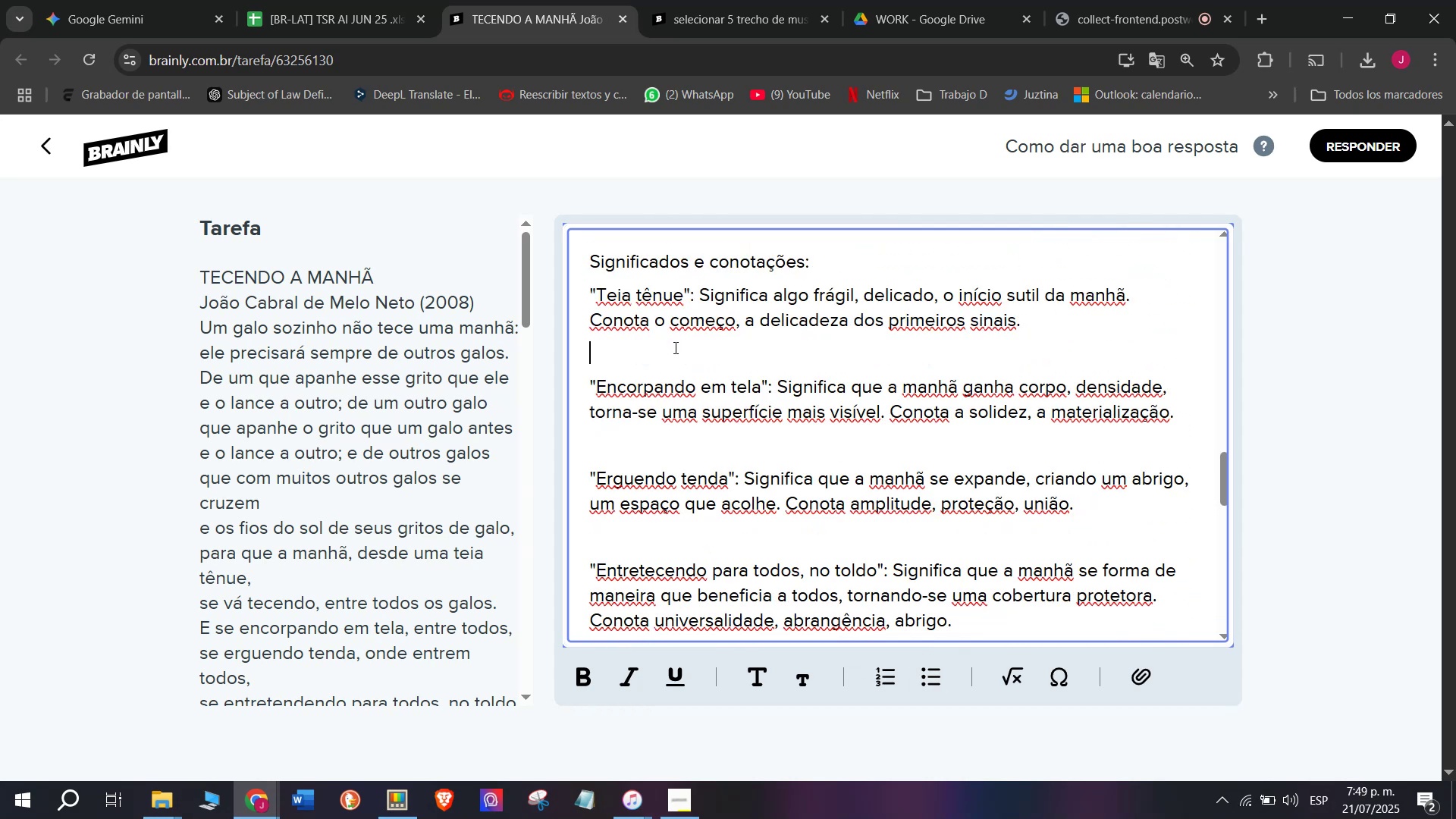 
key(Backspace)
 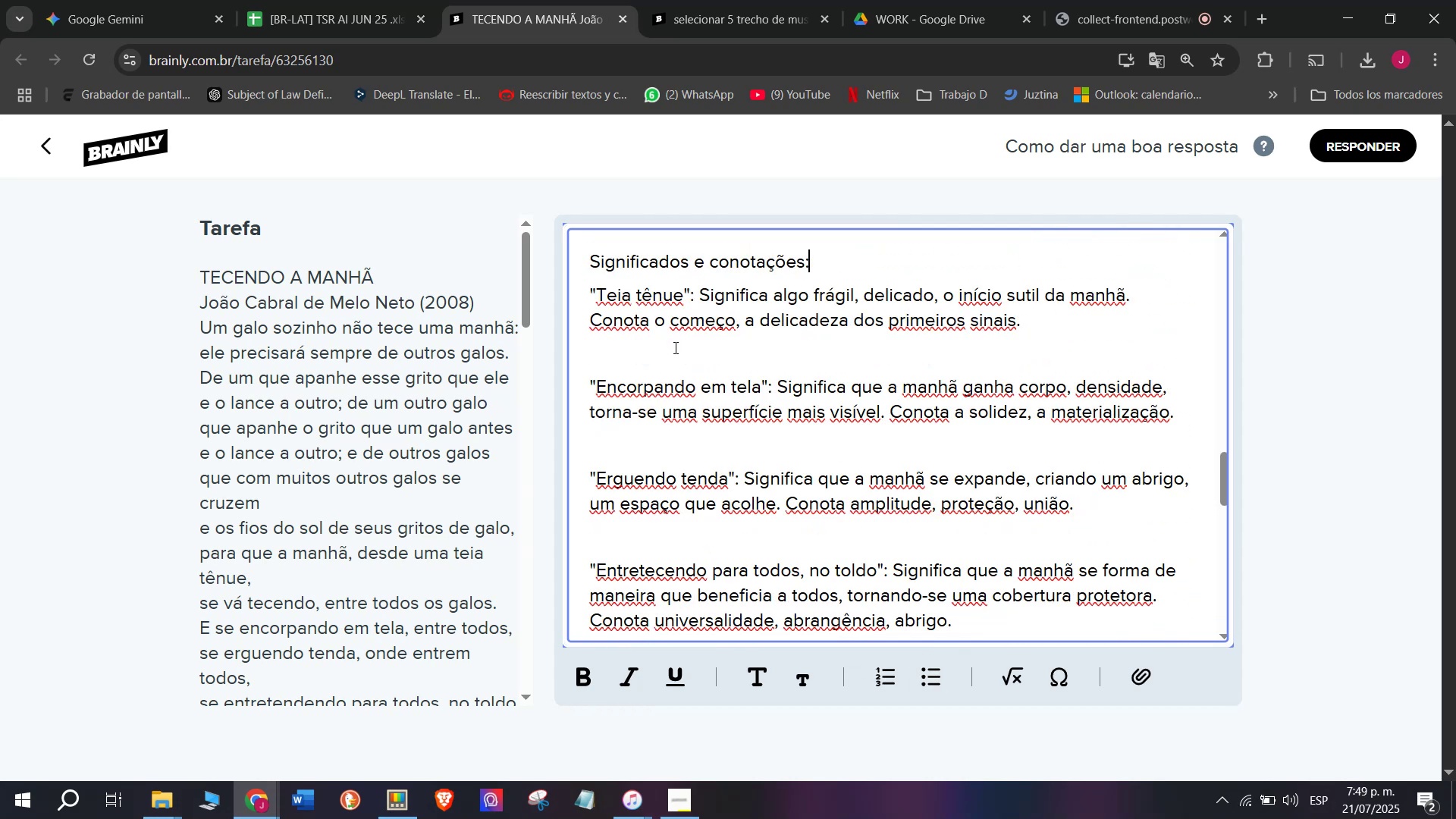 
left_click([674, 347])
 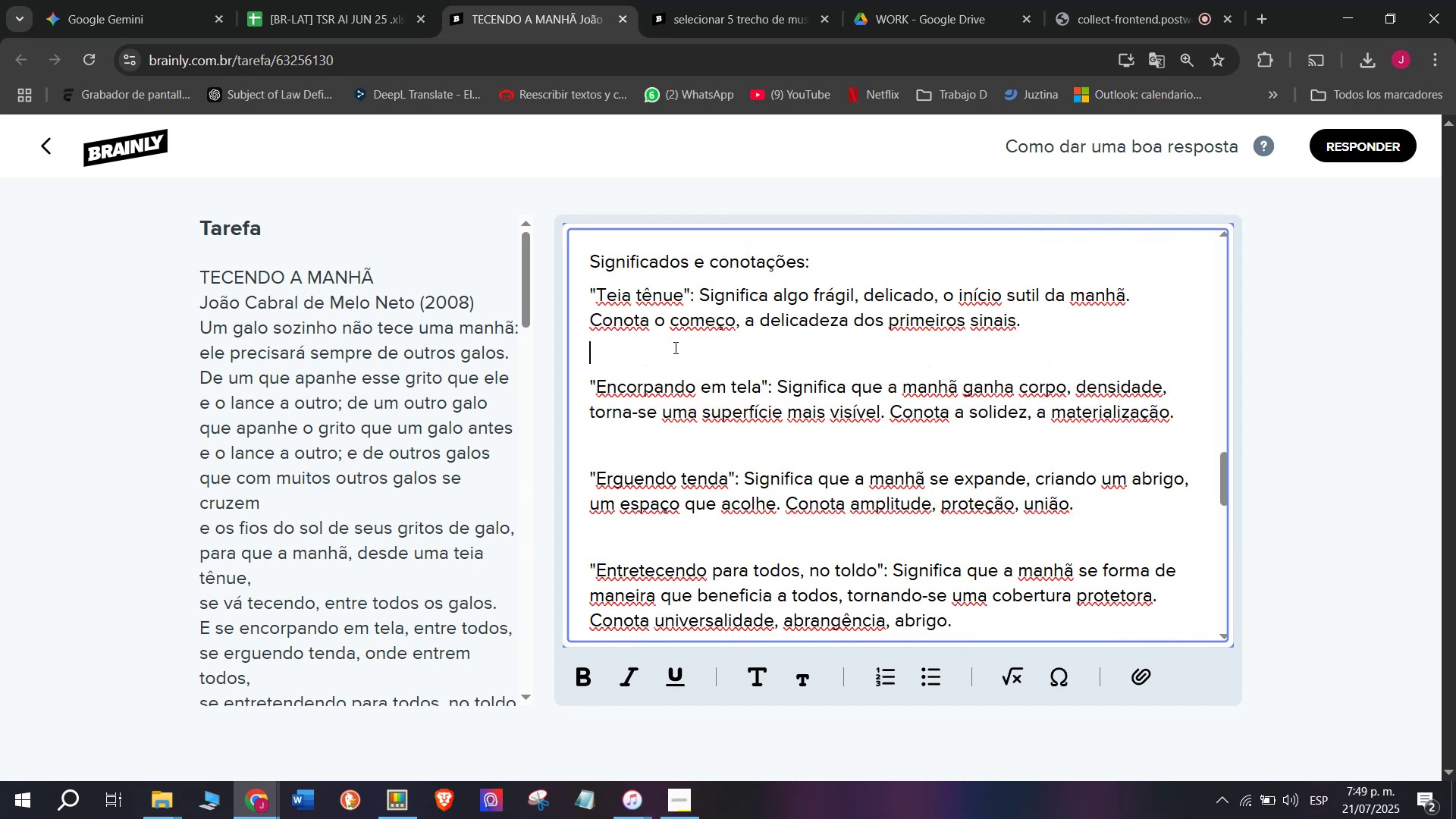 
key(Backspace)
 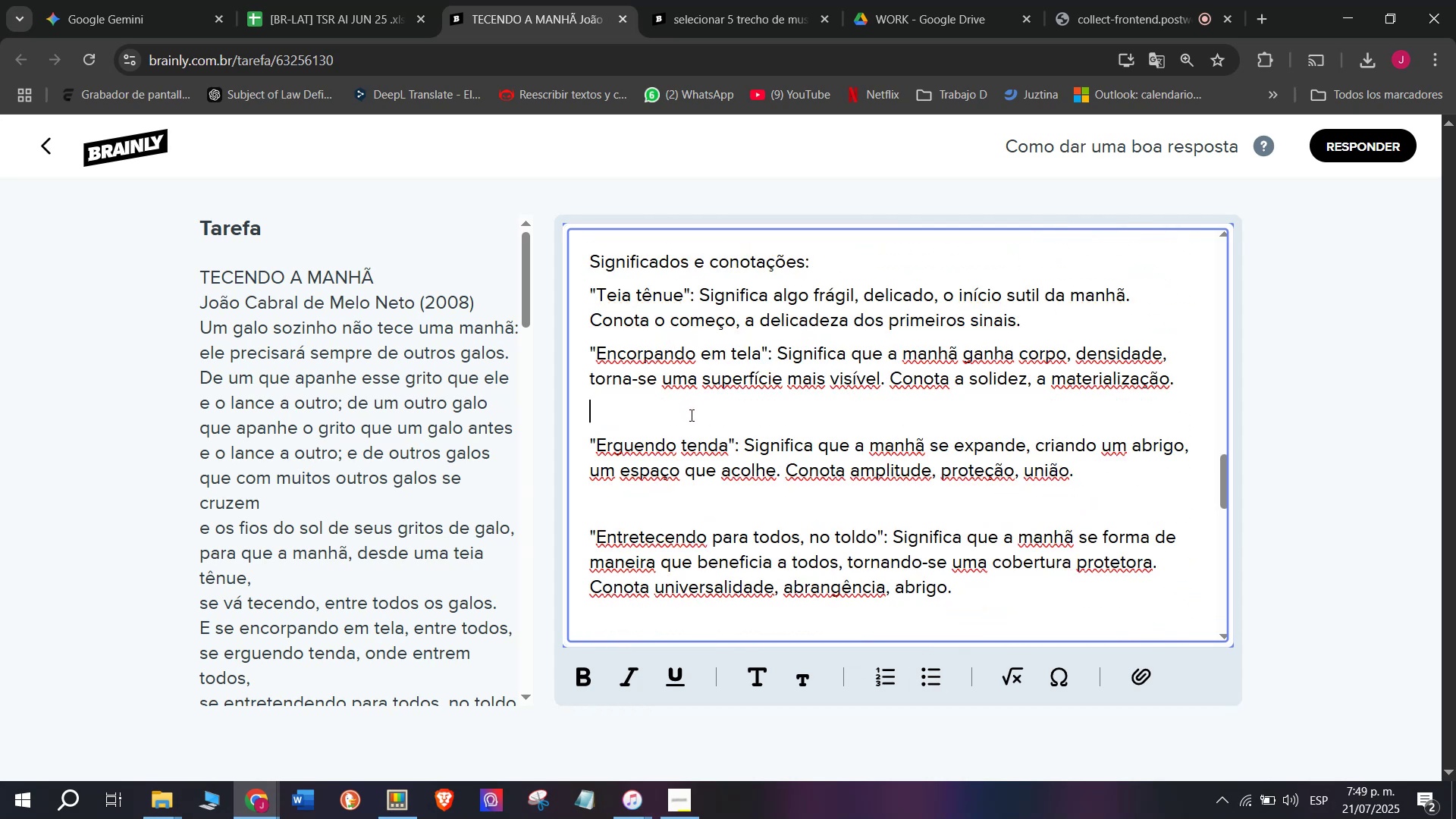 
key(Q)
 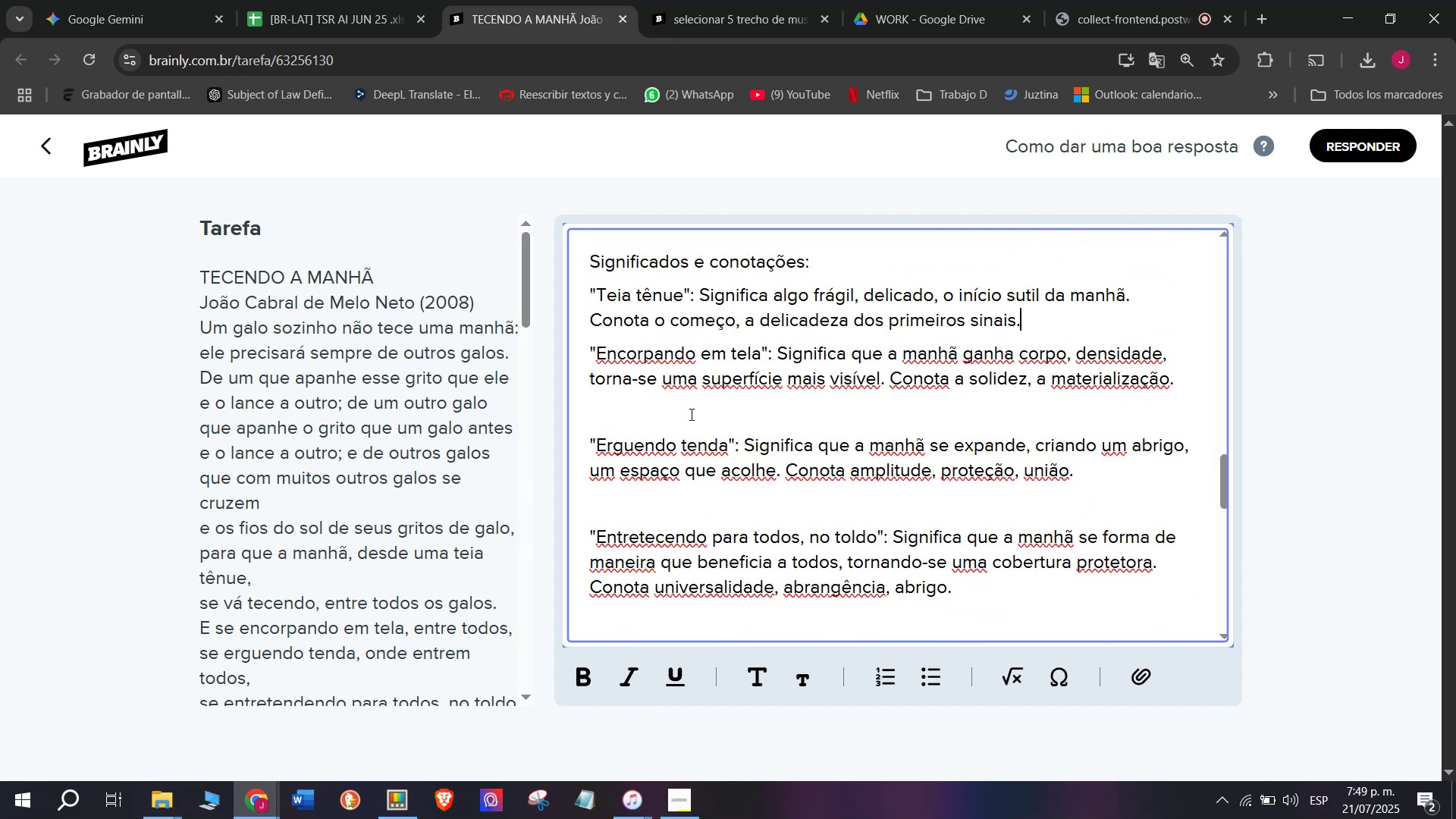 
left_click([690, 415])
 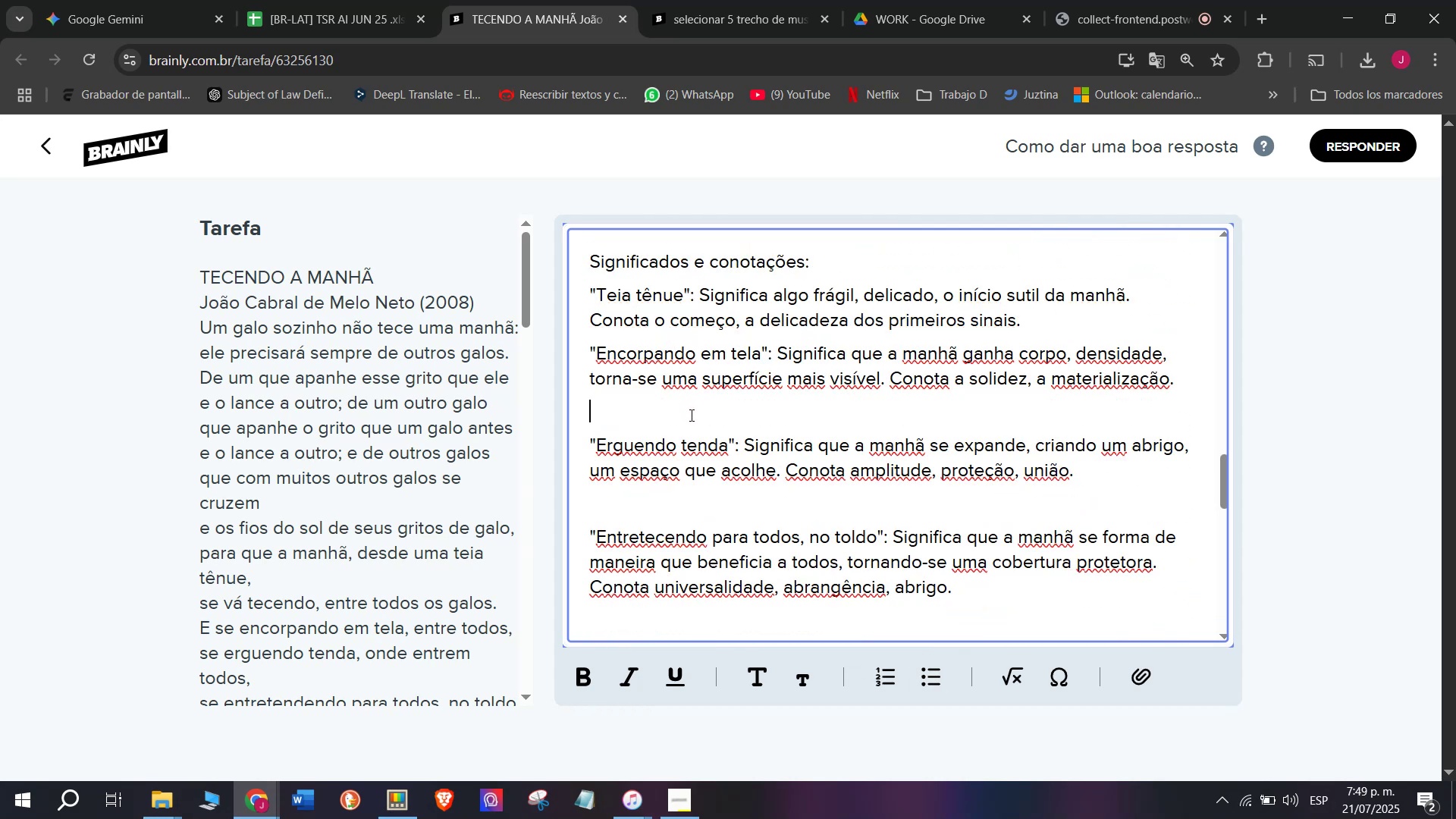 
key(Q)
 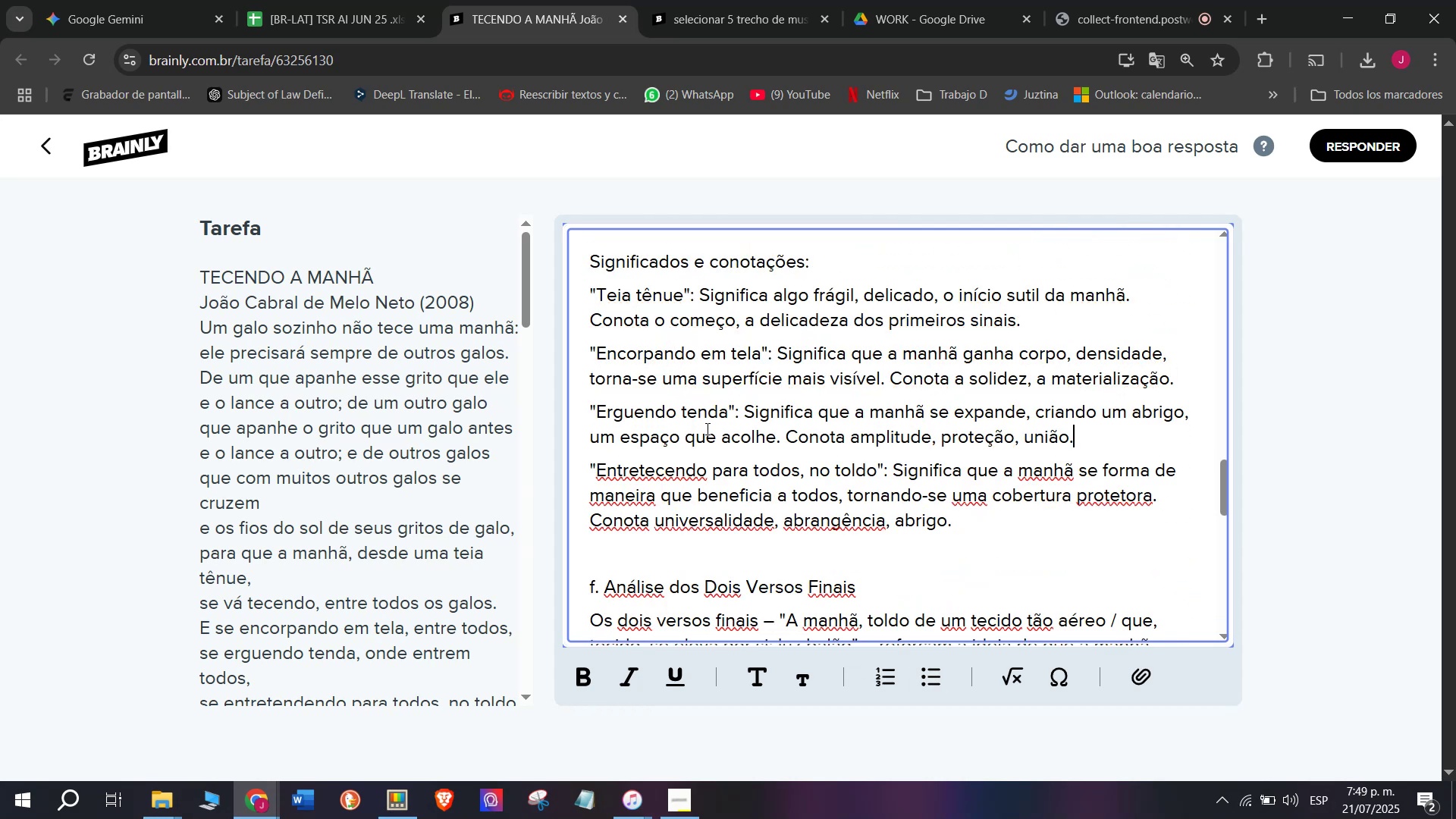 
key(Backspace)
 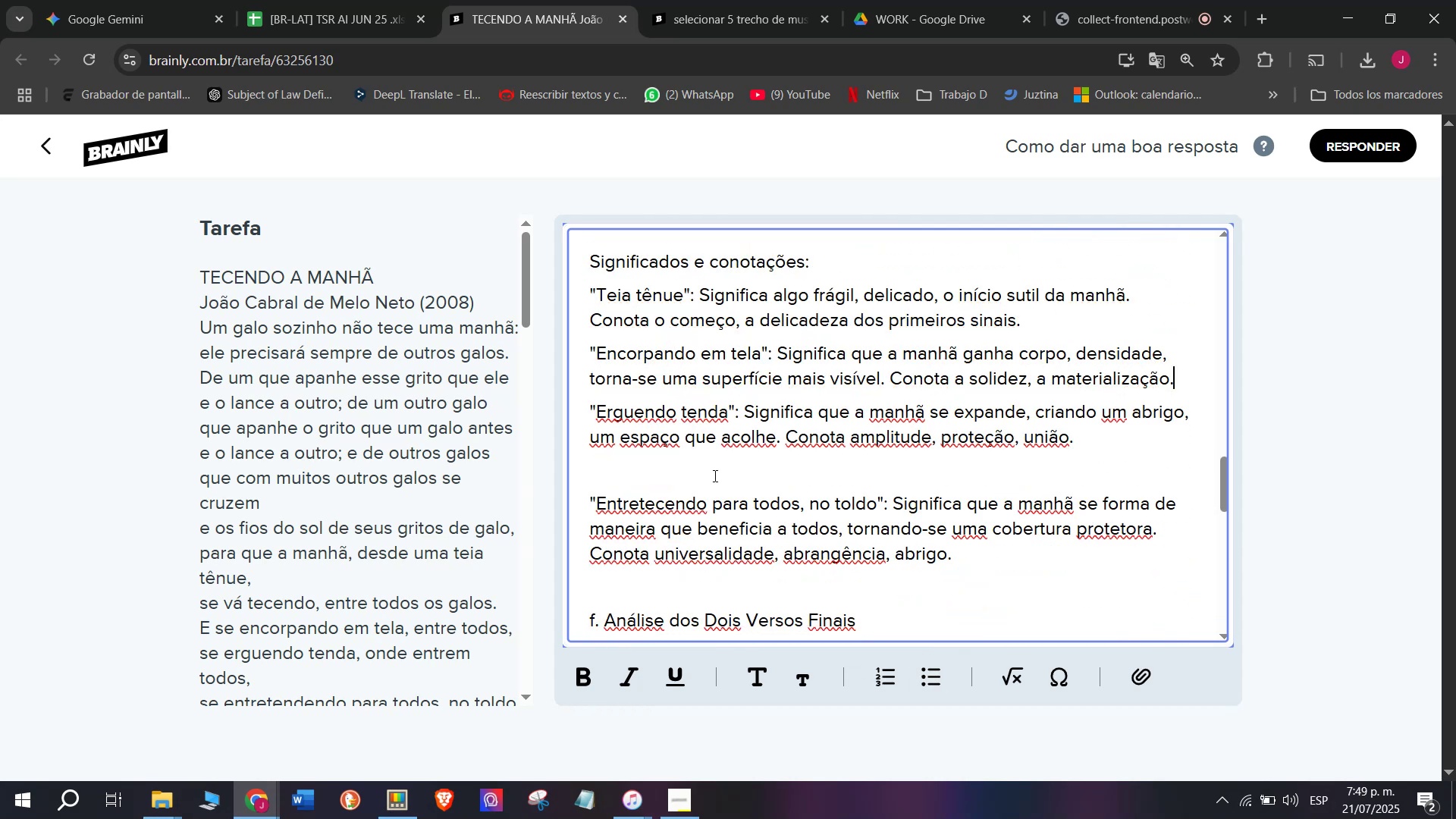 
left_click([714, 475])
 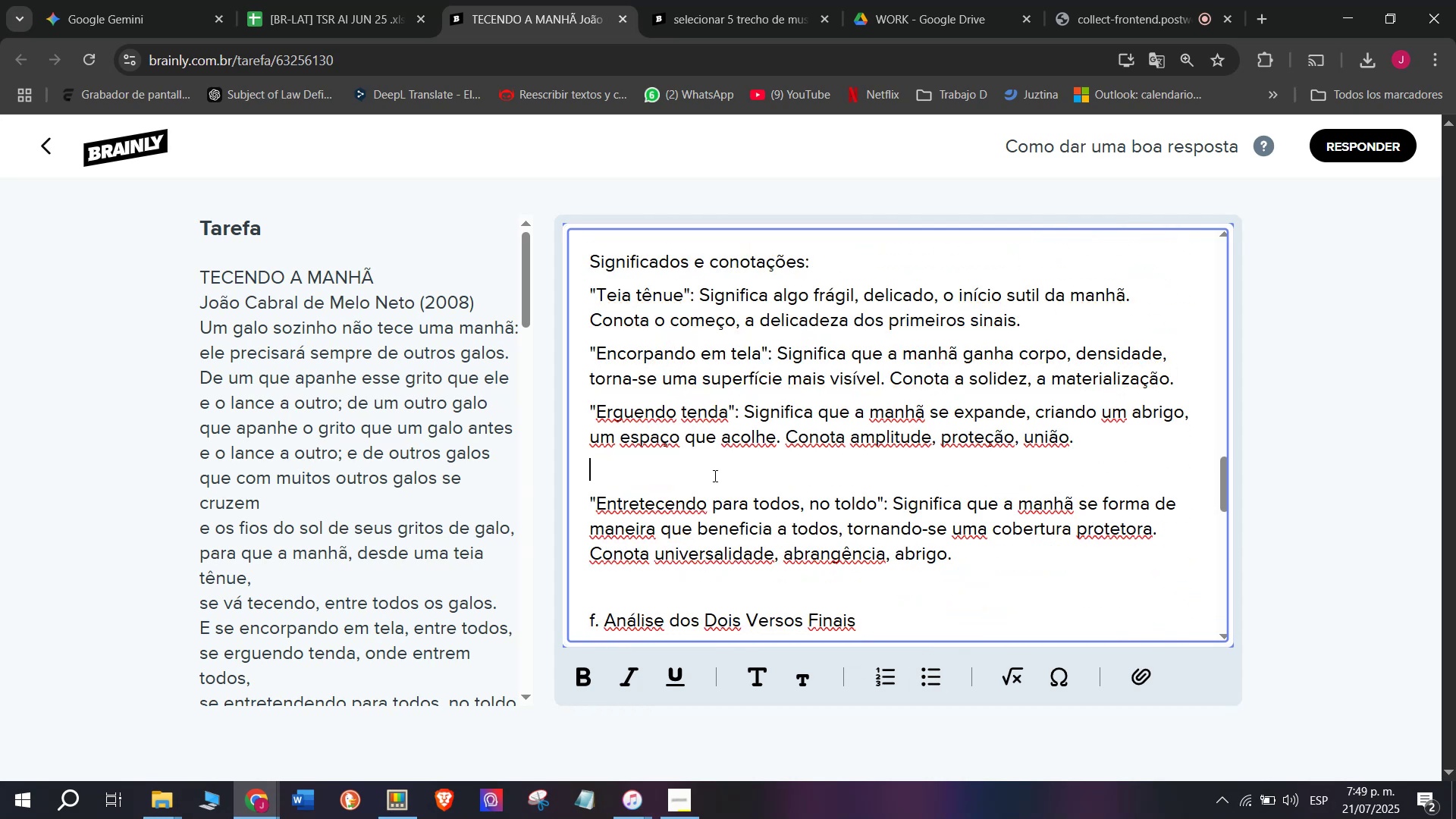 
key(Q)
 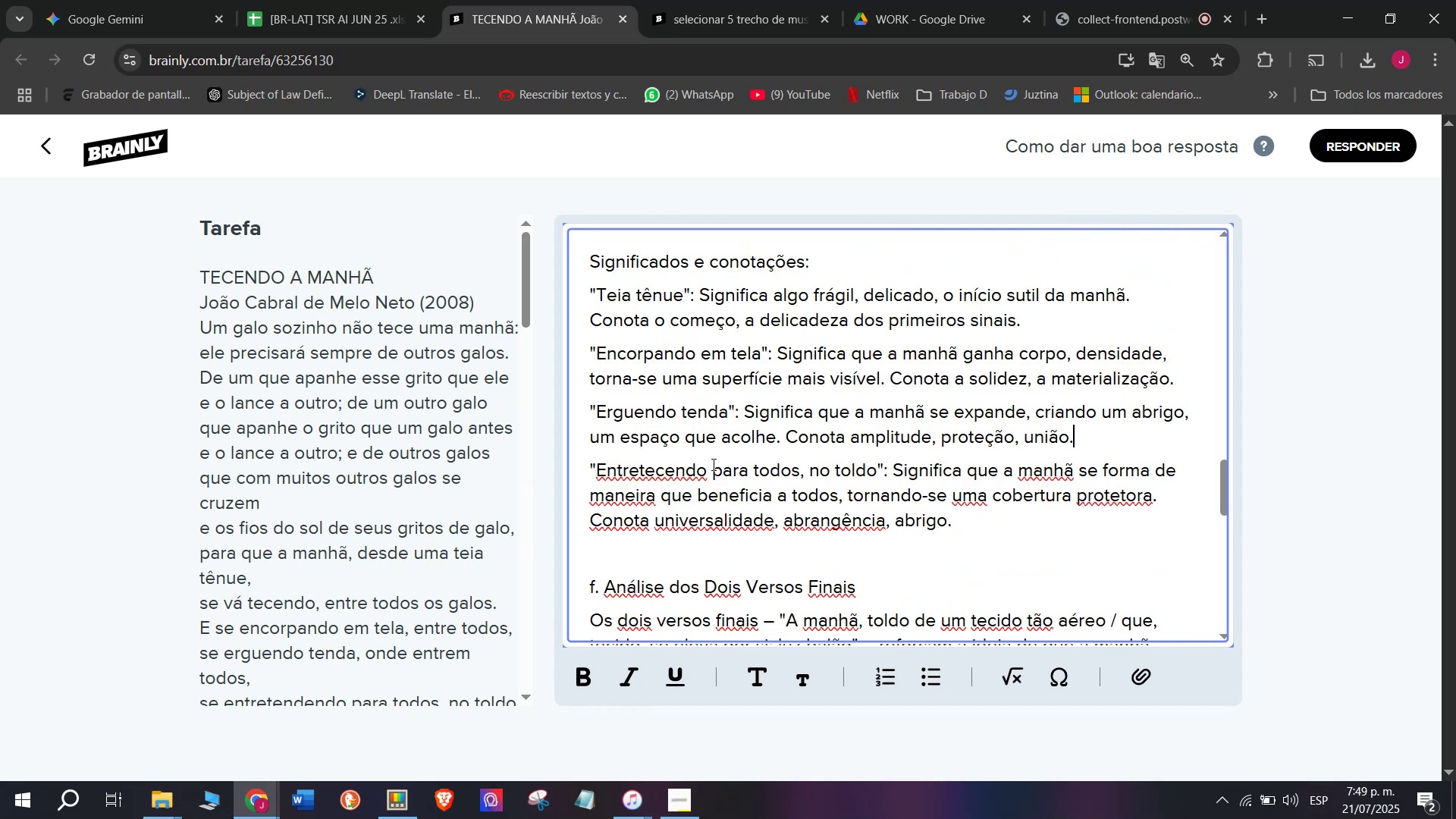 
key(Backspace)
 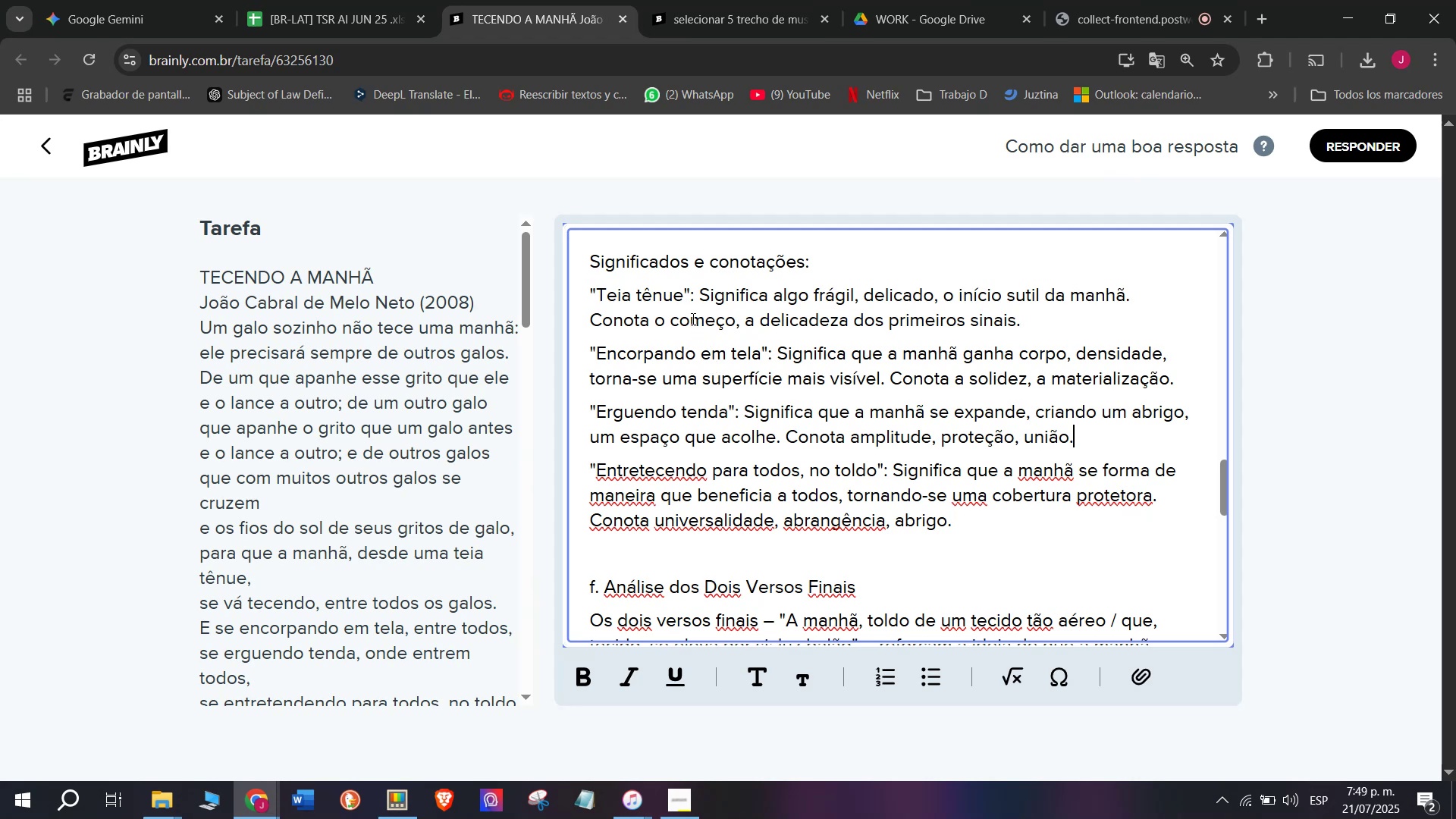 
left_click_drag(start_coordinate=[691, 312], to_coordinate=[821, 477])
 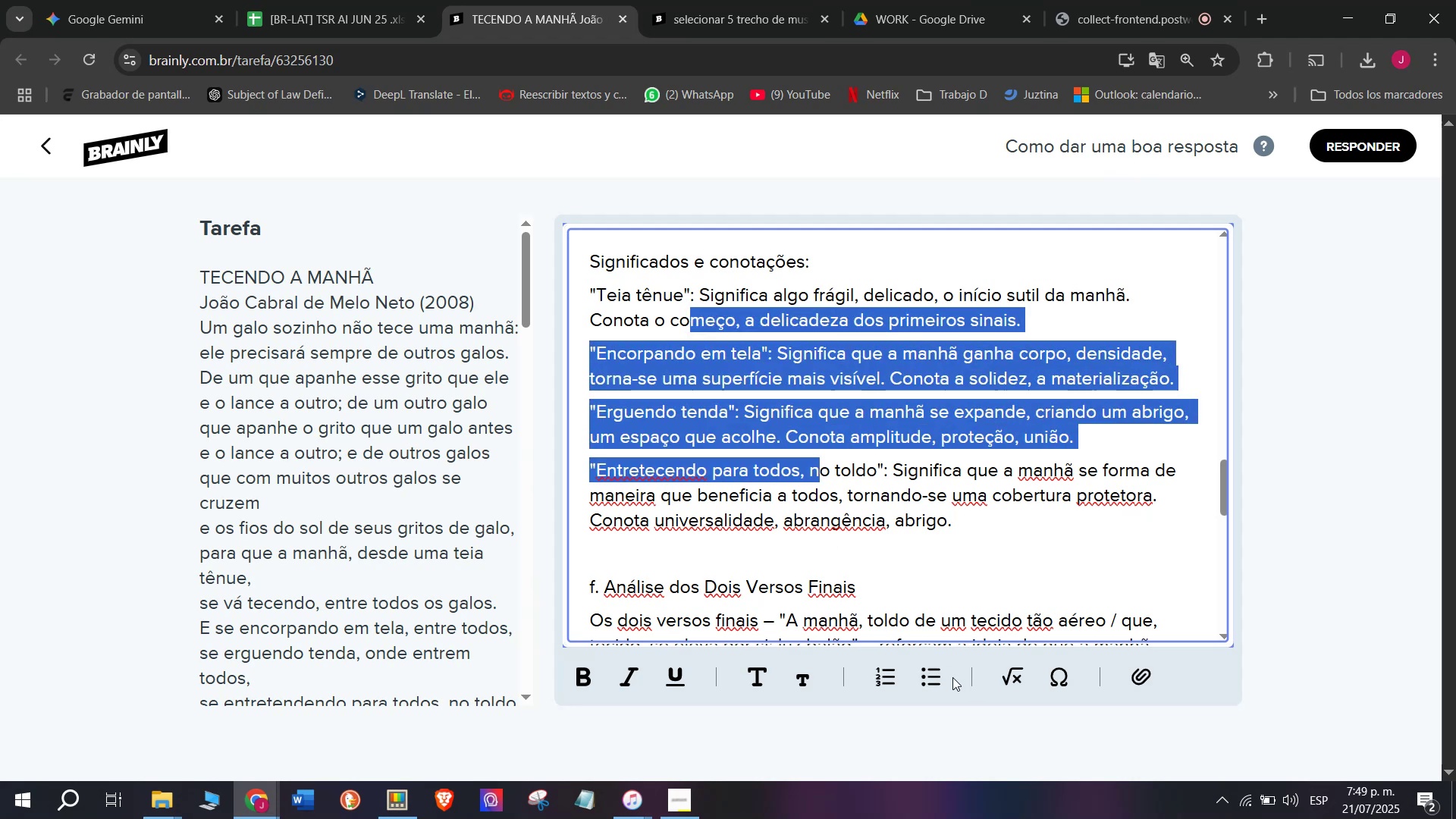 
left_click([944, 677])
 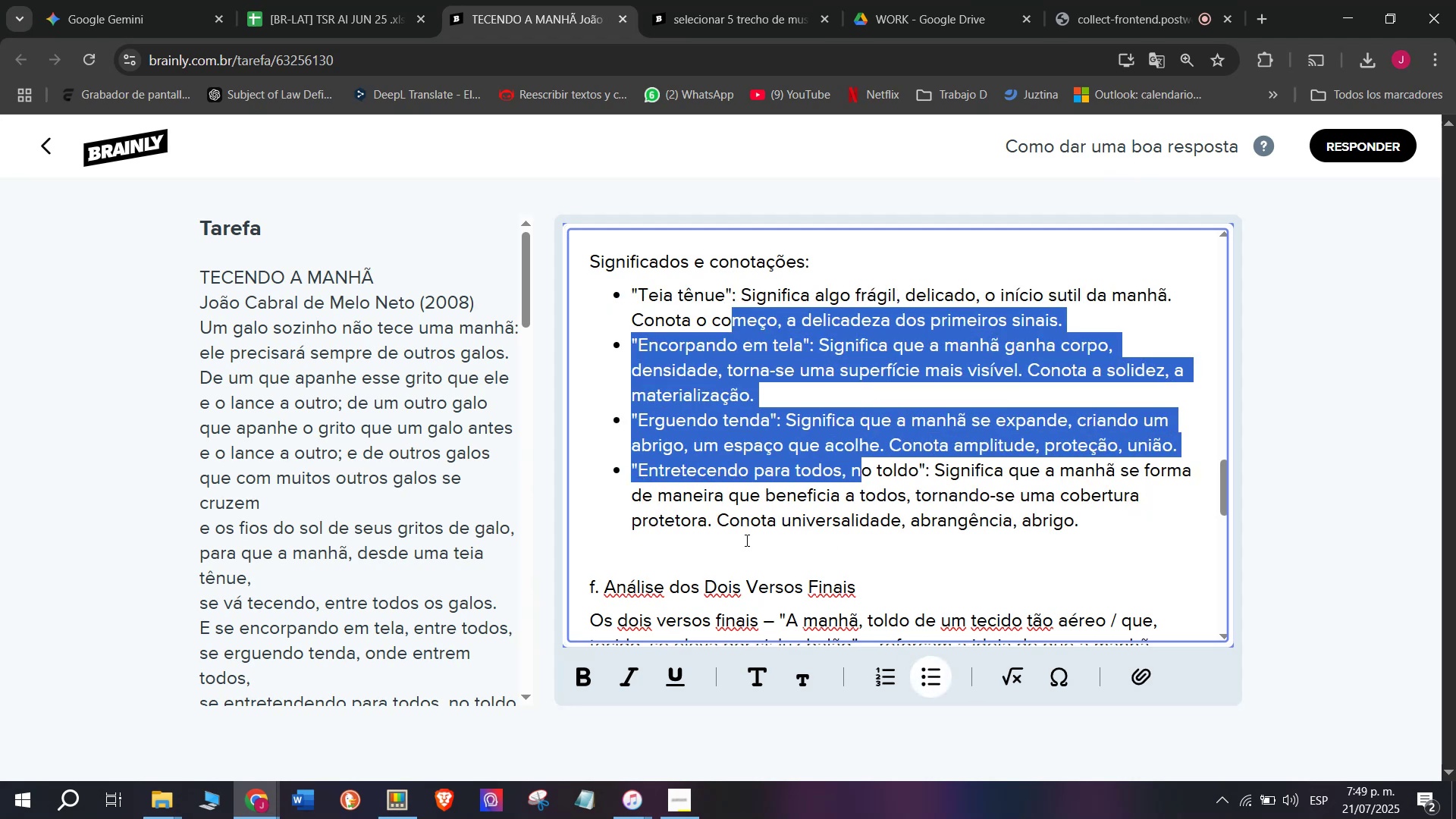 
scroll: coordinate [675, 474], scroll_direction: up, amount: 2.0
 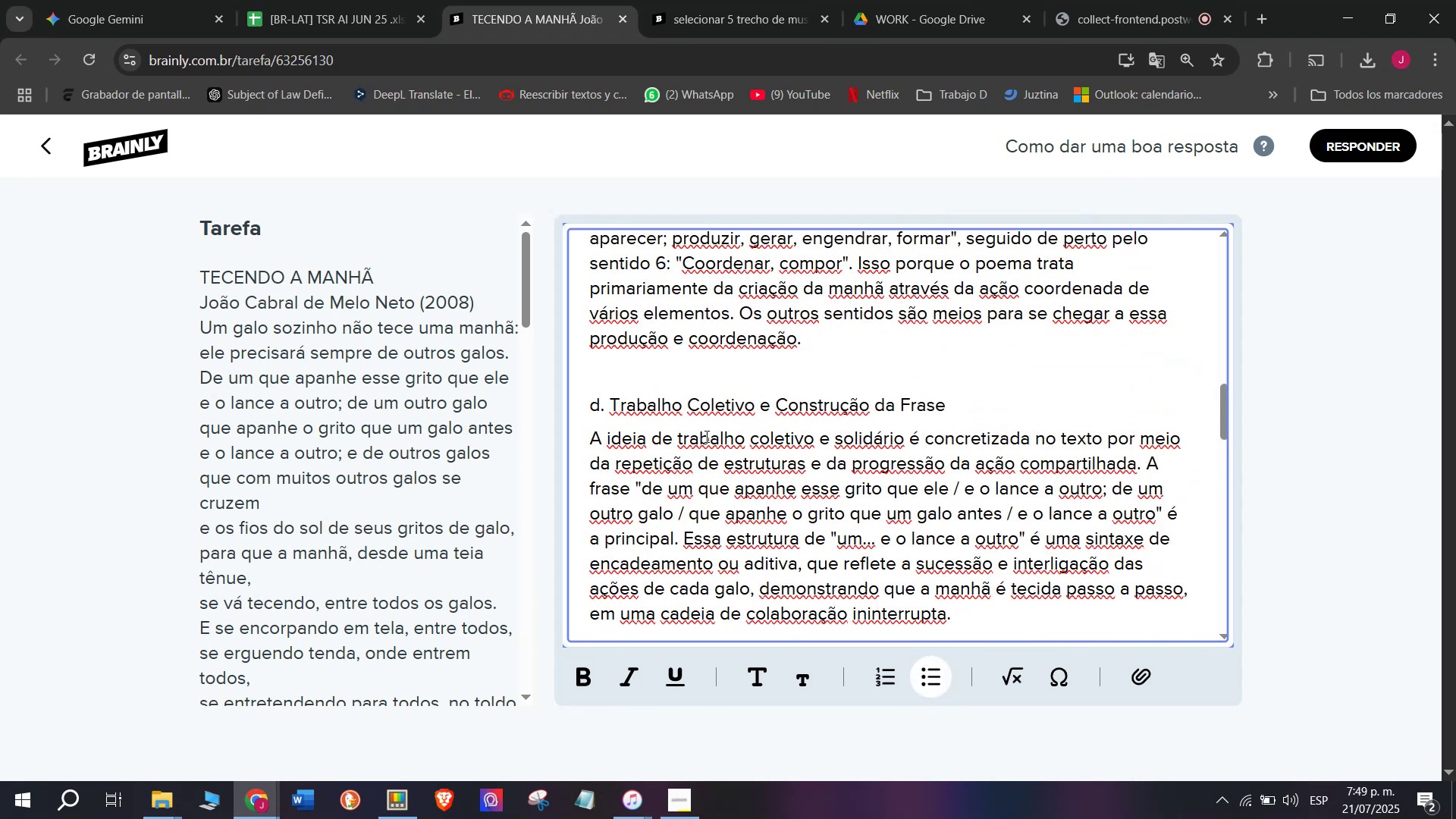 
left_click([707, 434])
 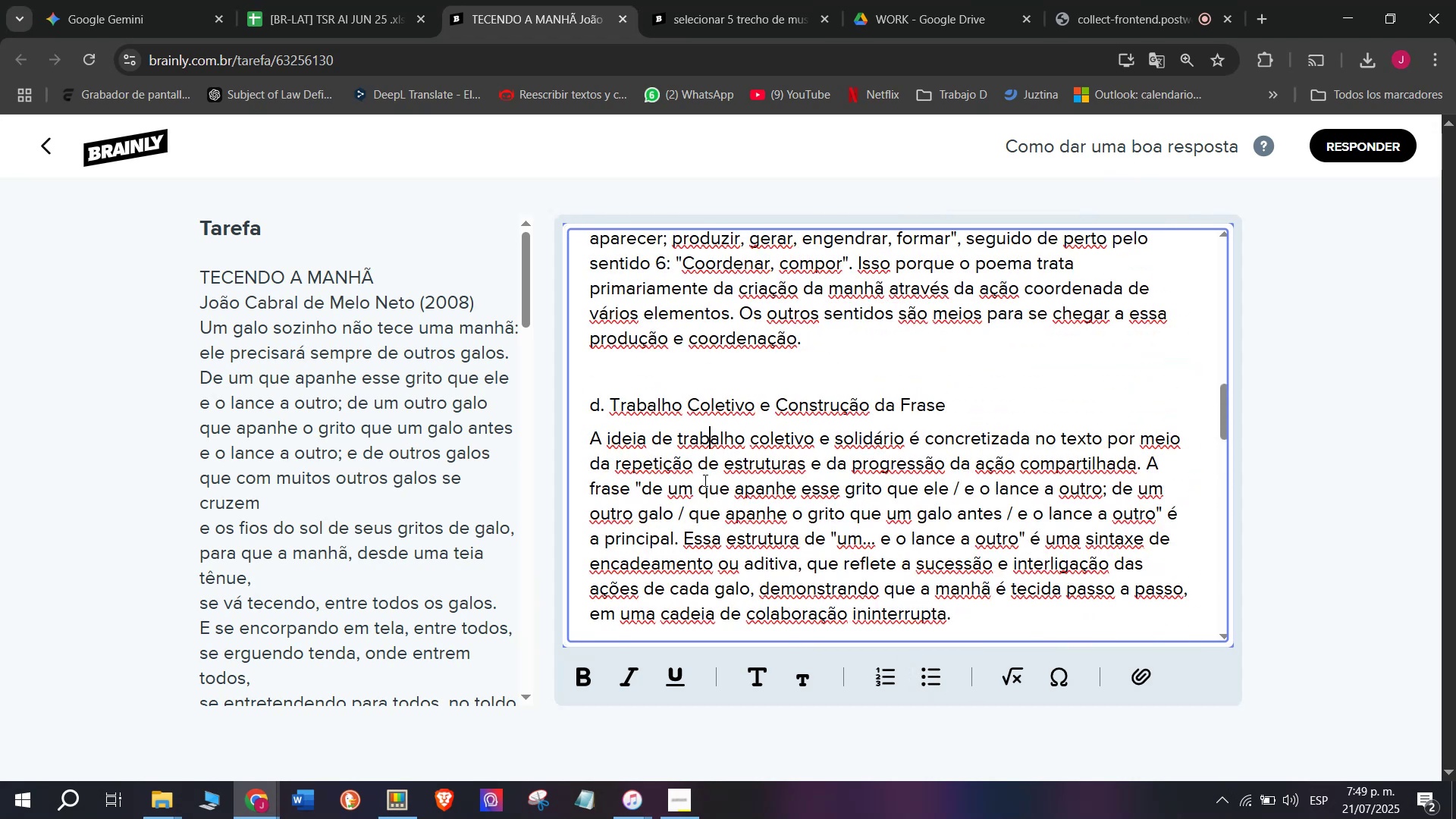 
scroll: coordinate [704, 480], scroll_direction: up, amount: 2.0
 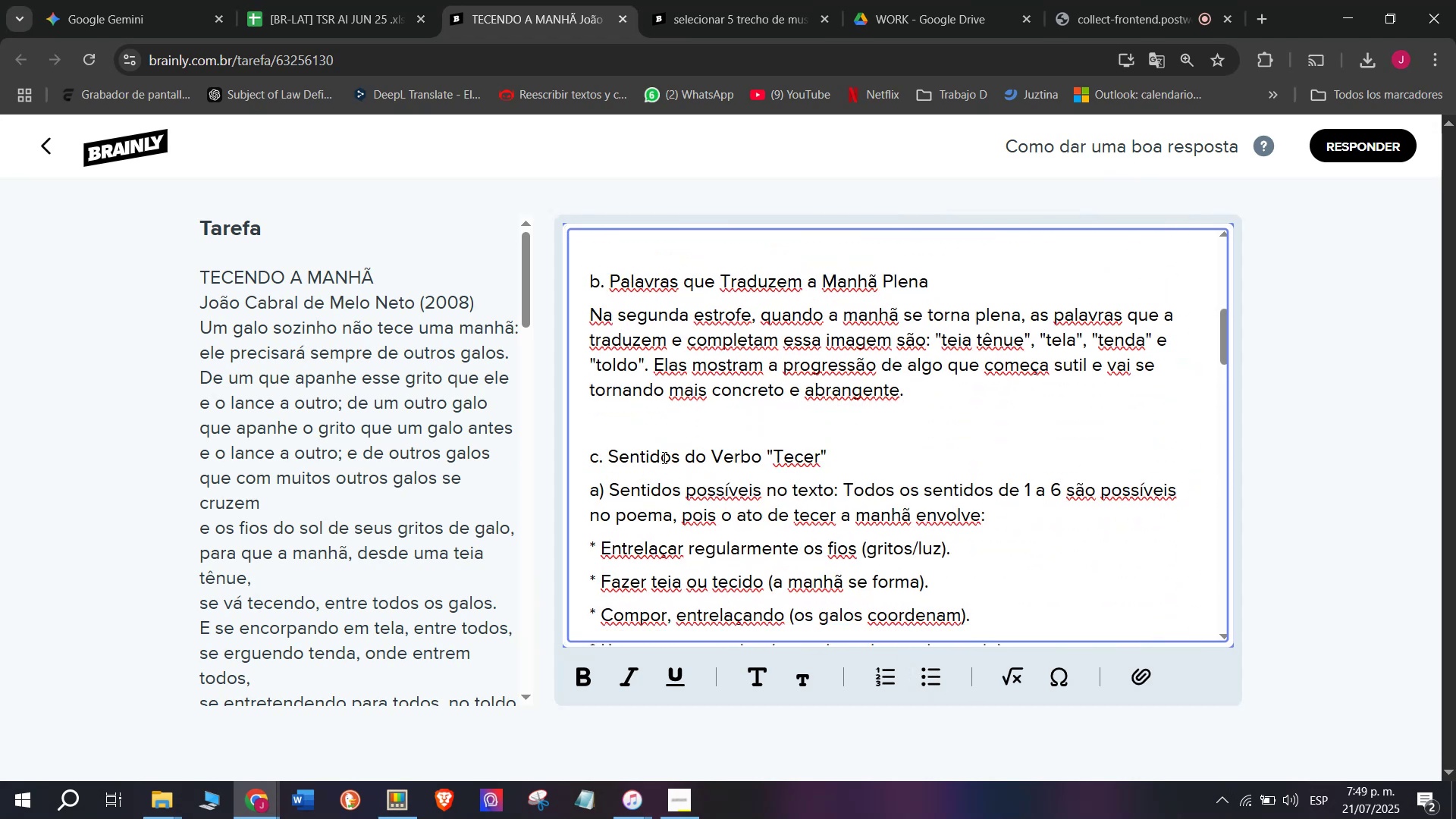 
scroll: coordinate [663, 457], scroll_direction: down, amount: 1.0
 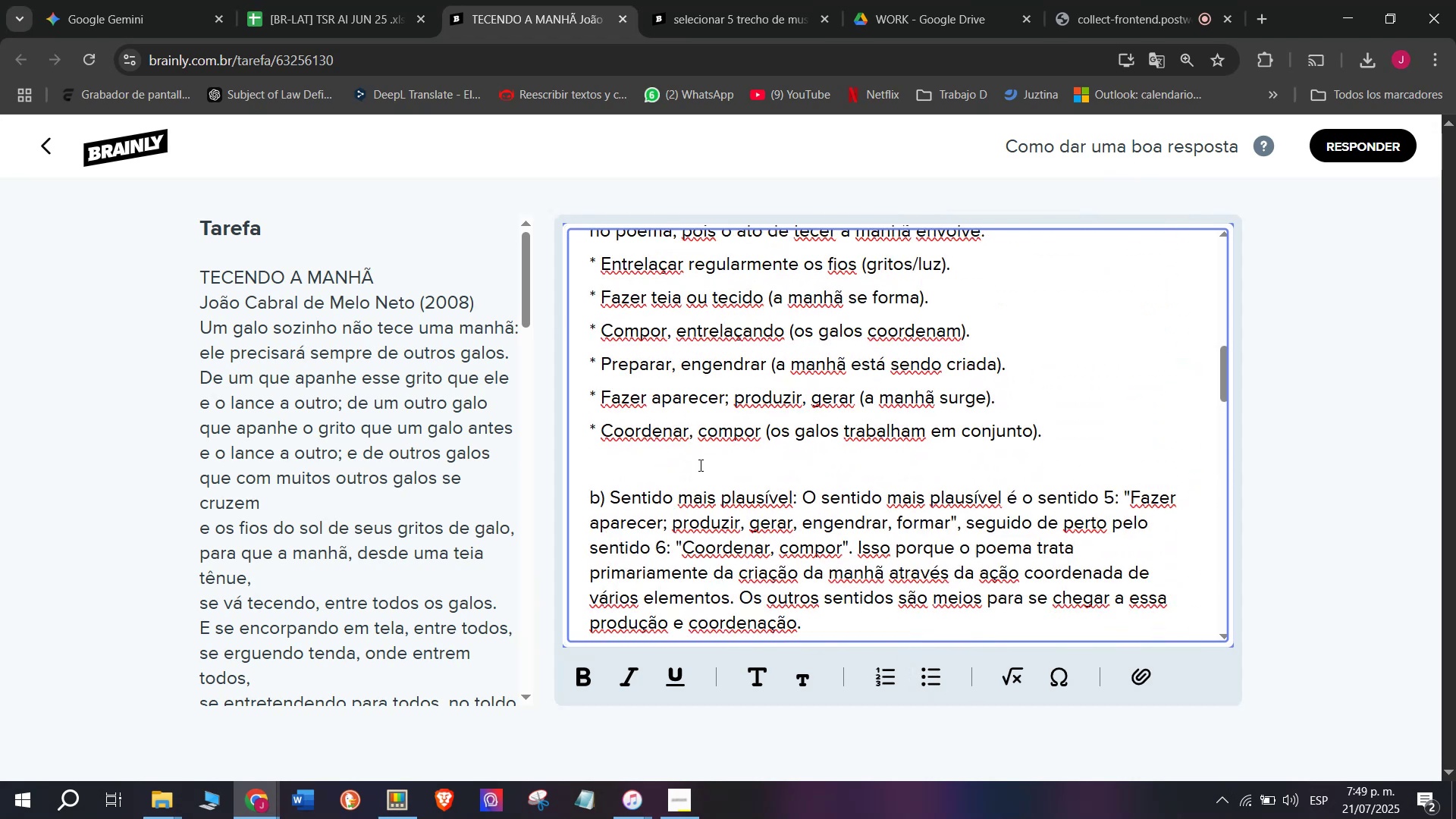 
scroll: coordinate [722, 416], scroll_direction: up, amount: 6.0
 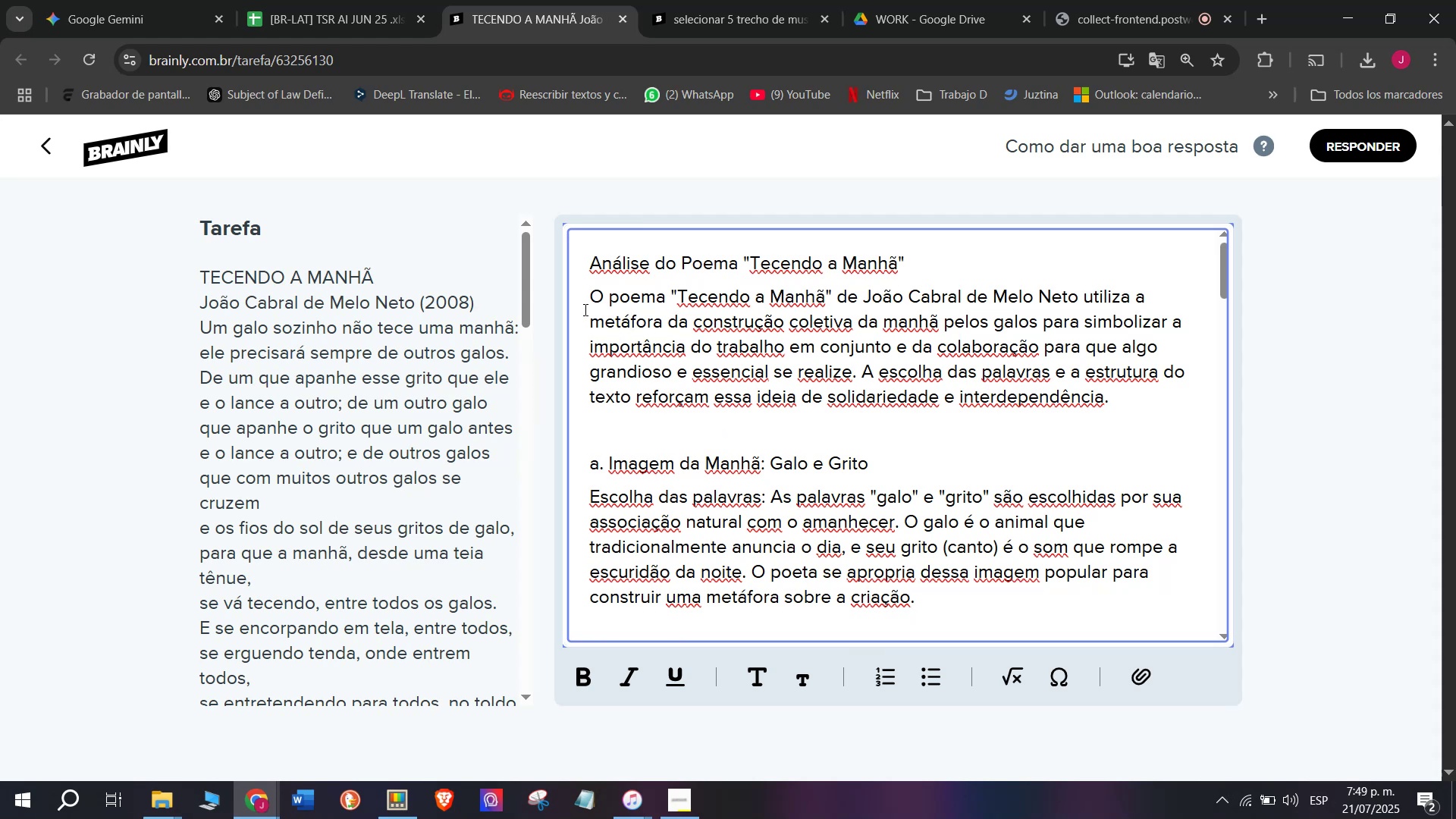 
left_click_drag(start_coordinate=[575, 301], to_coordinate=[833, 288])
 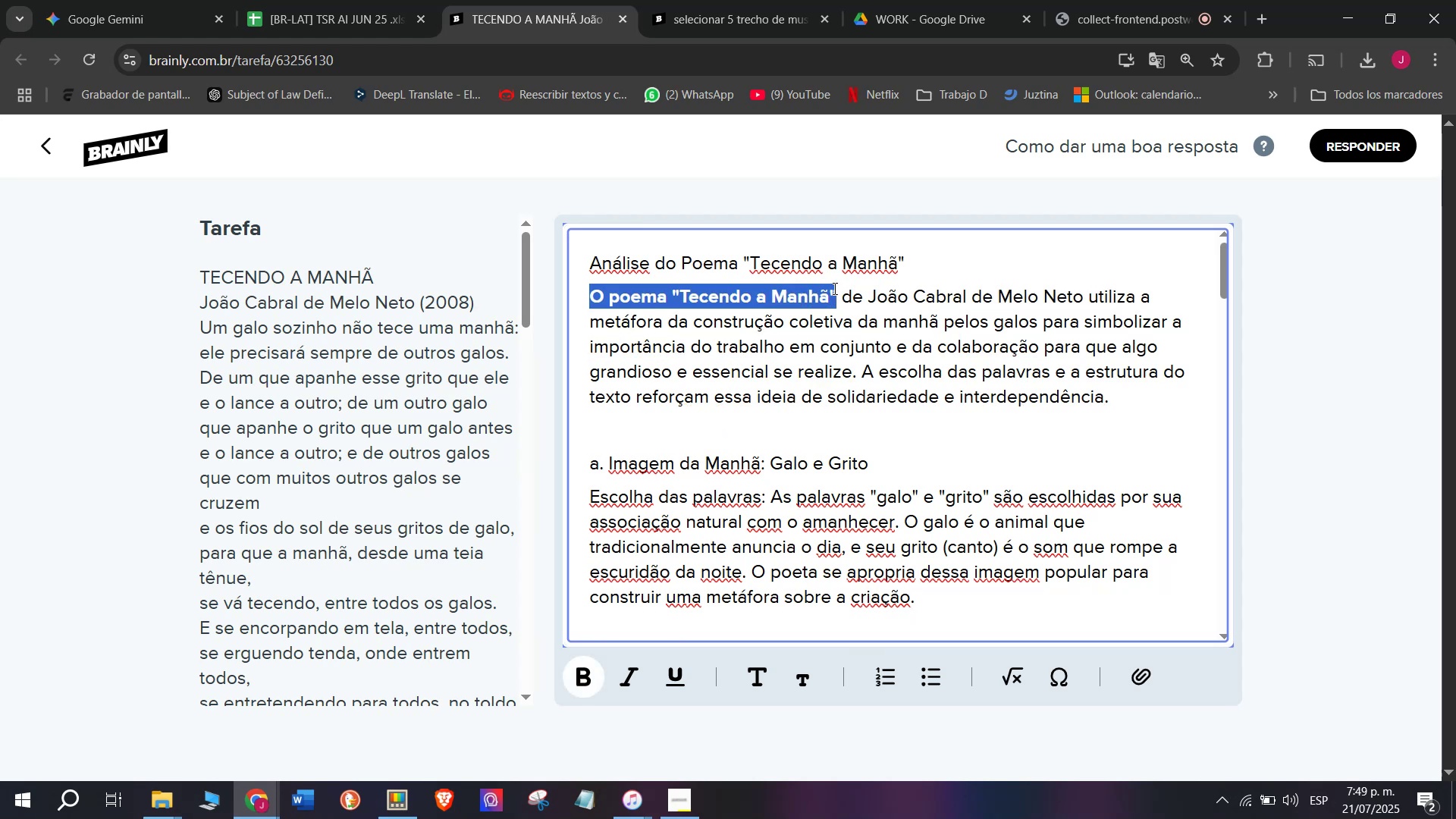 
key(Control+ControlLeft)
 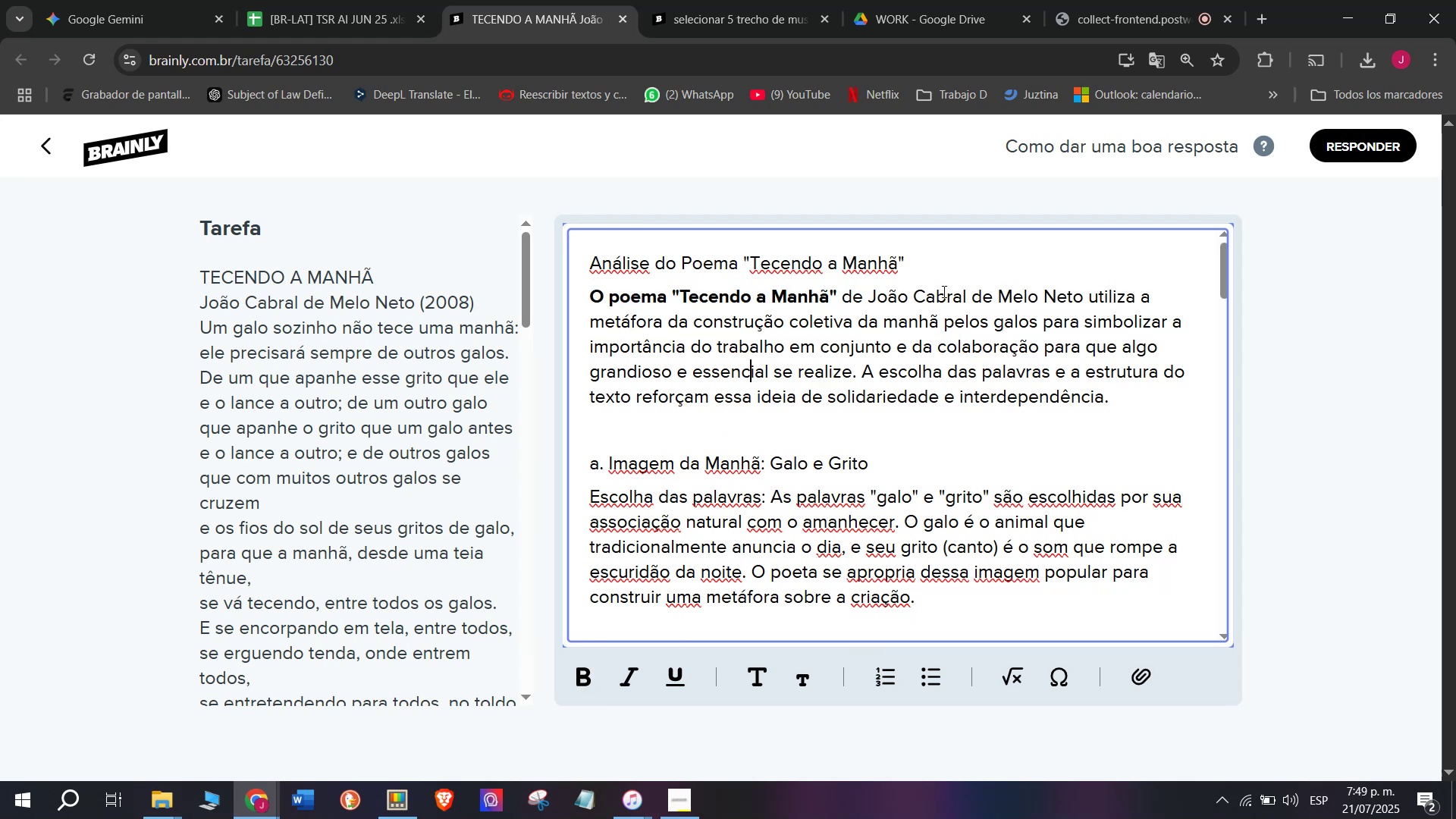 
key(X)
 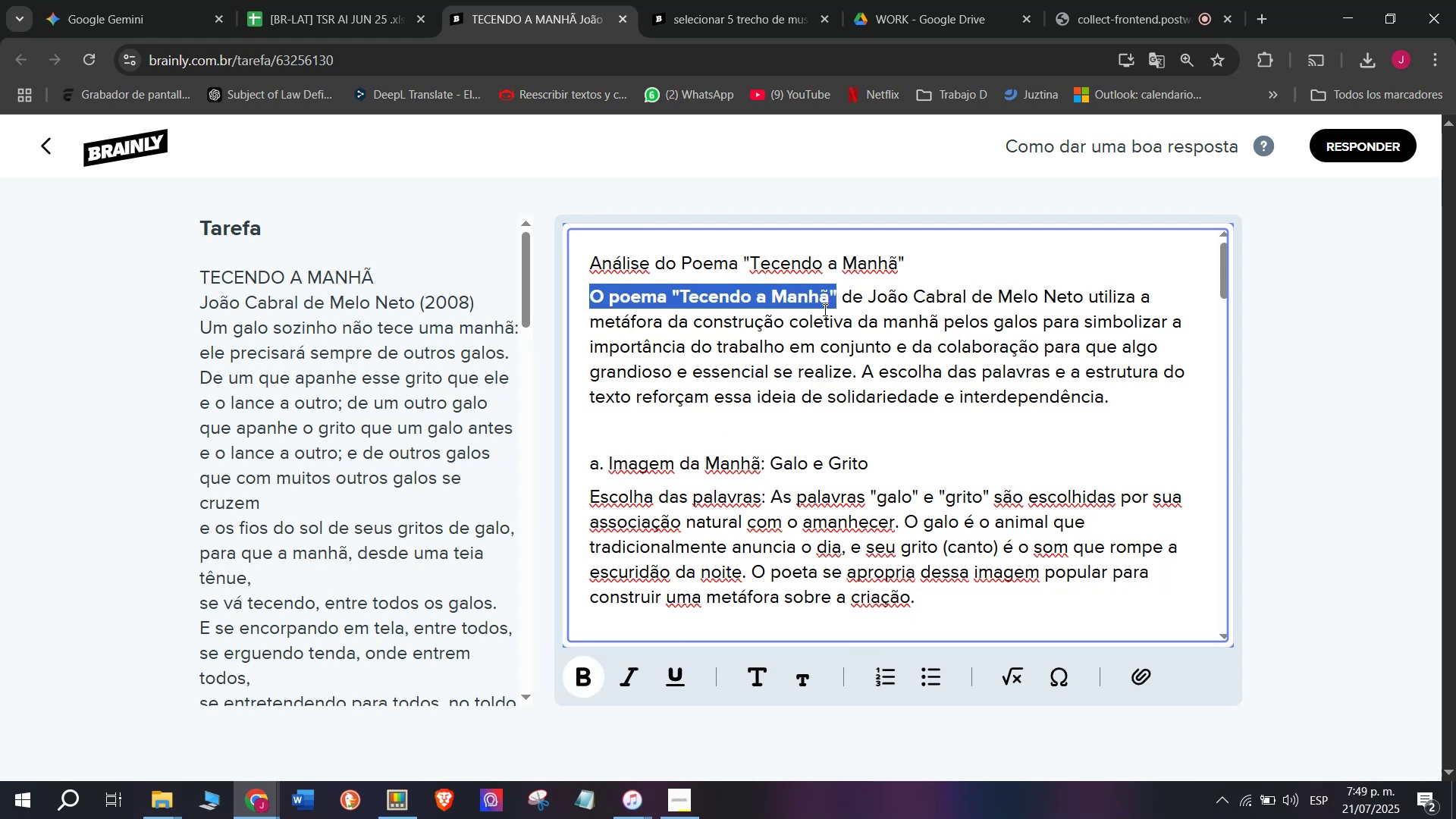 
key(Control+B)
 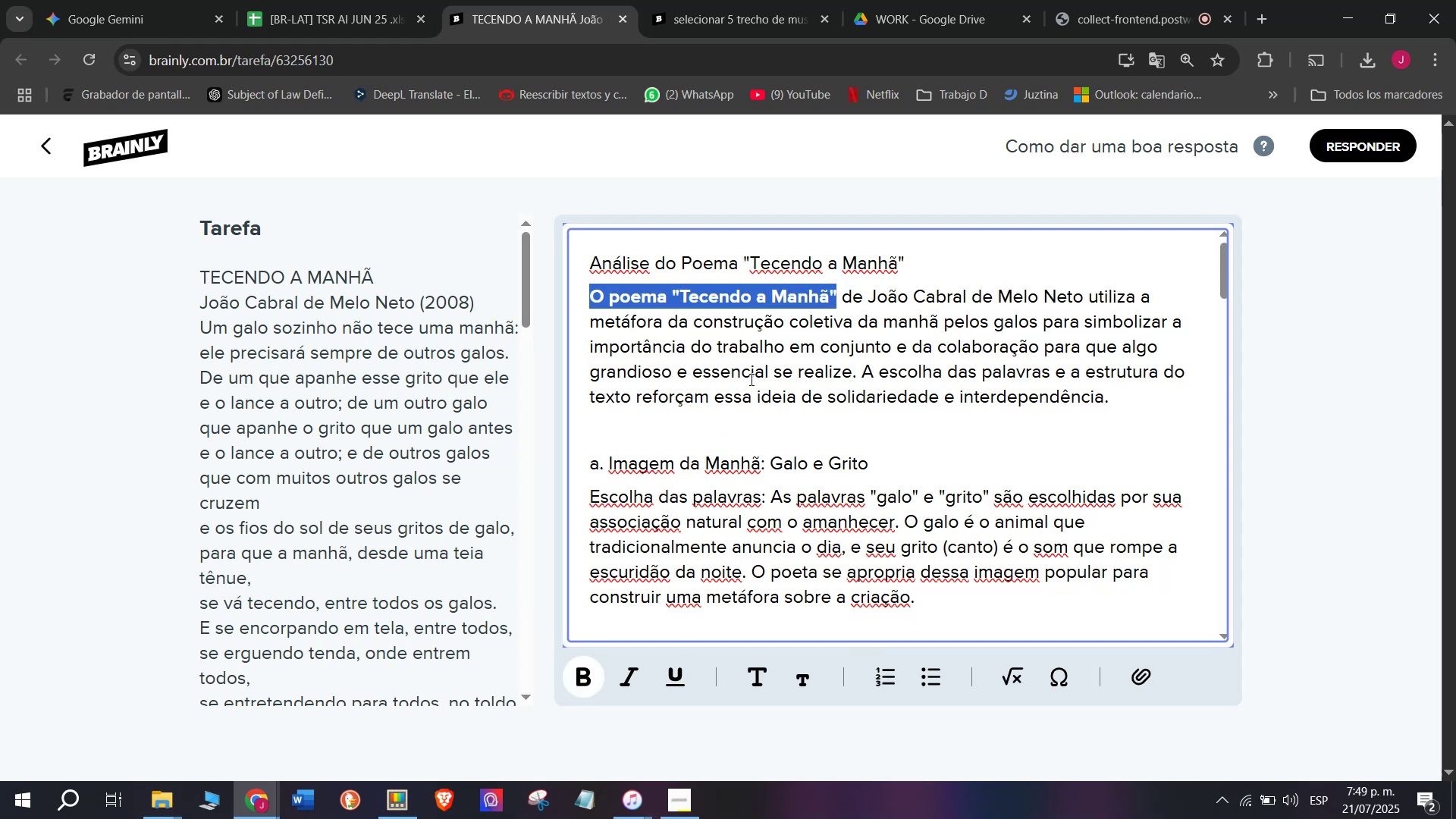 
left_click([750, 379])
 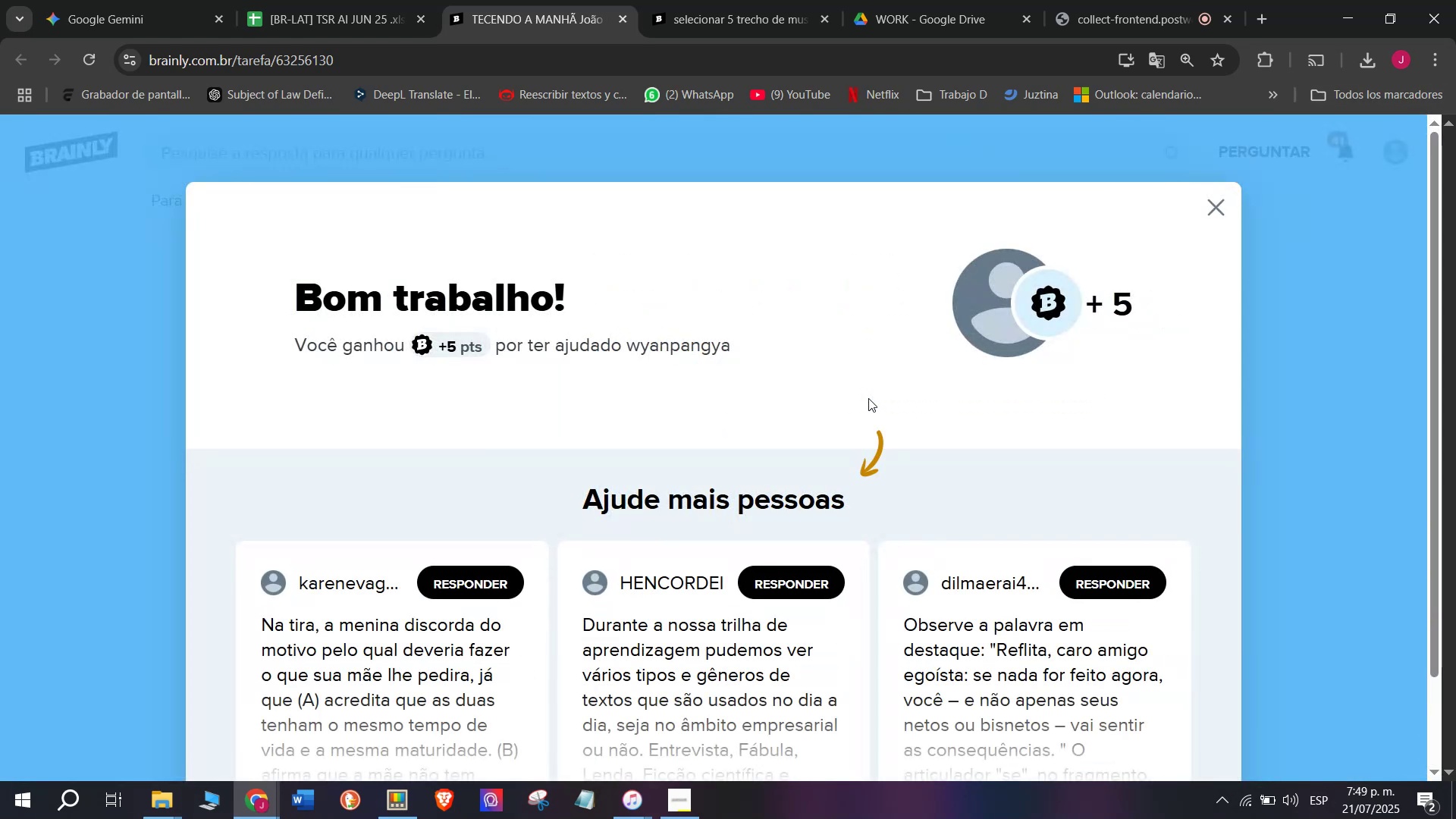 
wait(5.05)
 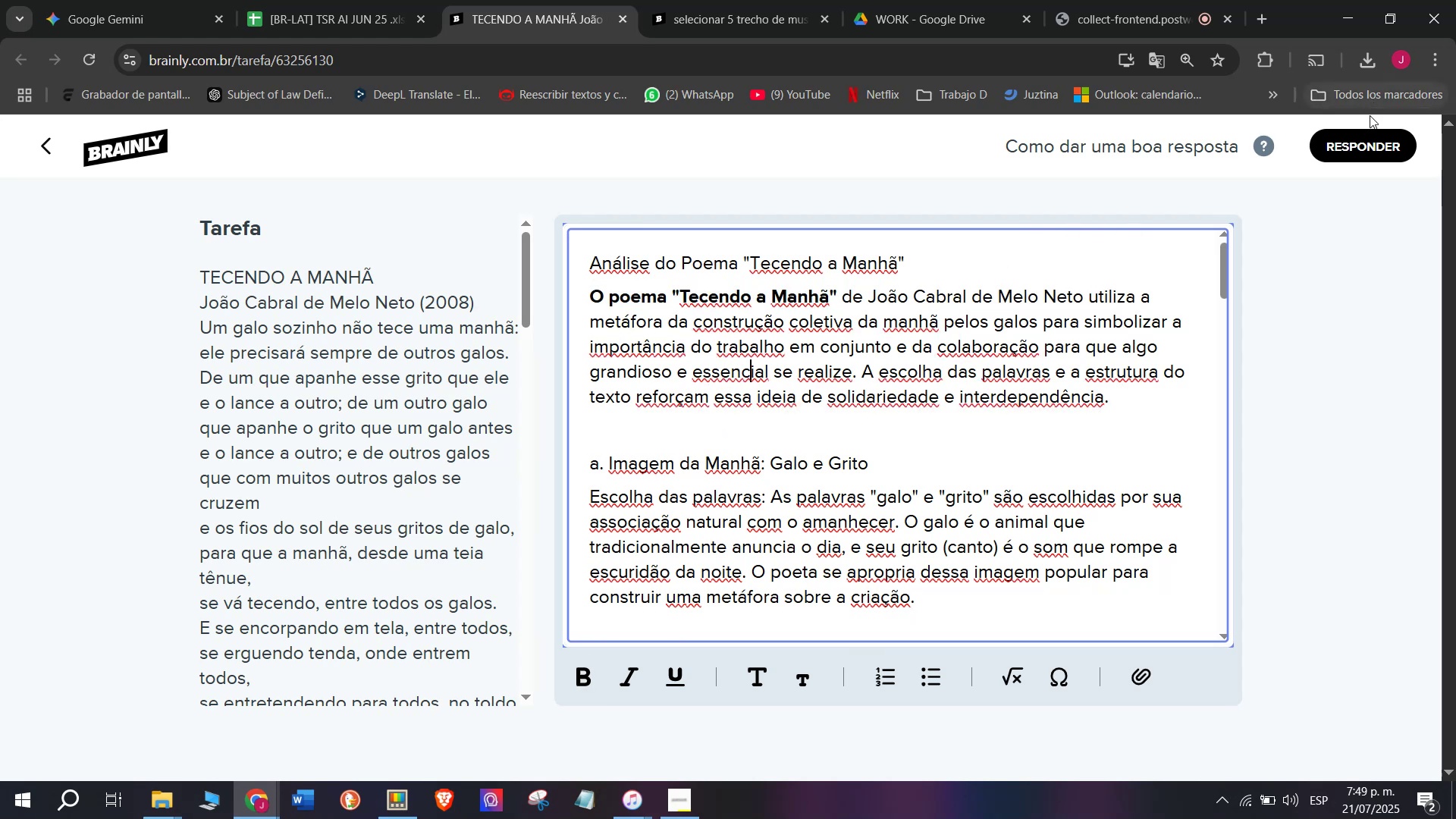 
left_click([402, 0])
 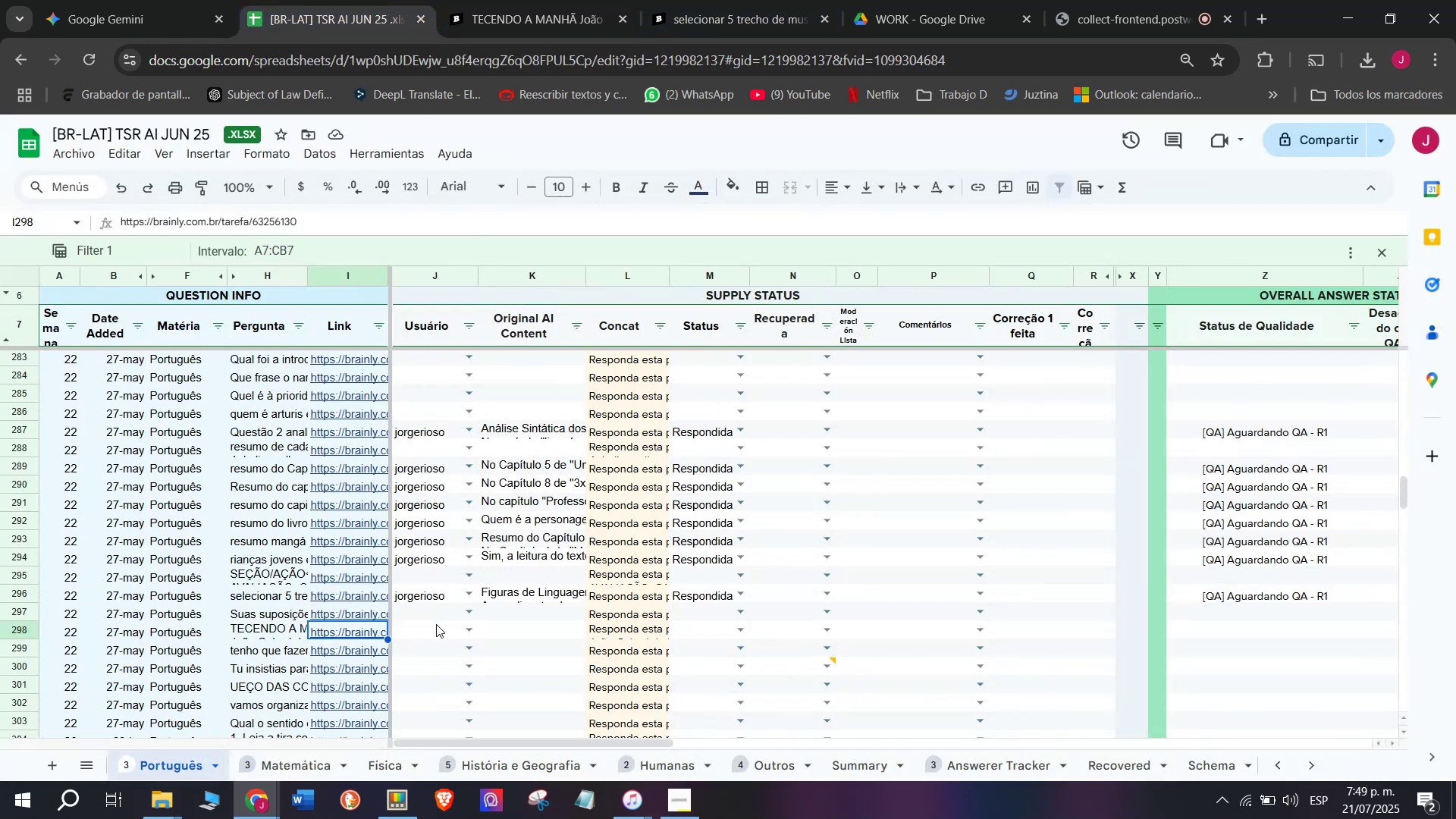 
left_click([430, 631])
 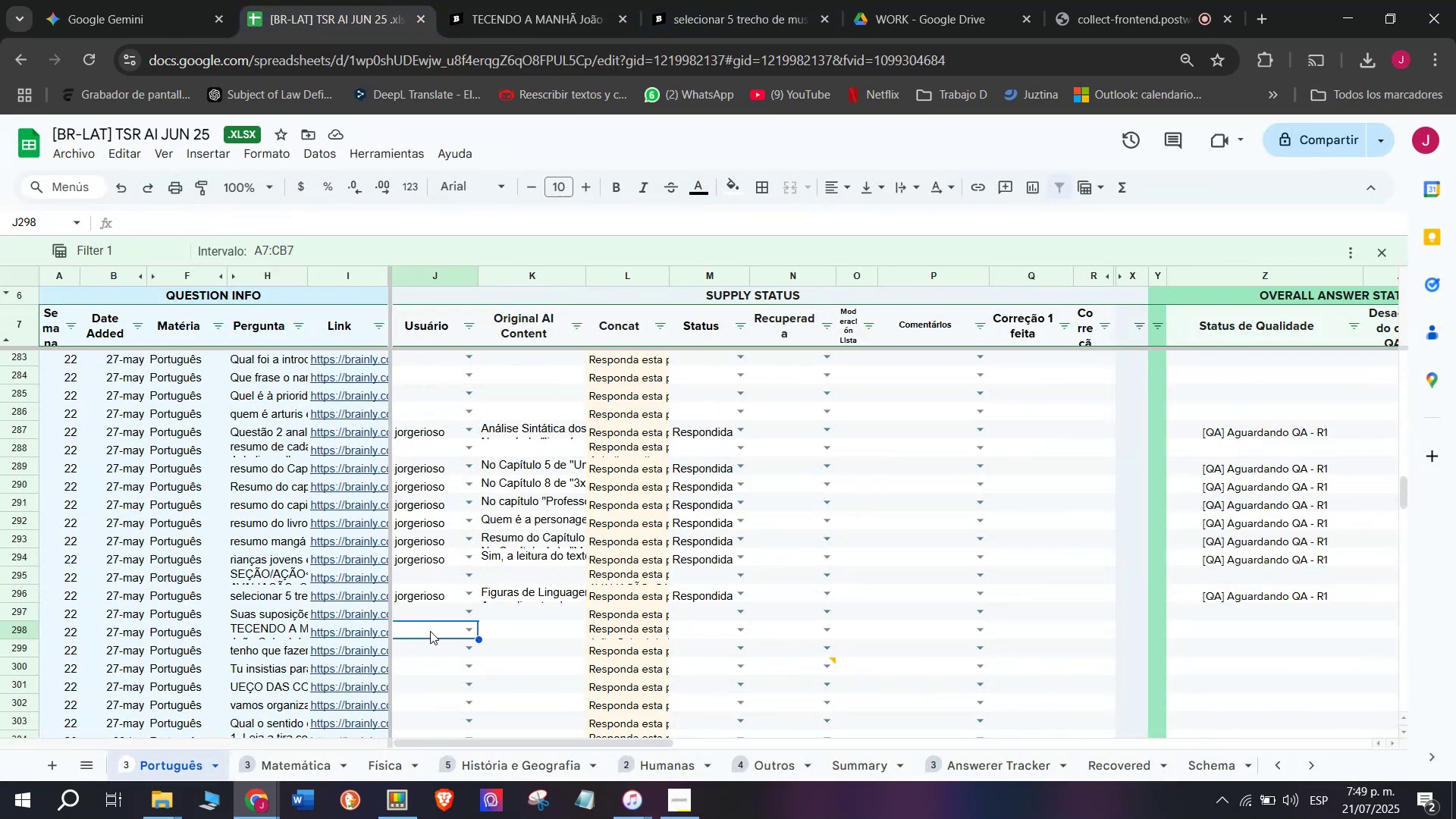 
key(J)
 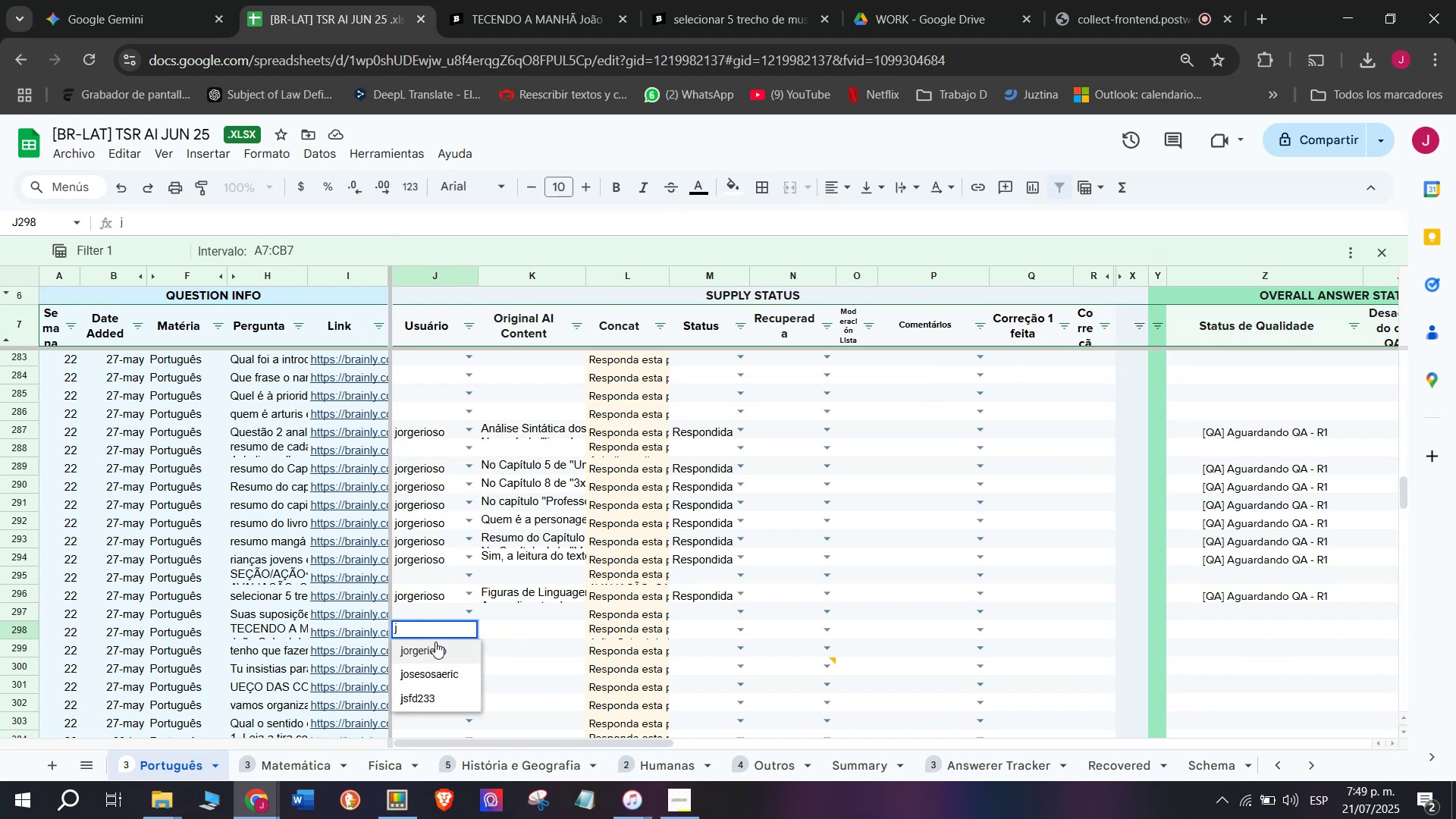 
left_click([440, 647])
 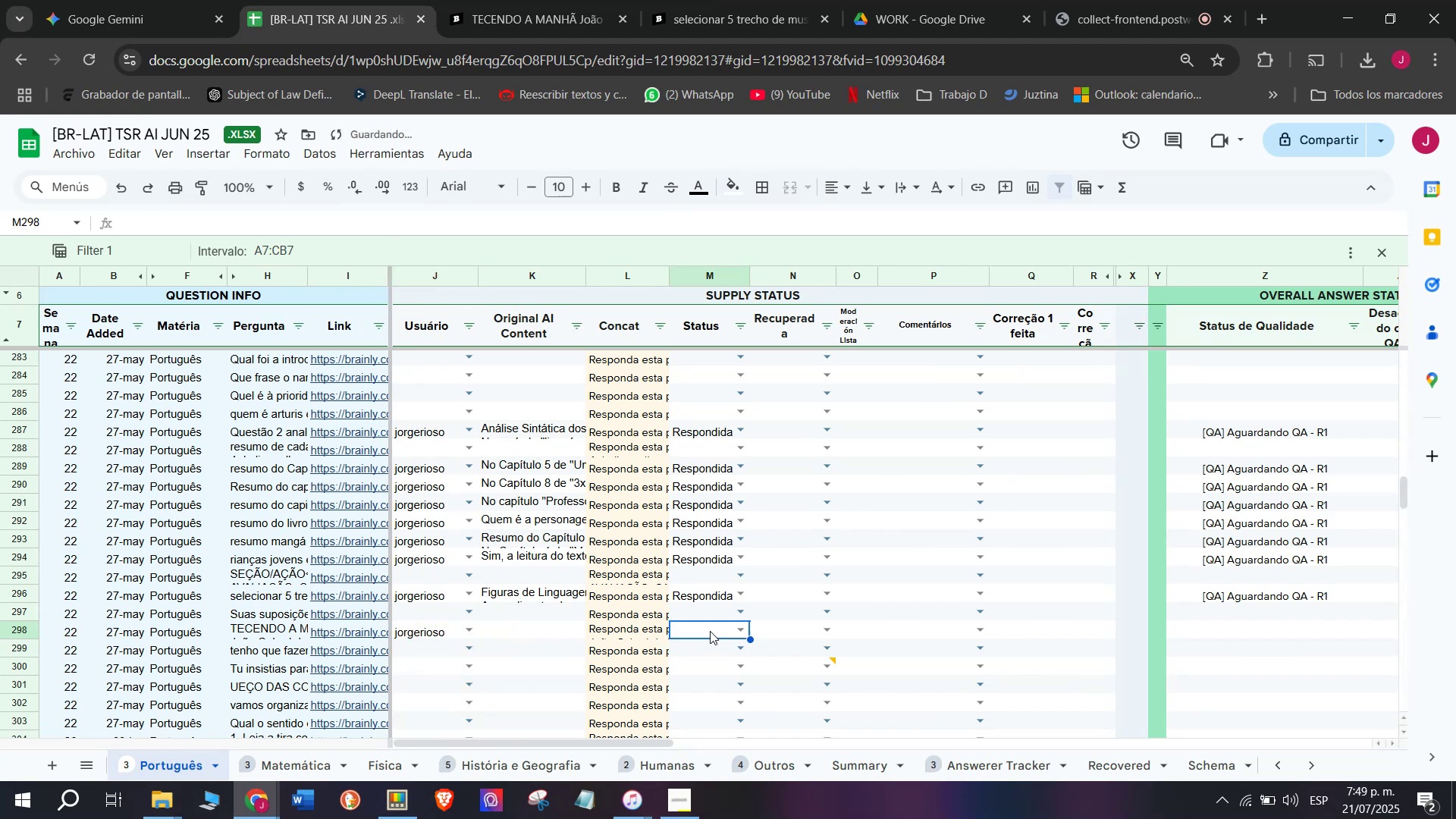 
double_click([745, 633])
 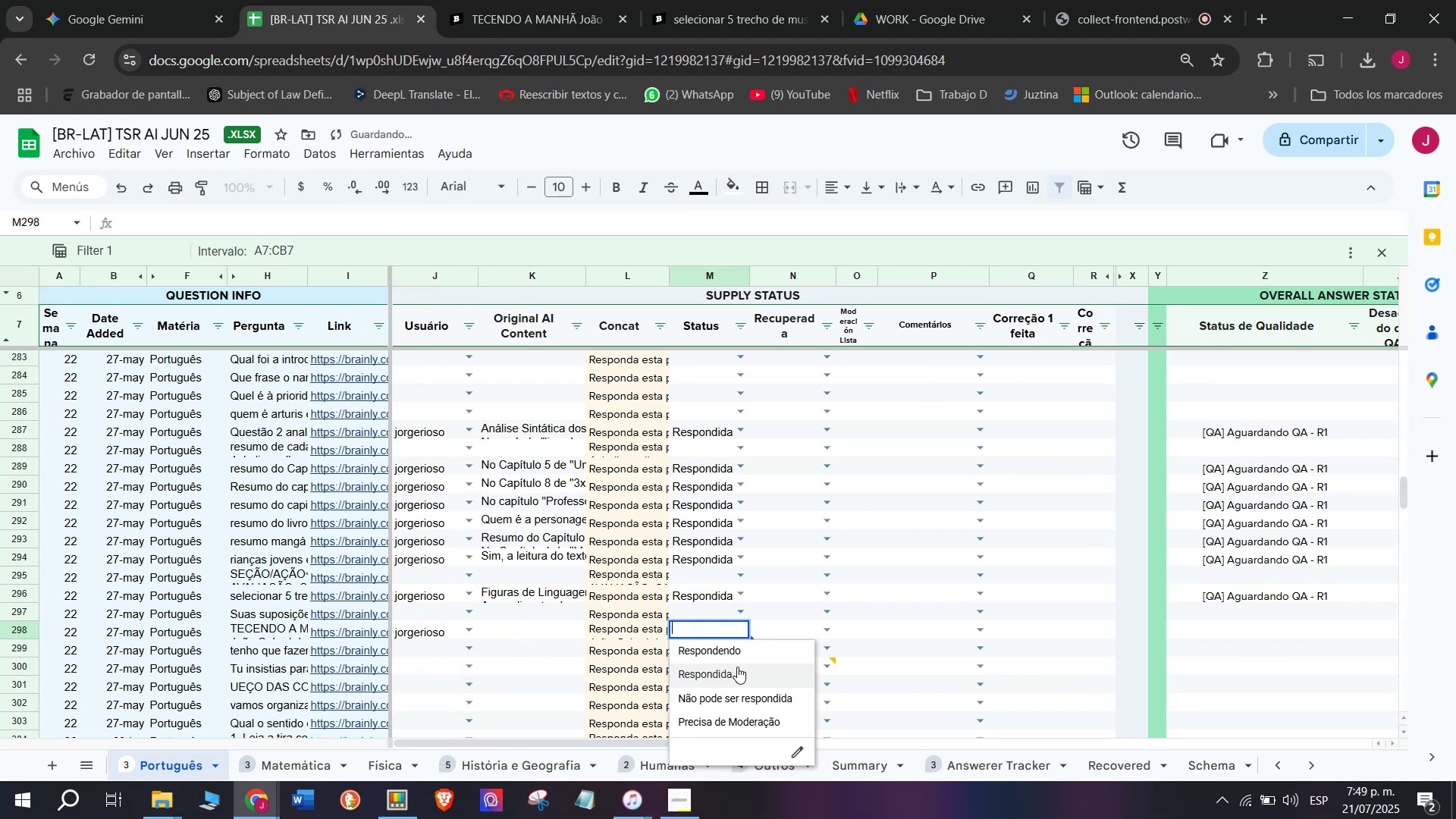 
left_click([737, 667])
 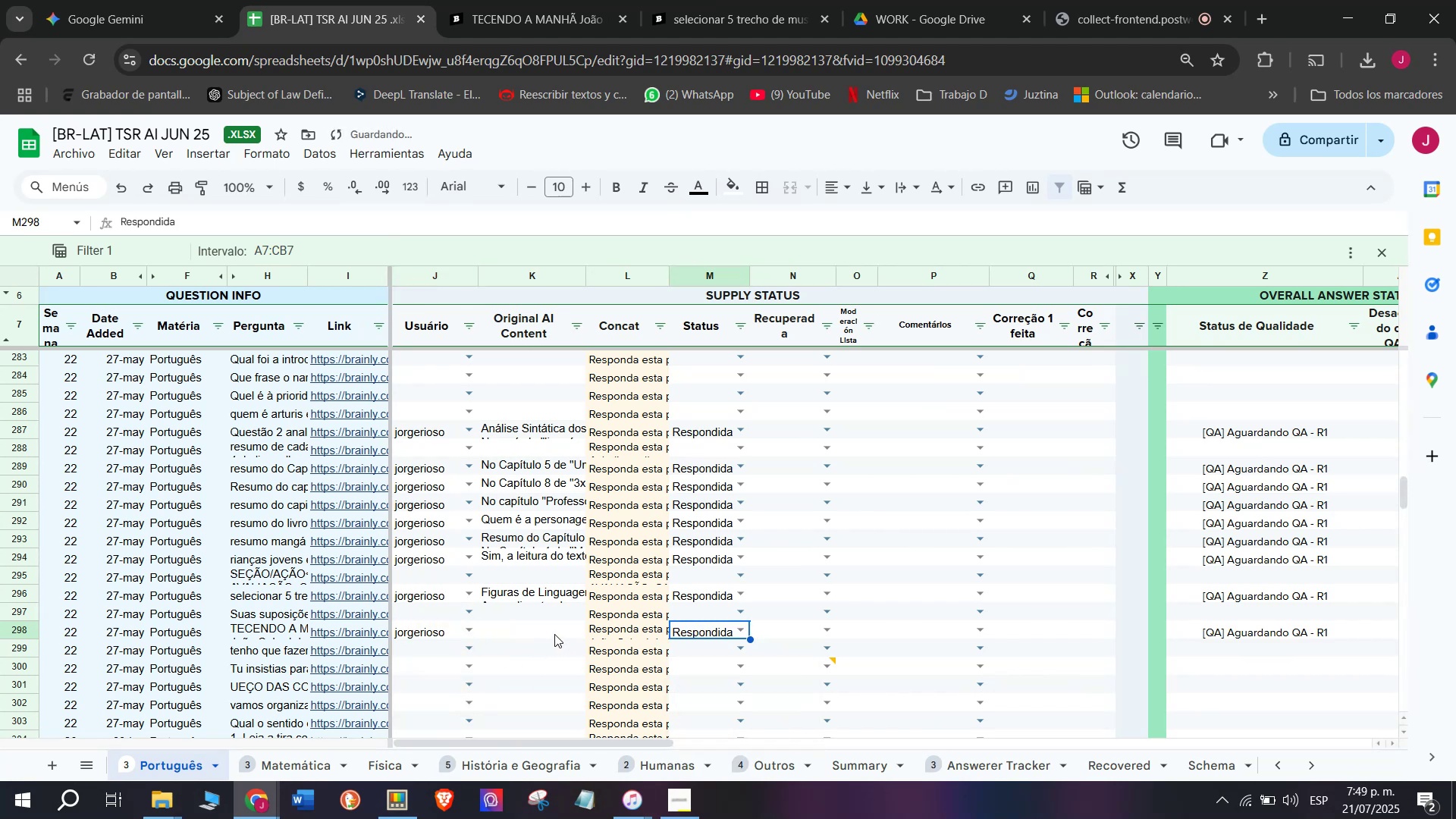 
double_click([554, 634])
 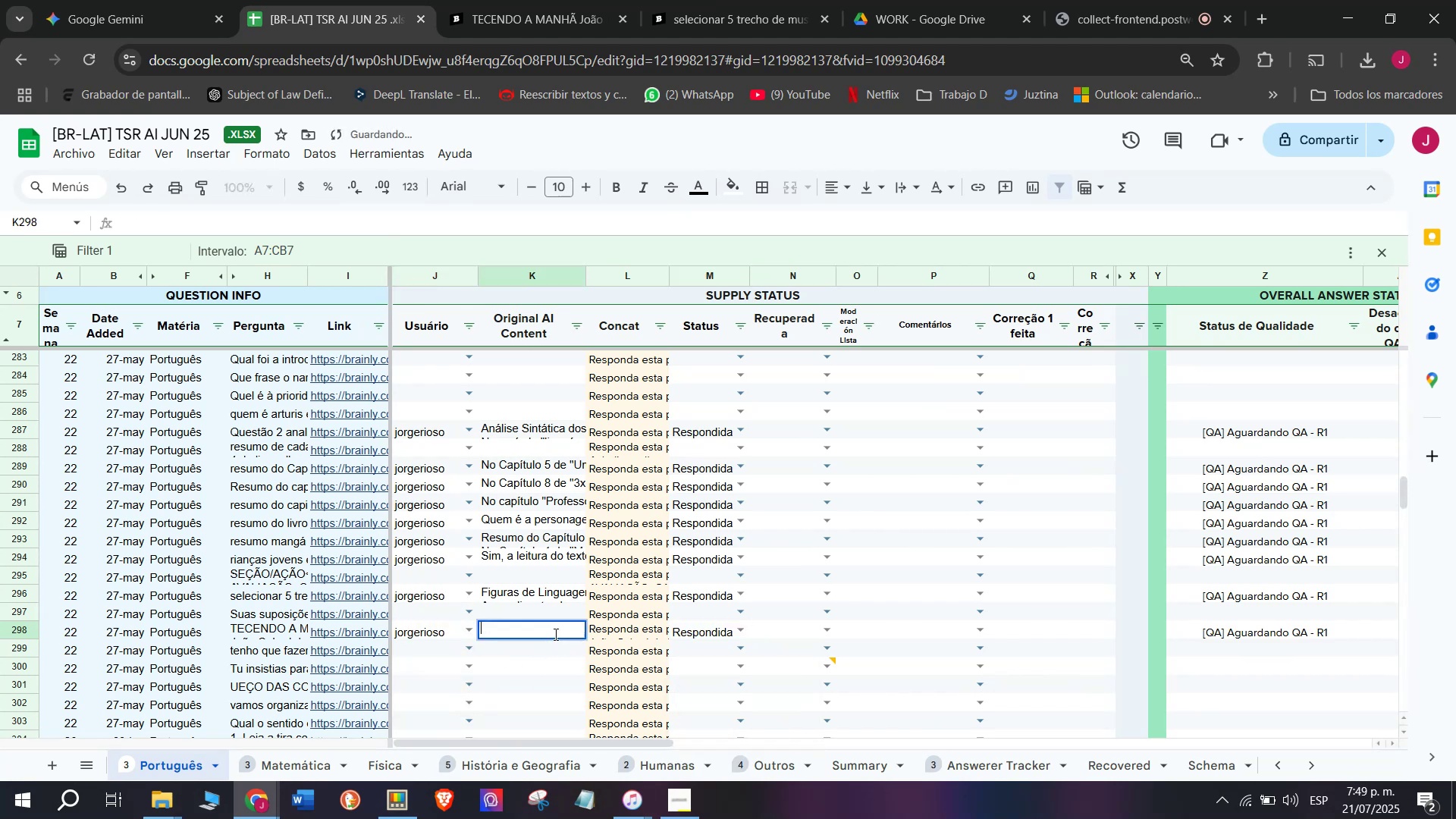 
key(Meta+MetaLeft)
 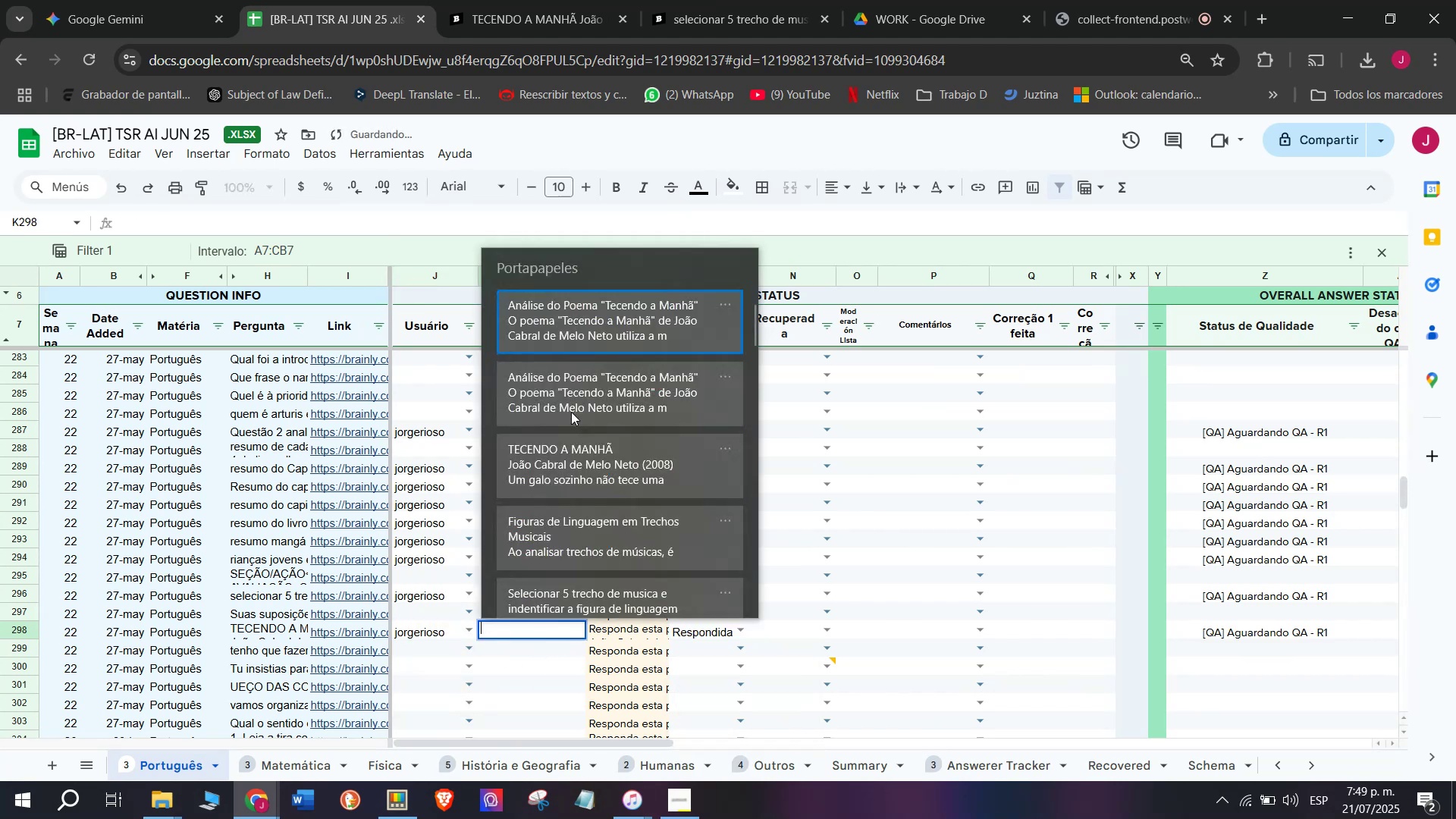 
key(C)
 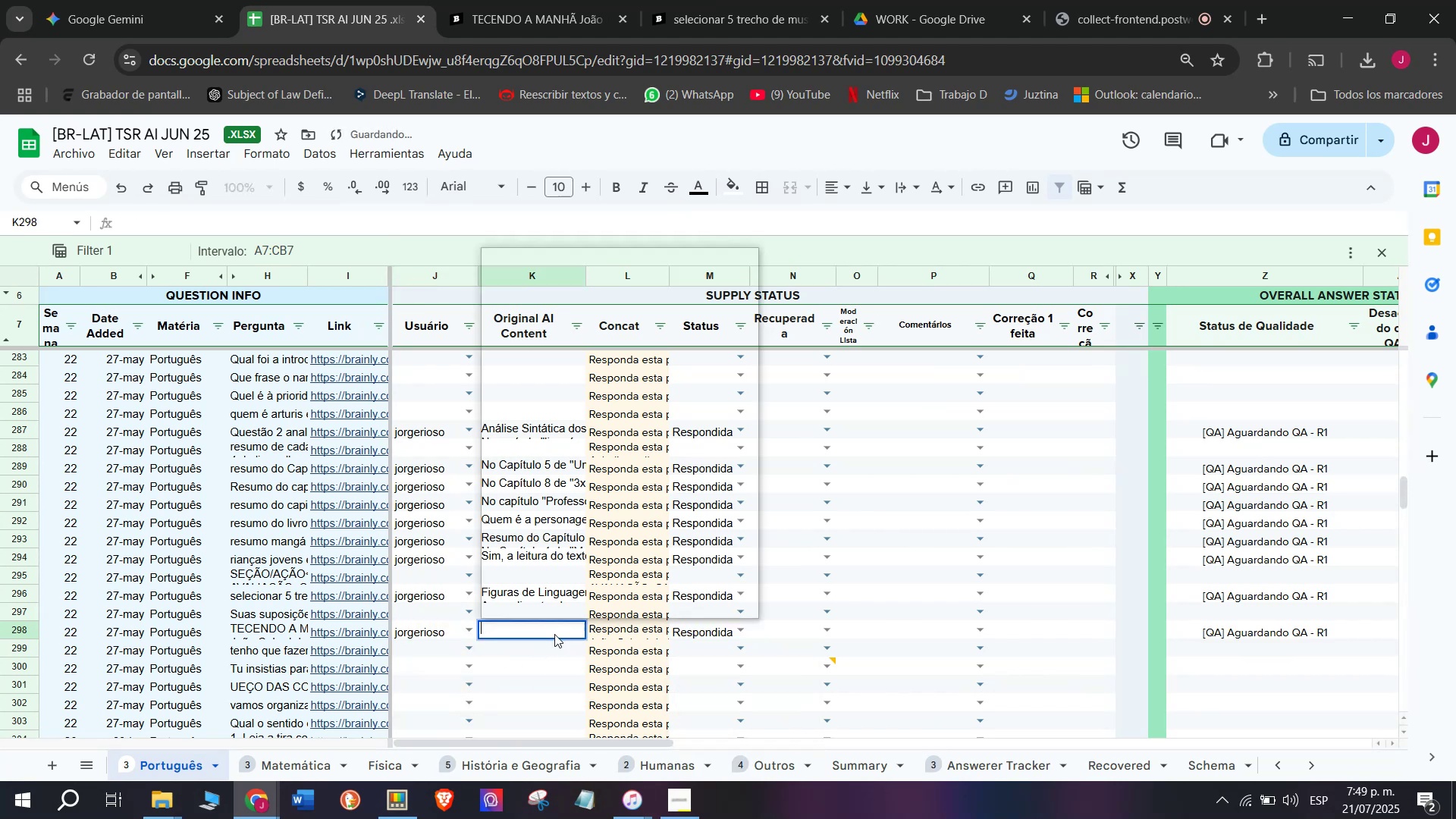 
key(Meta+V)
 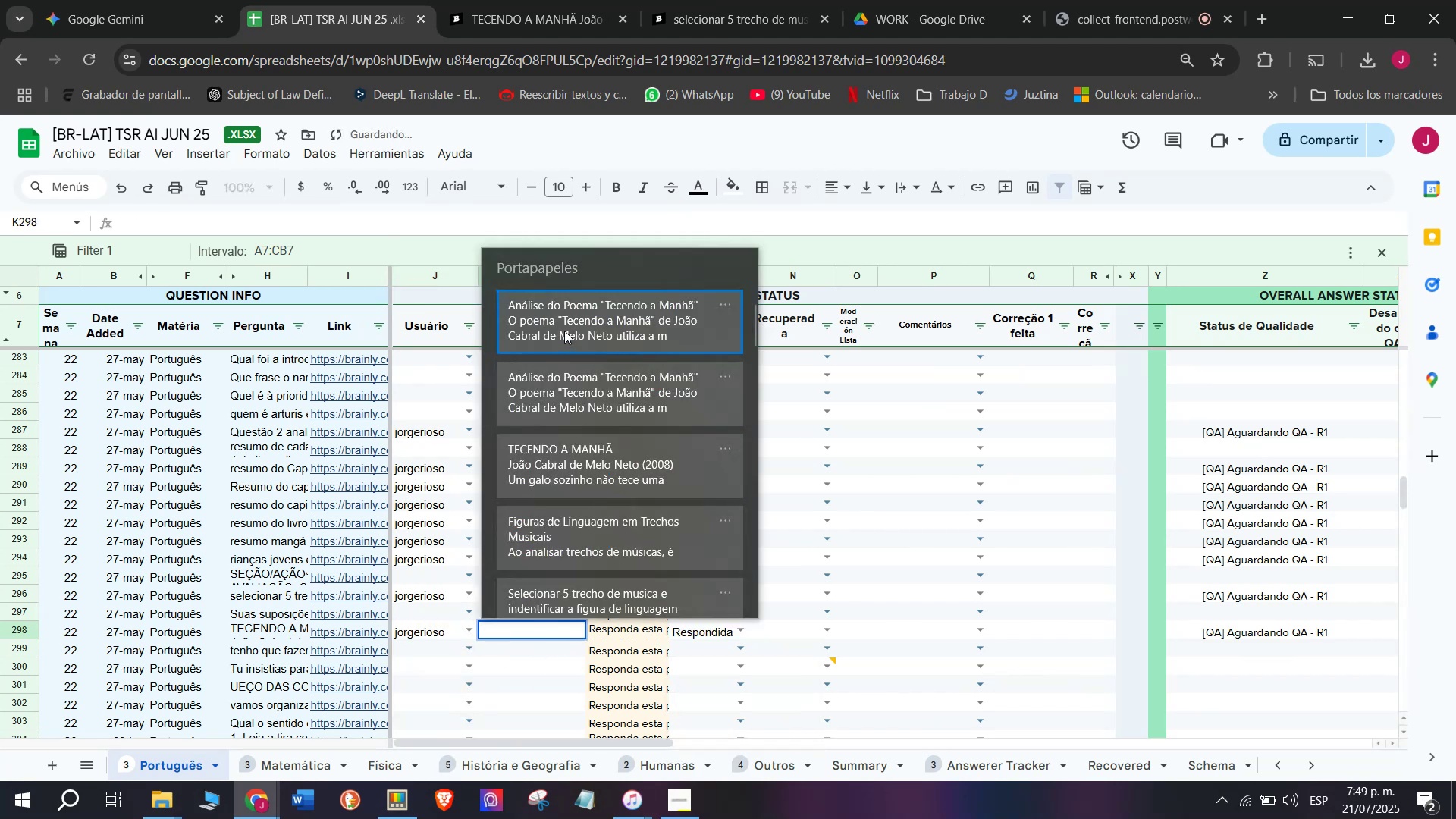 
left_click([564, 328])
 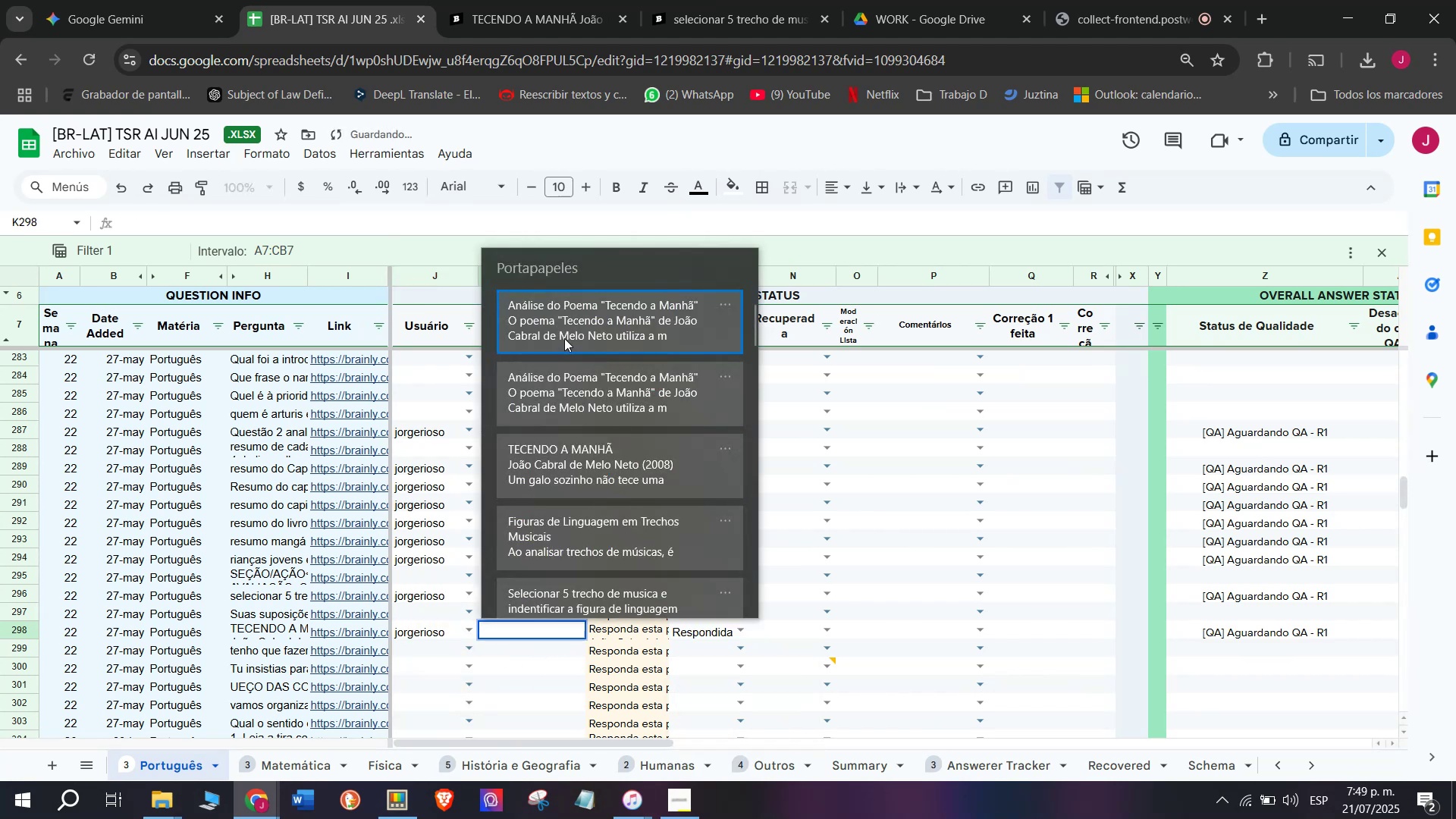 
key(Control+ControlLeft)
 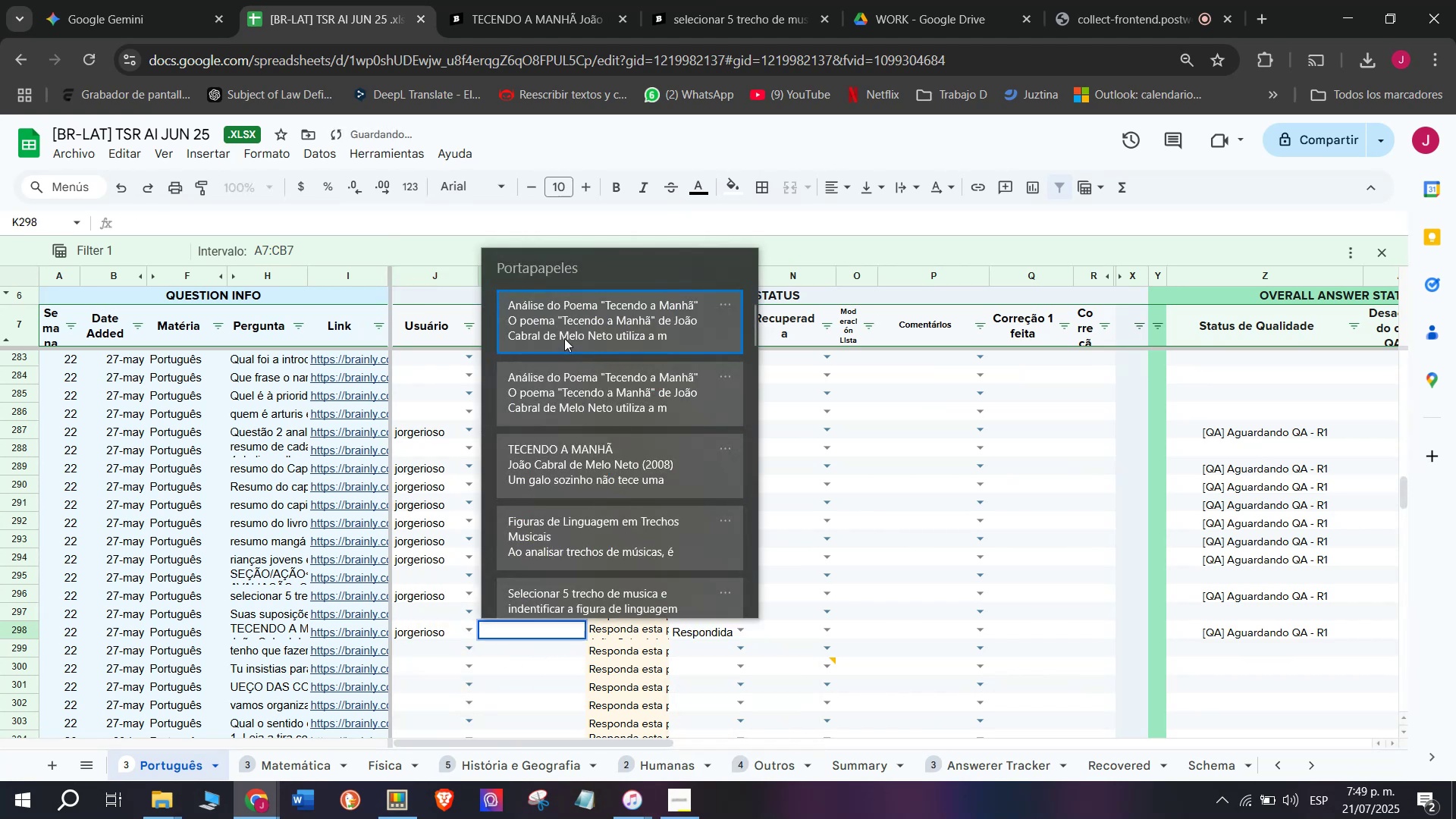 
key(Control+V)
 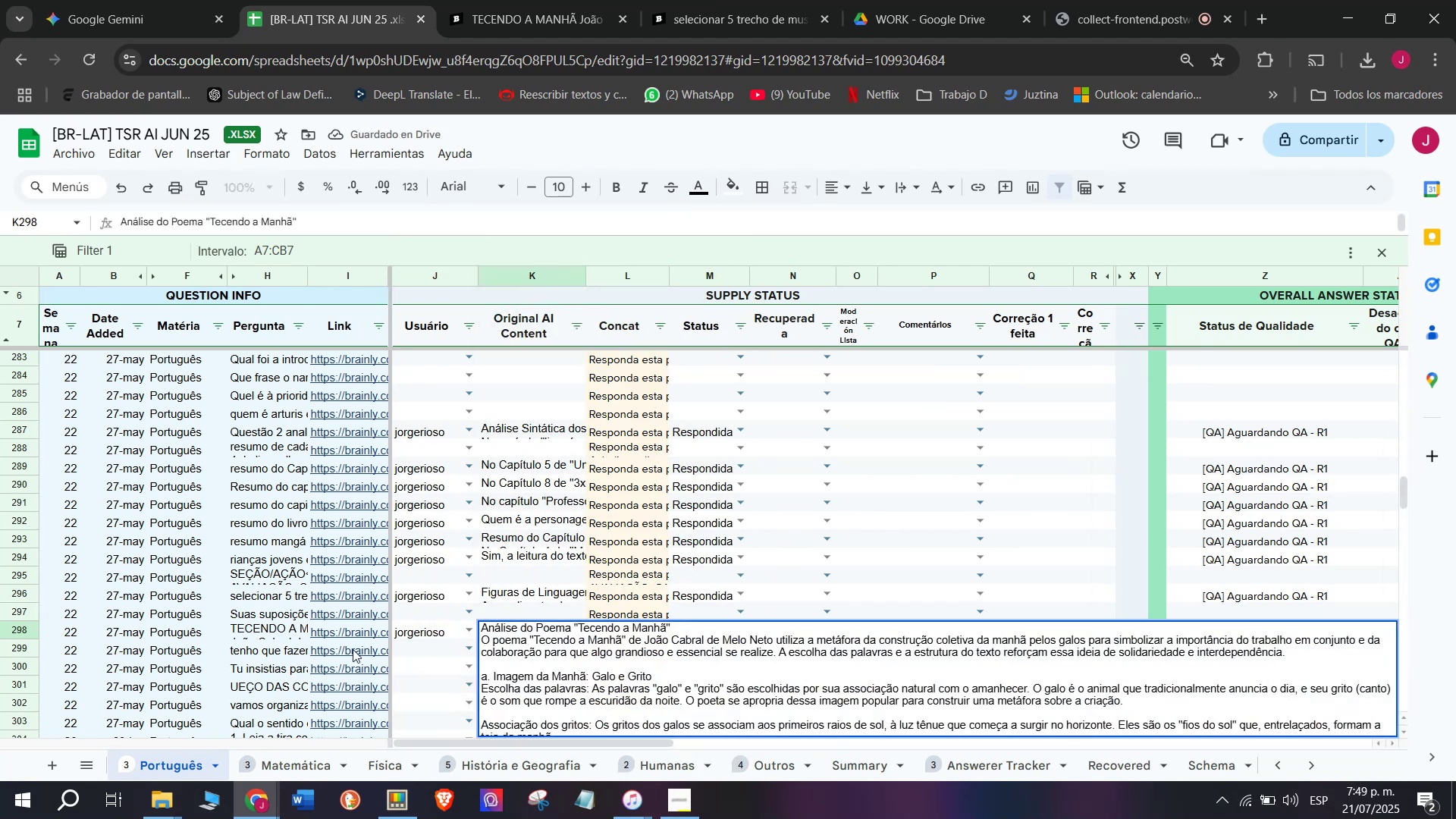 
left_click([341, 662])
 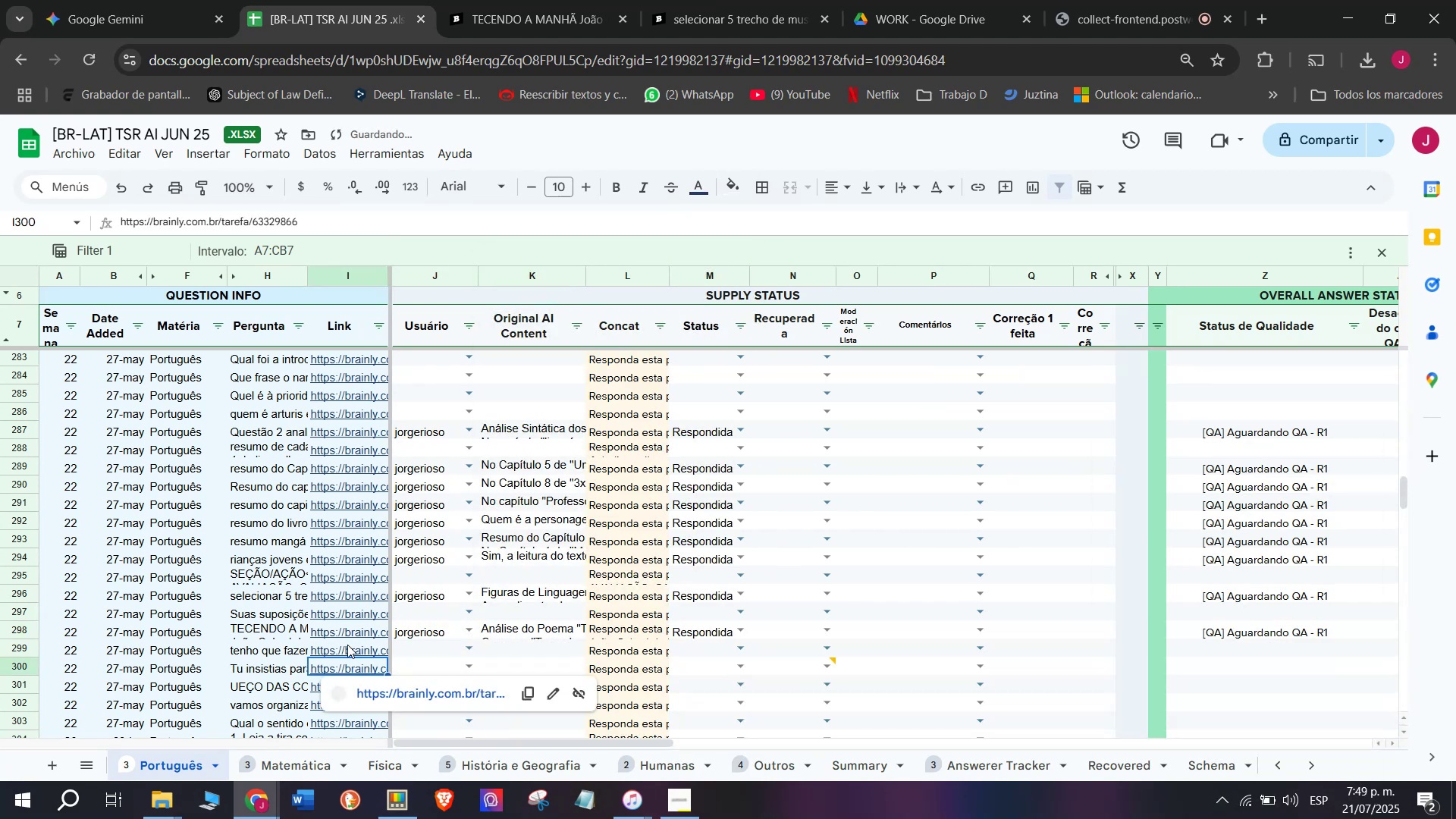 
left_click([347, 645])
 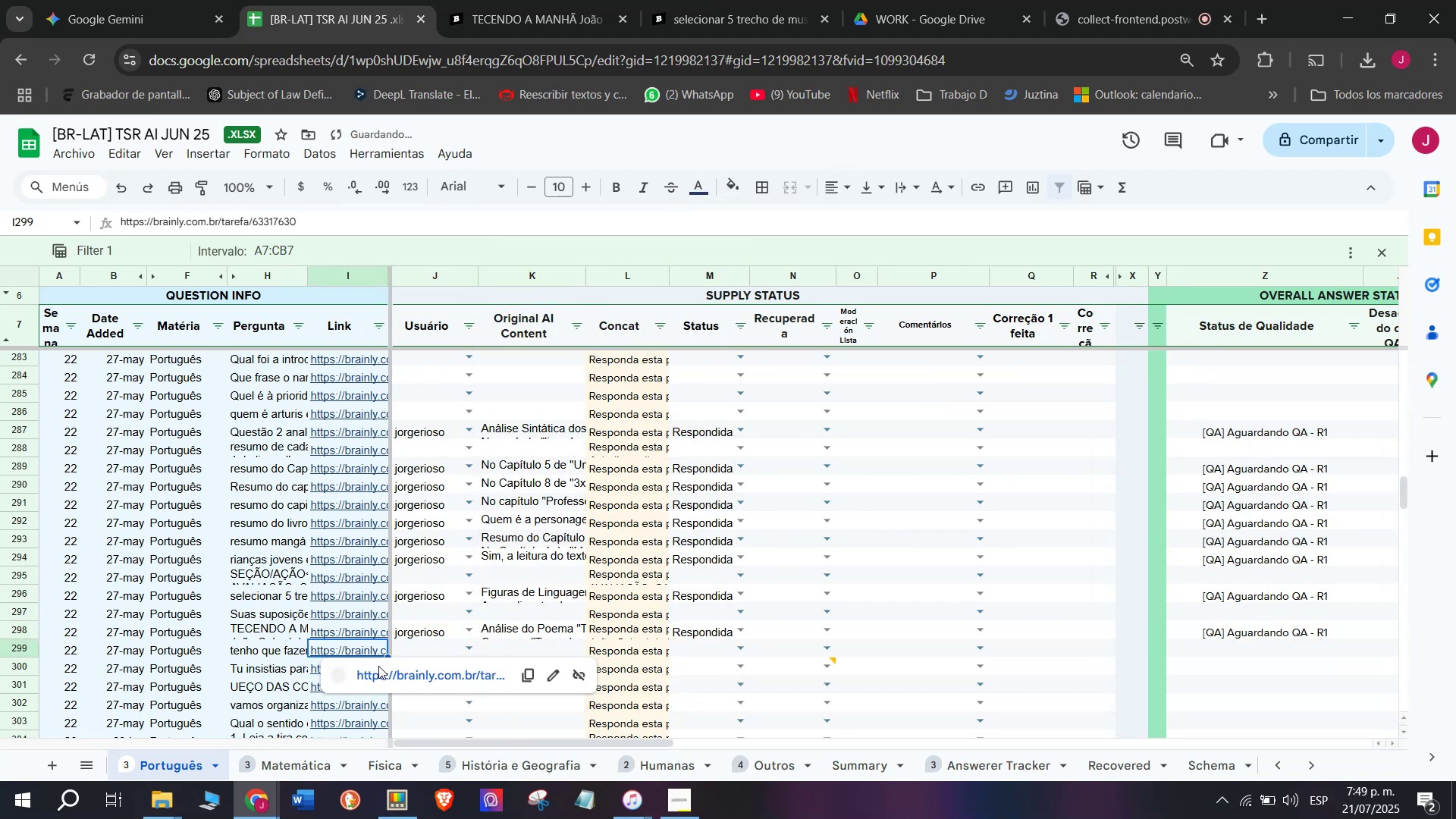 
left_click([378, 666])
 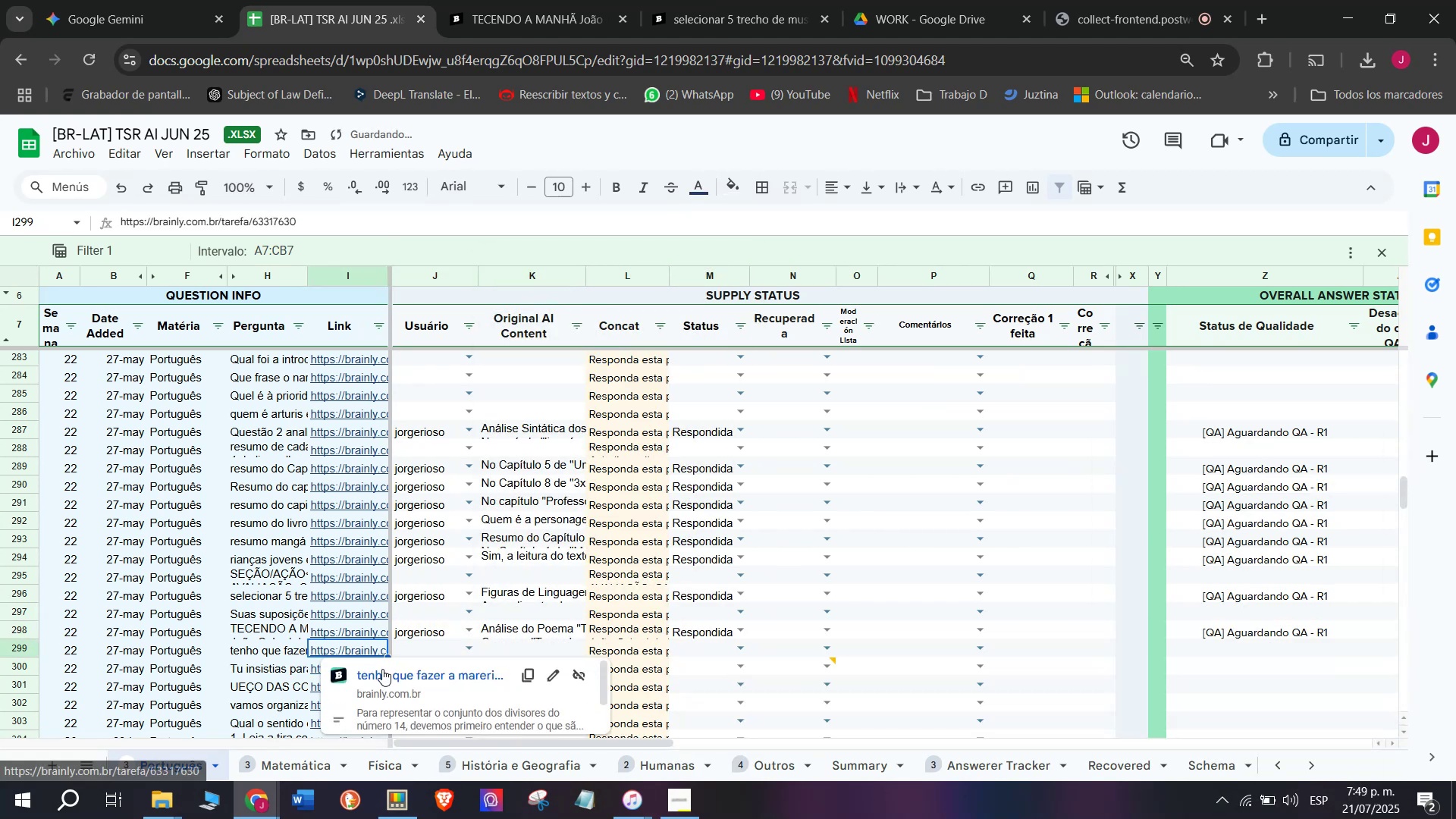 
left_click([383, 669])
 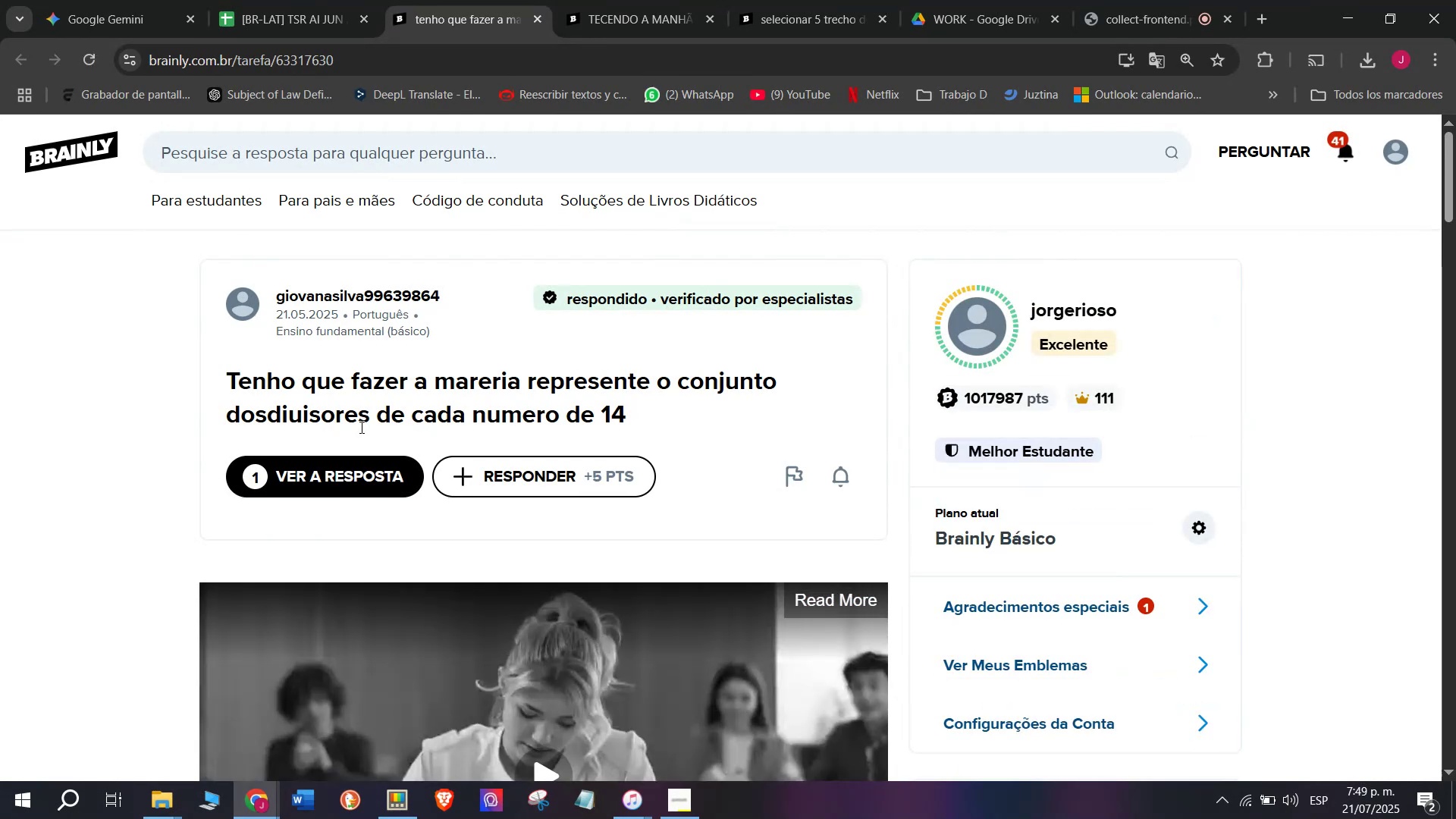 
wait(7.32)
 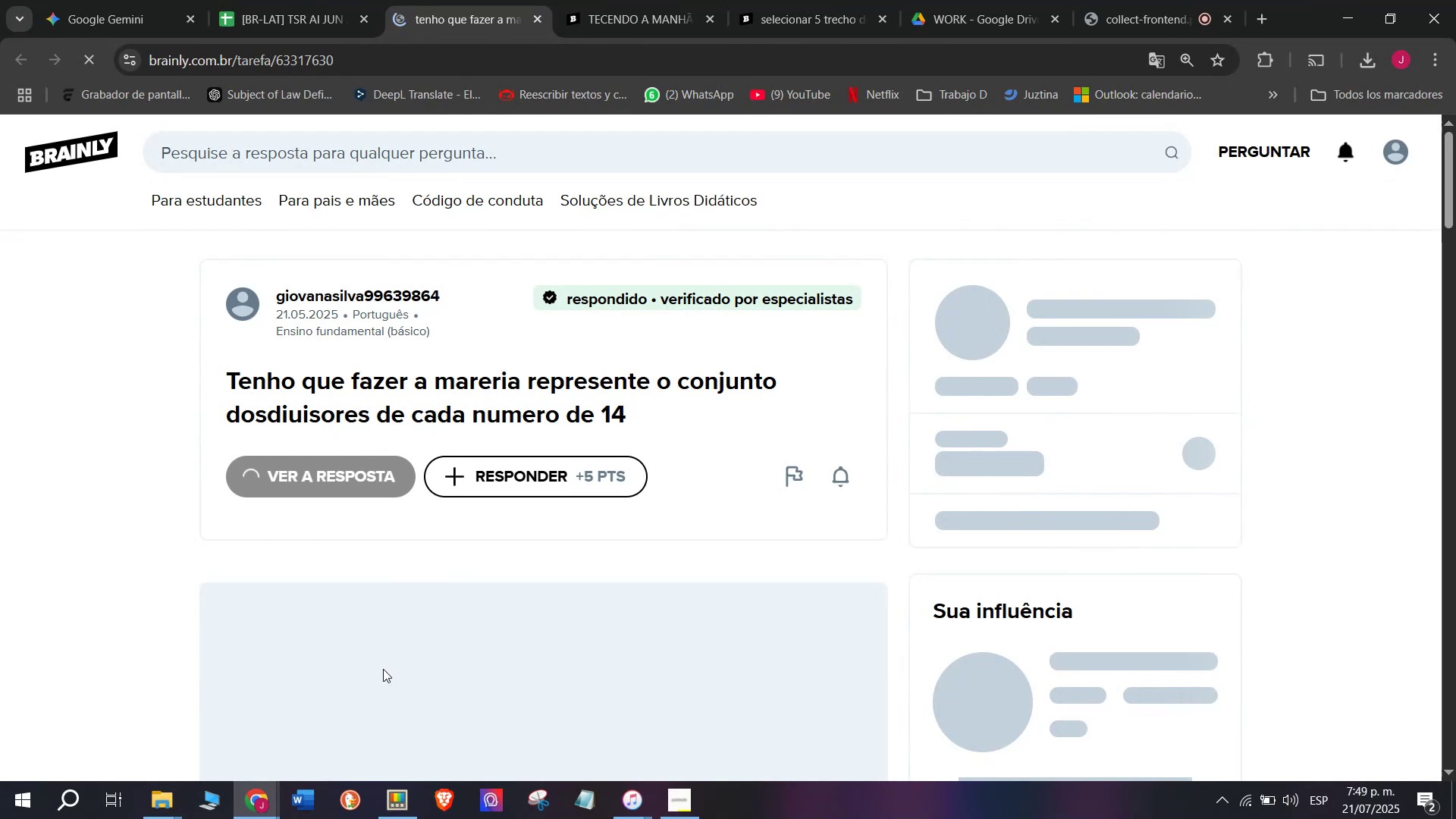 
double_click([341, 463])
 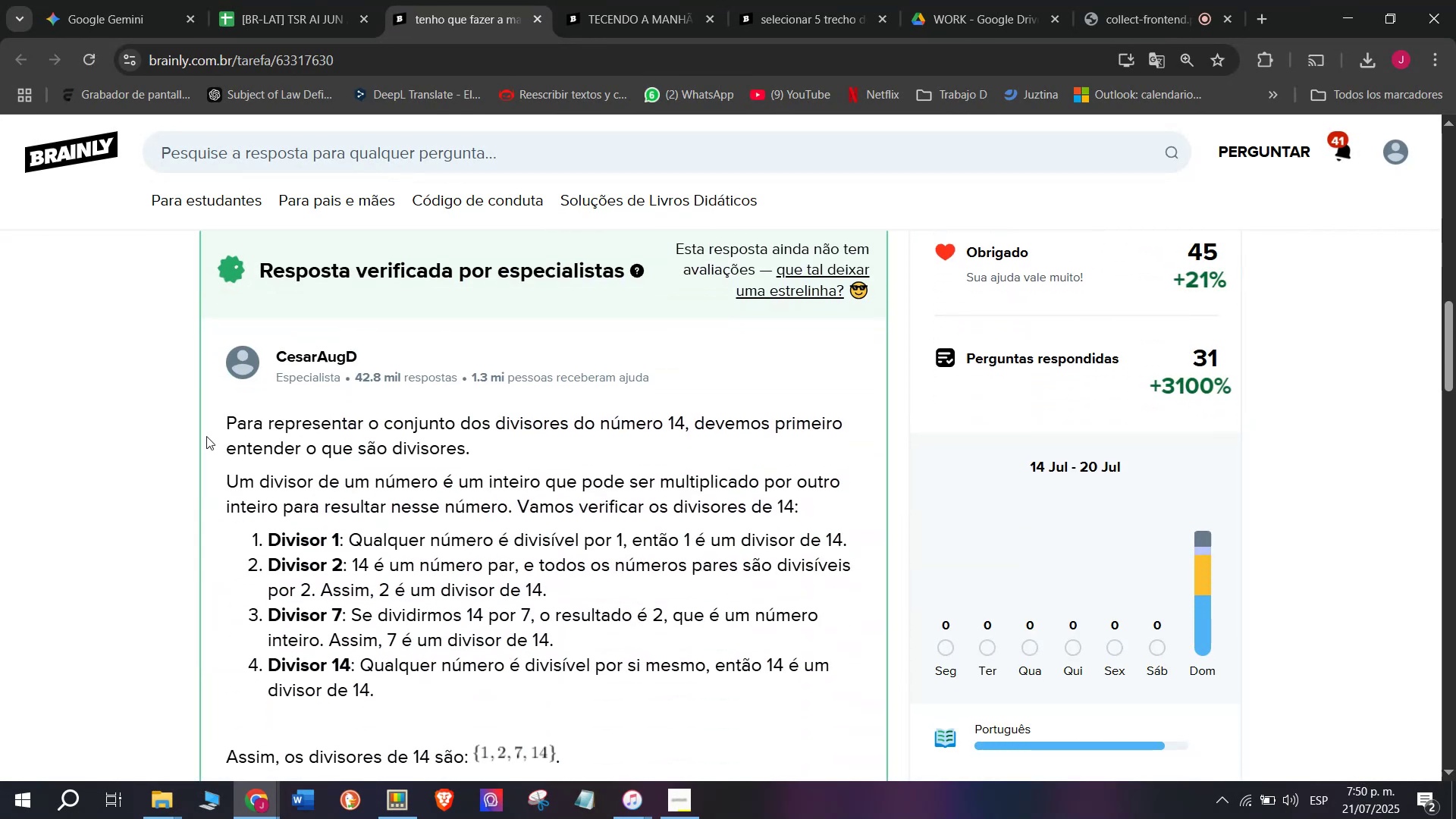 
left_click_drag(start_coordinate=[213, 422], to_coordinate=[623, 552])
 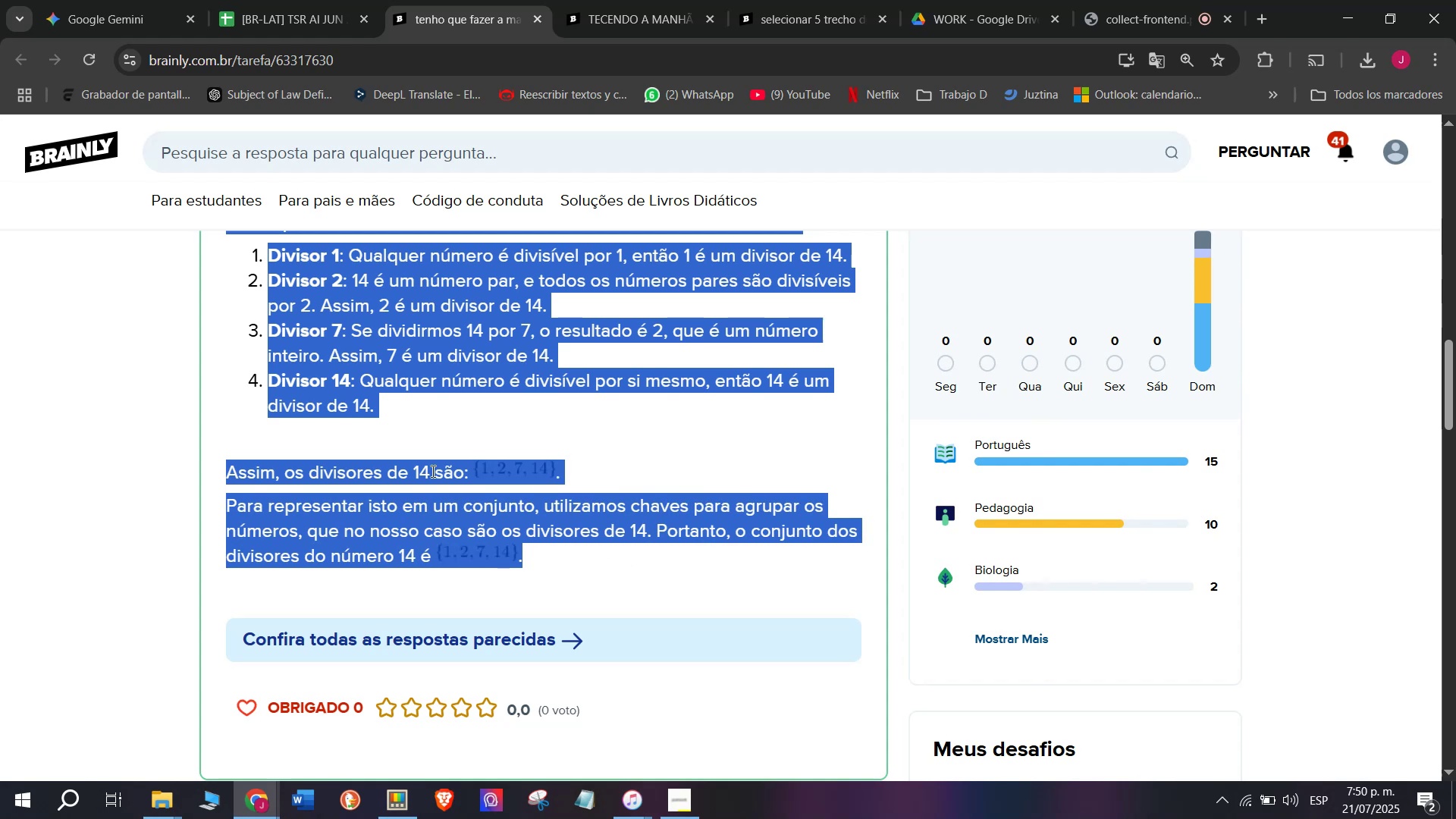 
scroll: coordinate [548, 651], scroll_direction: down, amount: 1.0
 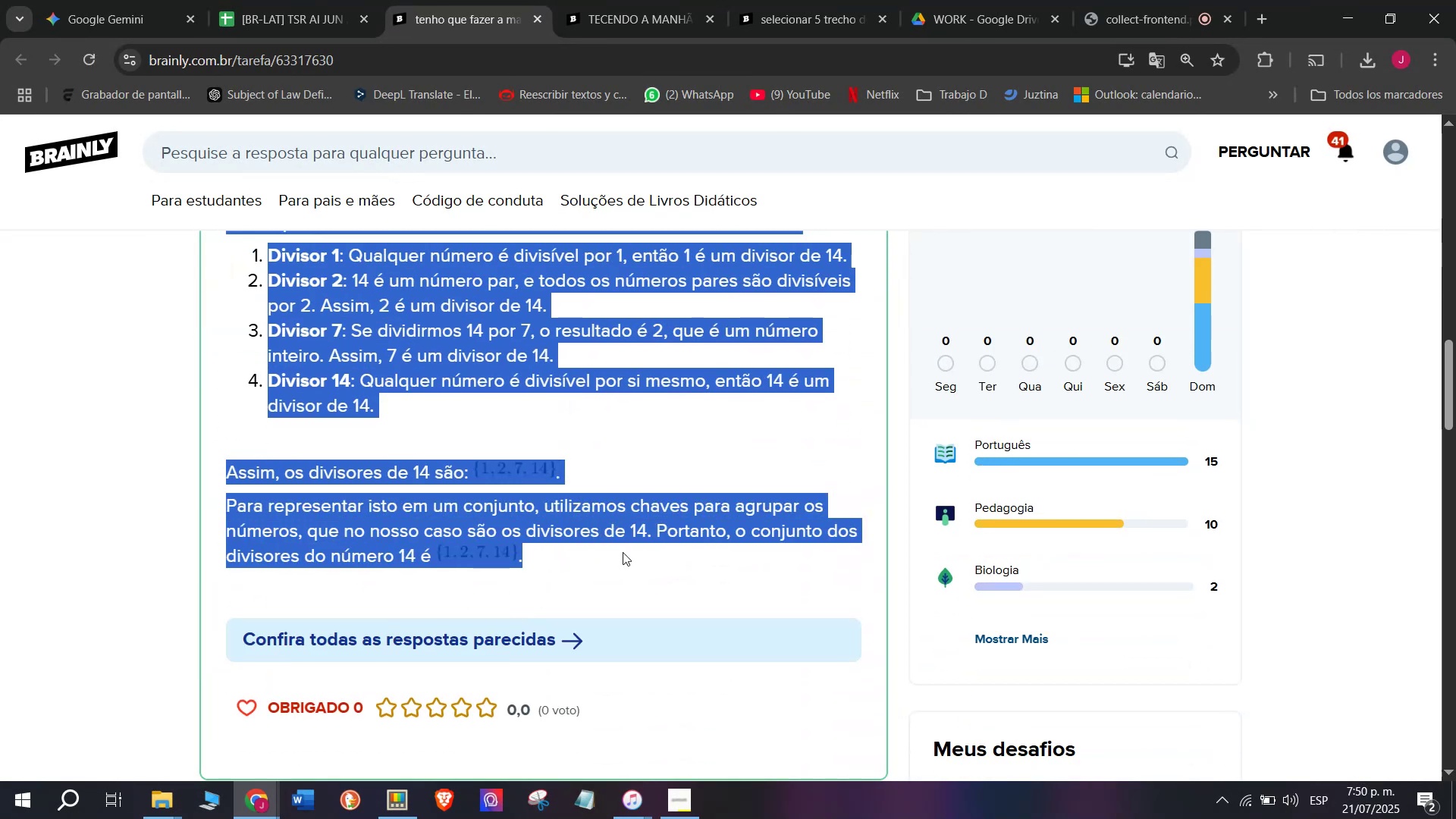 
key(Break)
 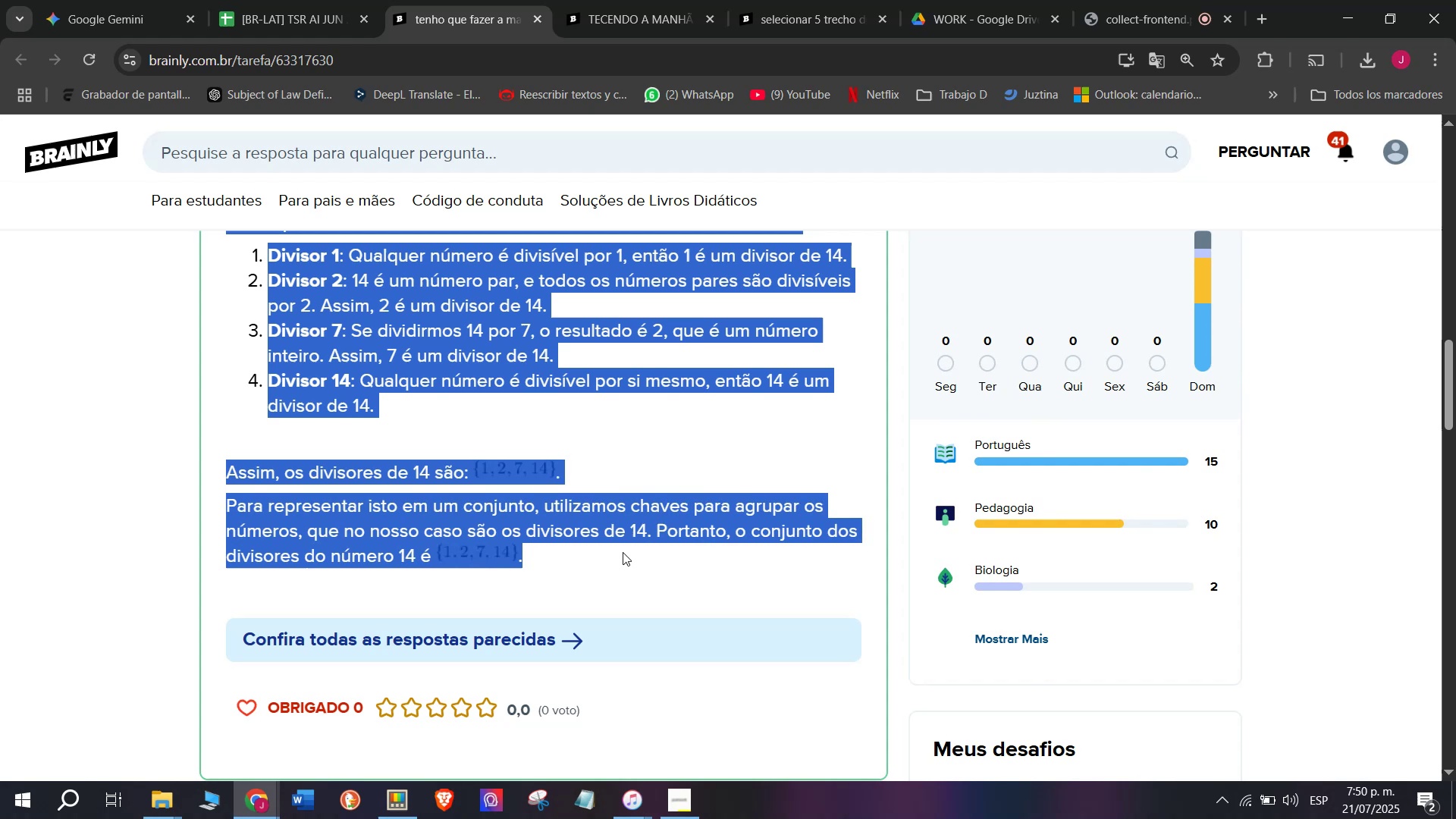 
key(Control+ControlLeft)
 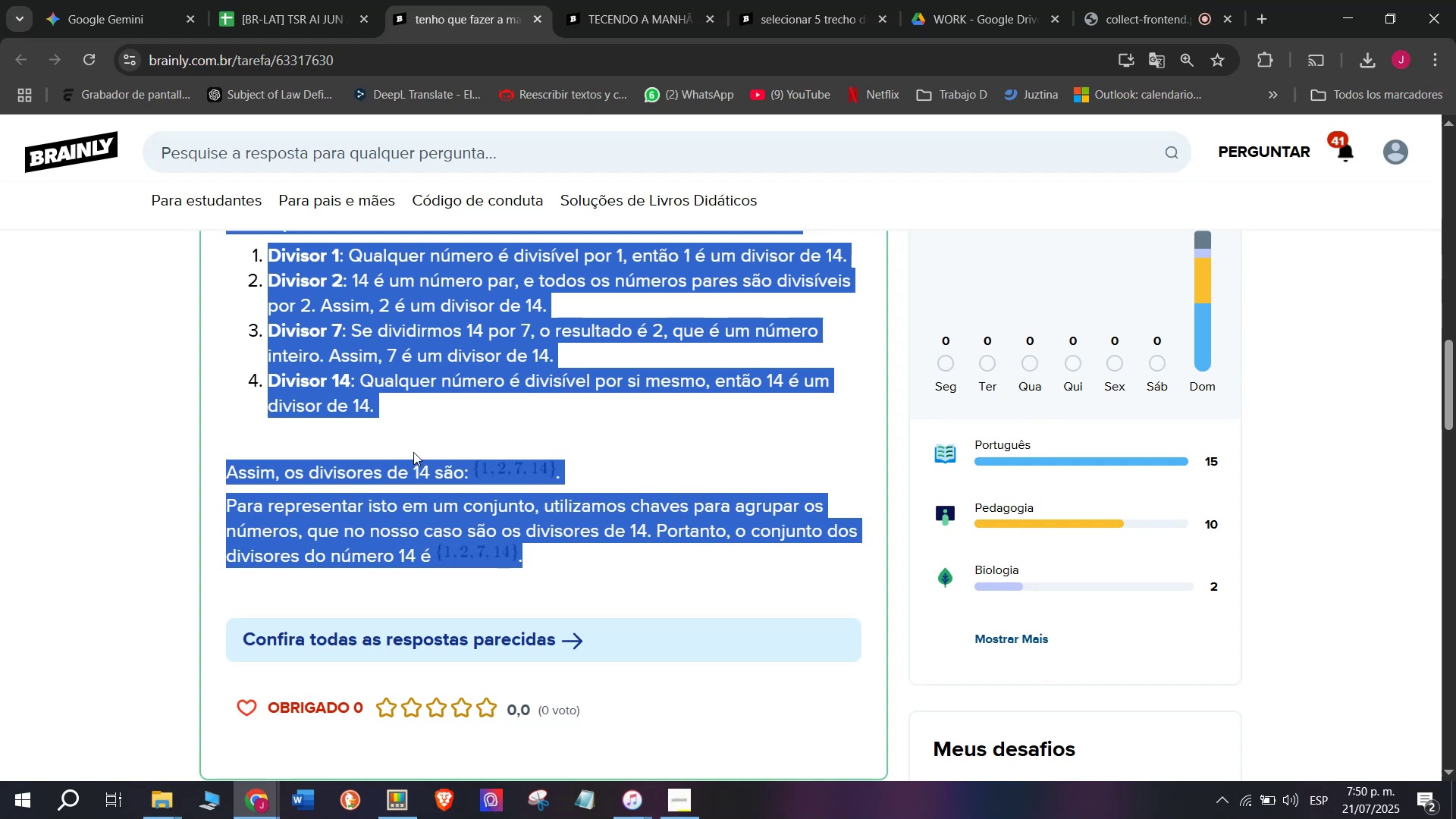 
key(Control+C)
 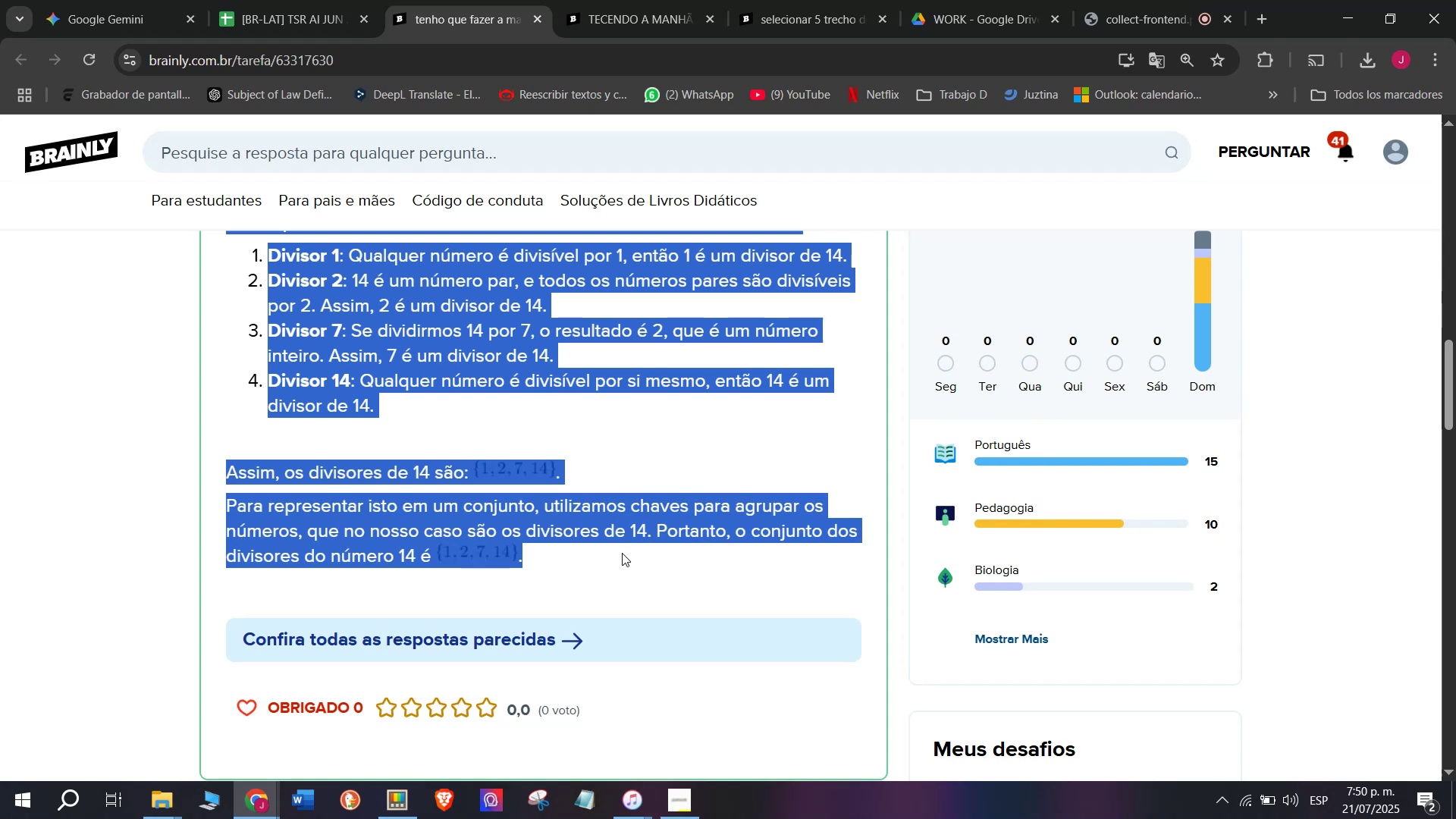 
key(Break)
 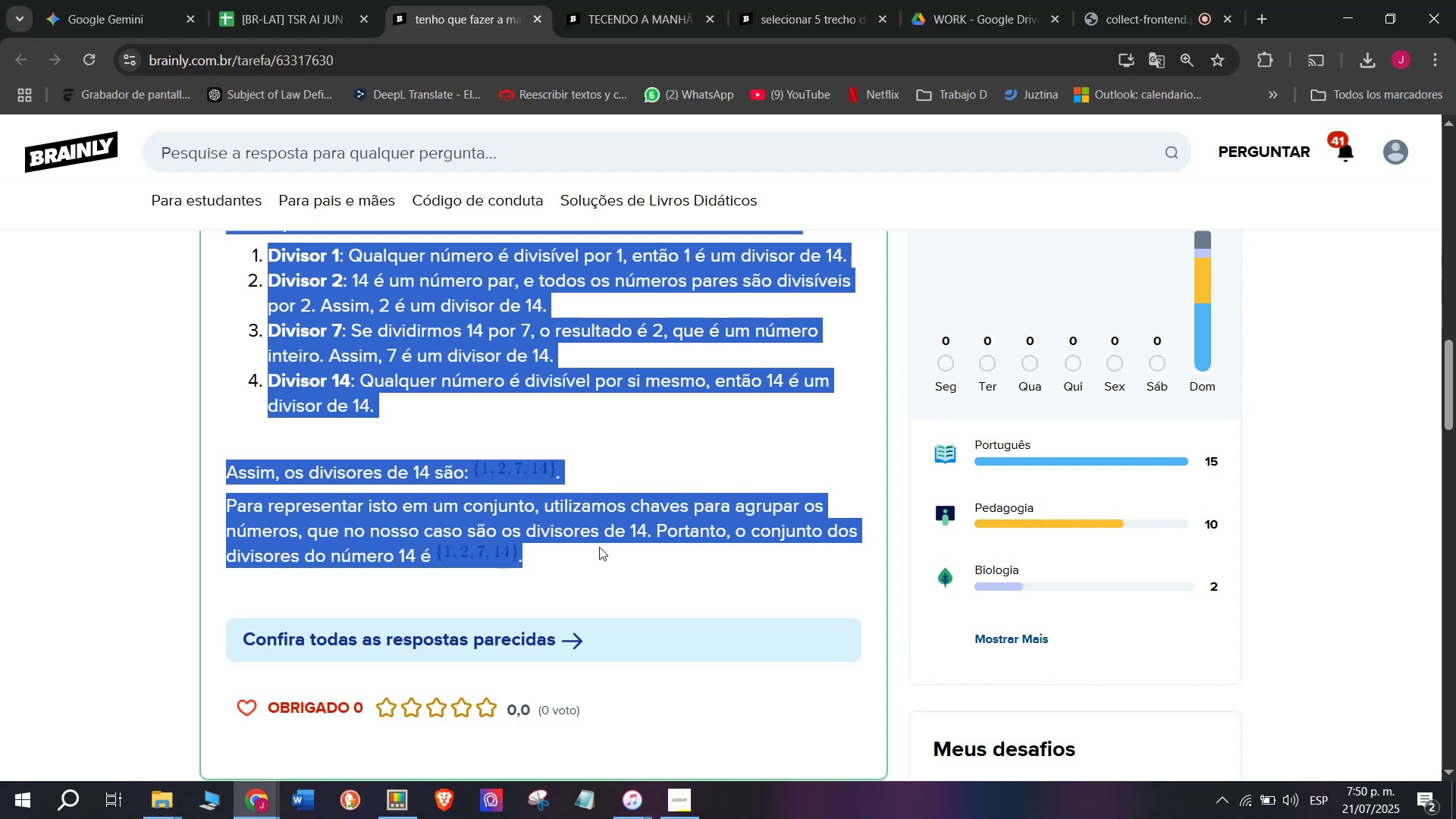 
key(Control+ControlLeft)
 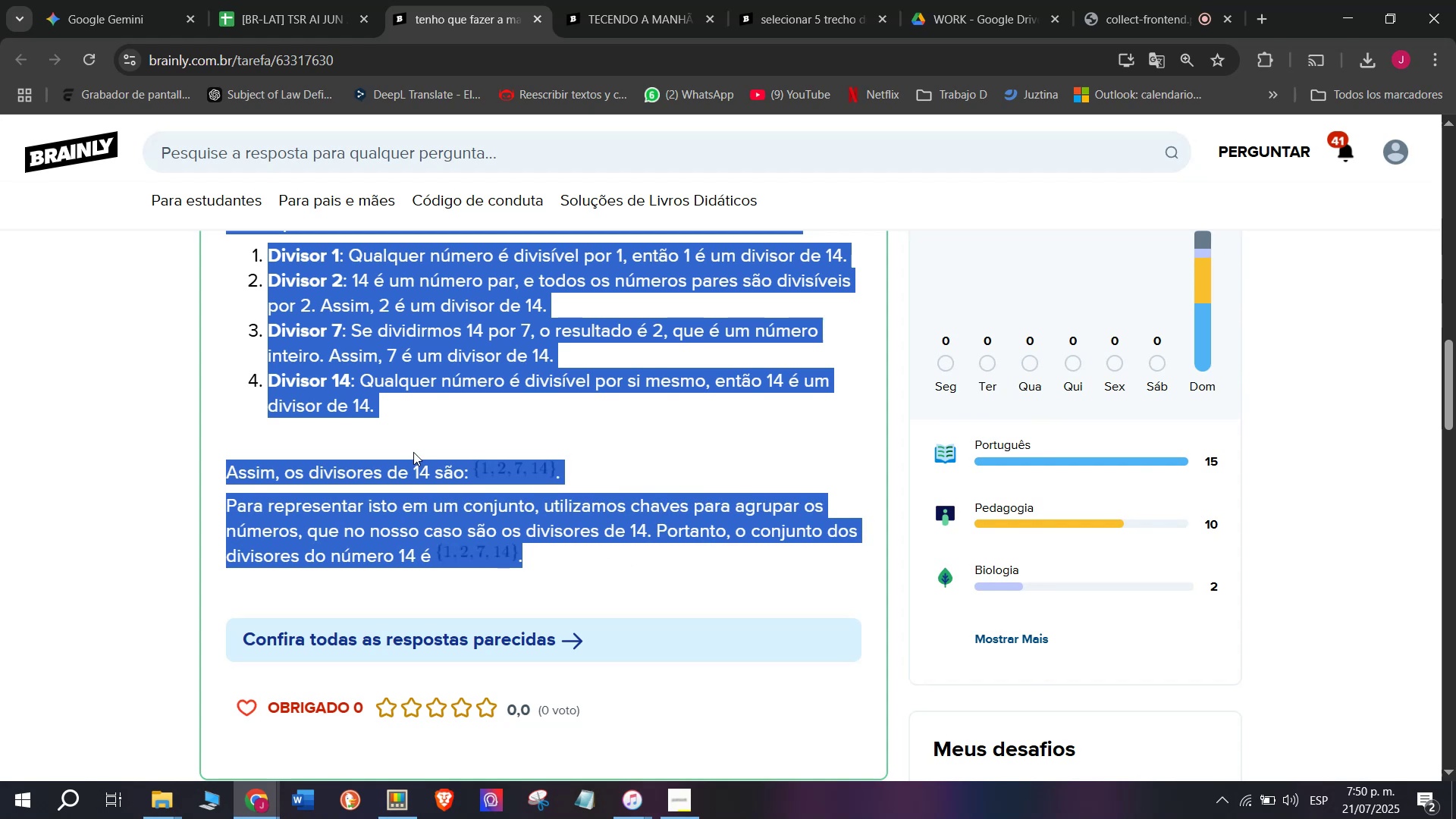 
key(Control+C)
 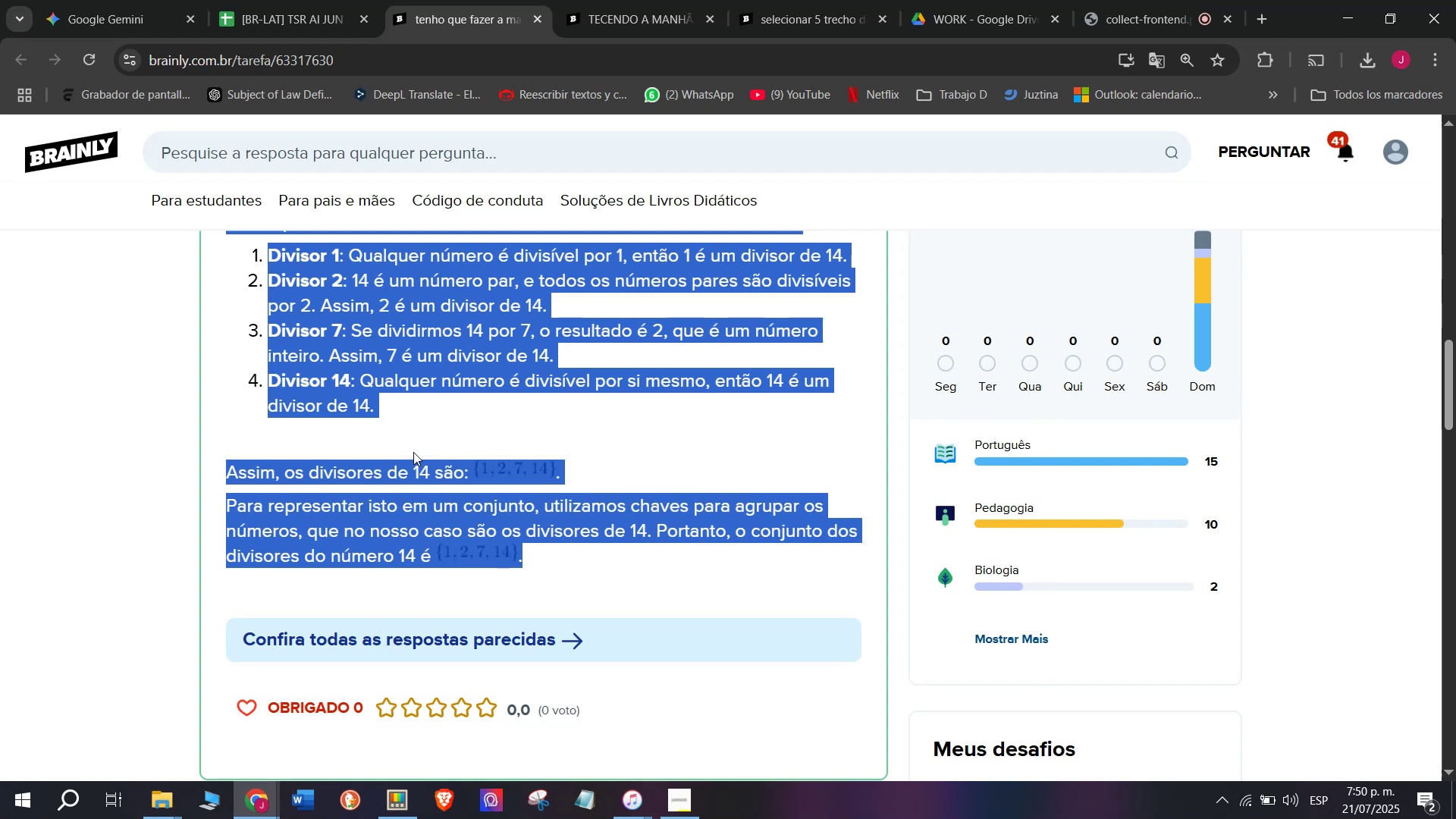 
left_click([360, 400])
 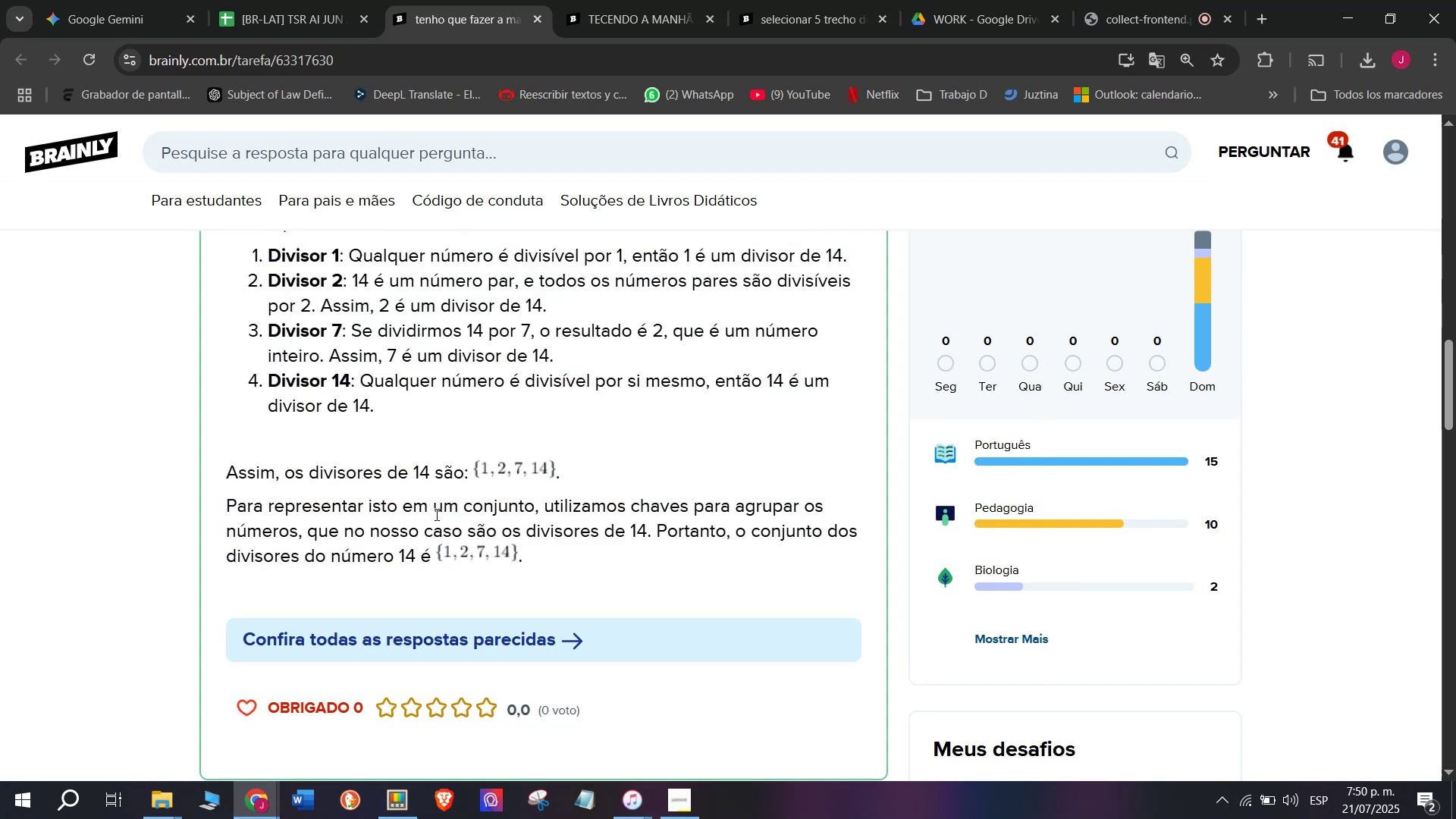 
scroll: coordinate [435, 514], scroll_direction: down, amount: 2.0
 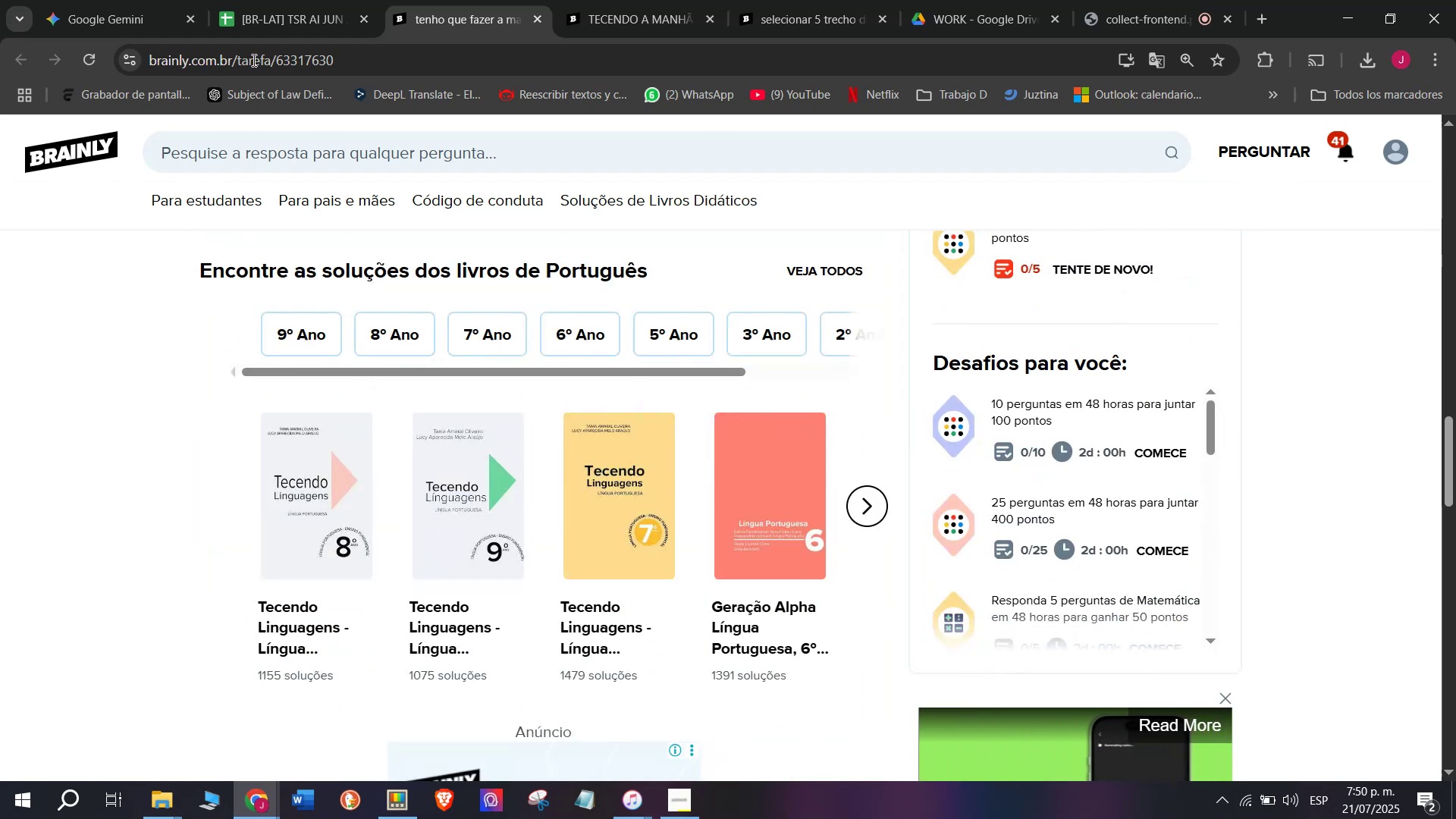 
left_click([271, 0])
 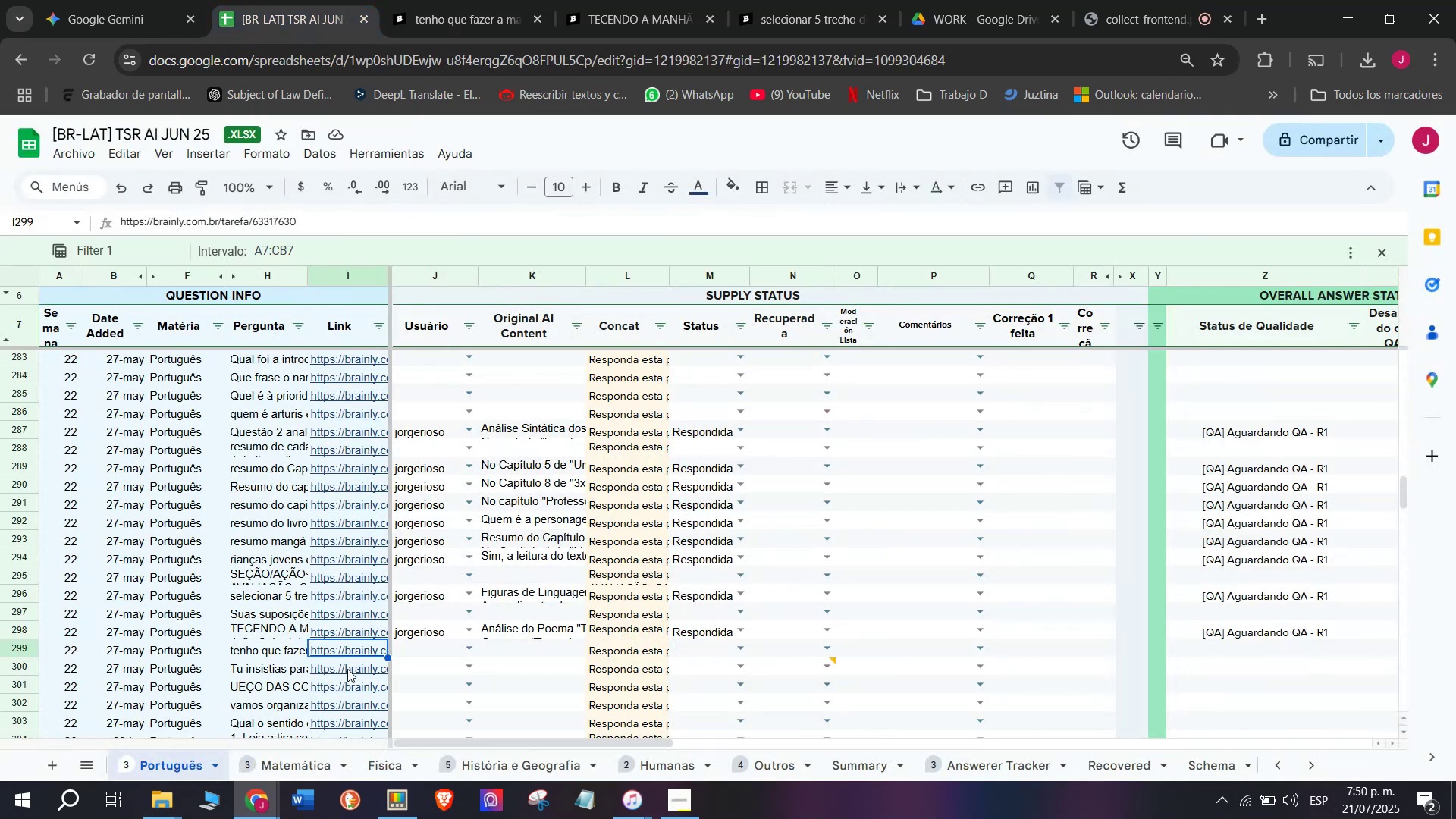 
double_click([377, 688])
 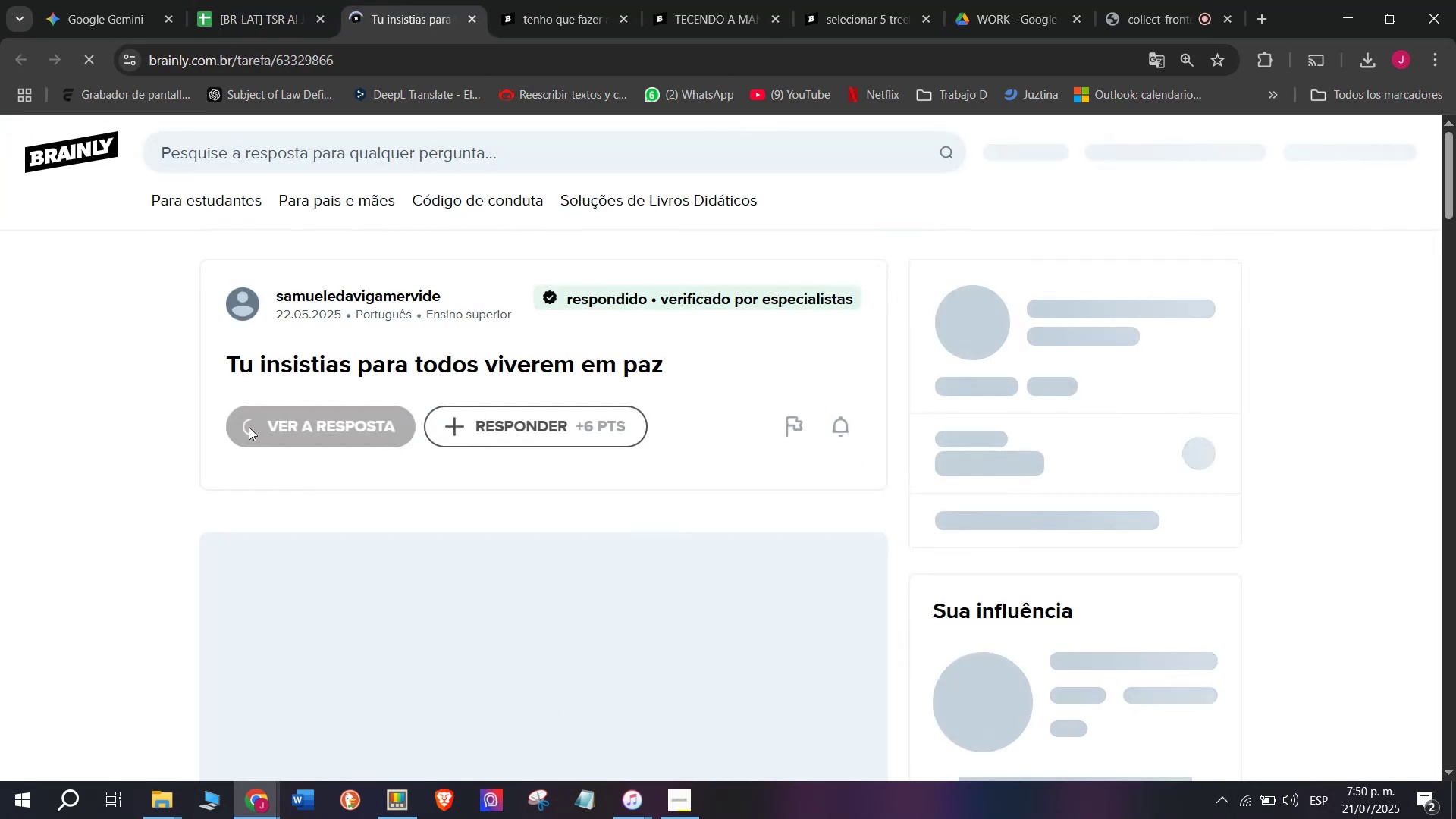 
left_click_drag(start_coordinate=[215, 370], to_coordinate=[739, 367])
 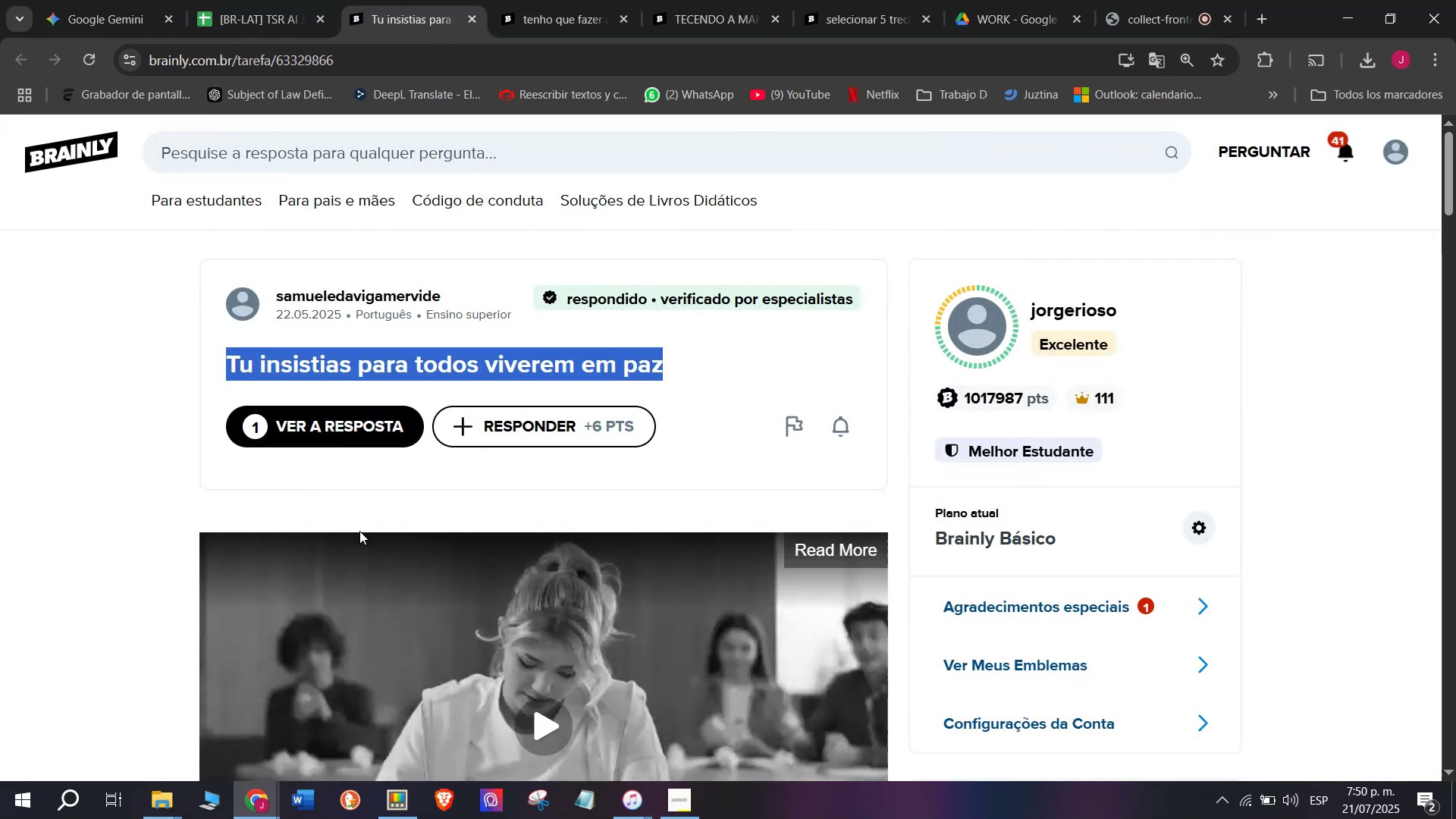 
key(Break)
 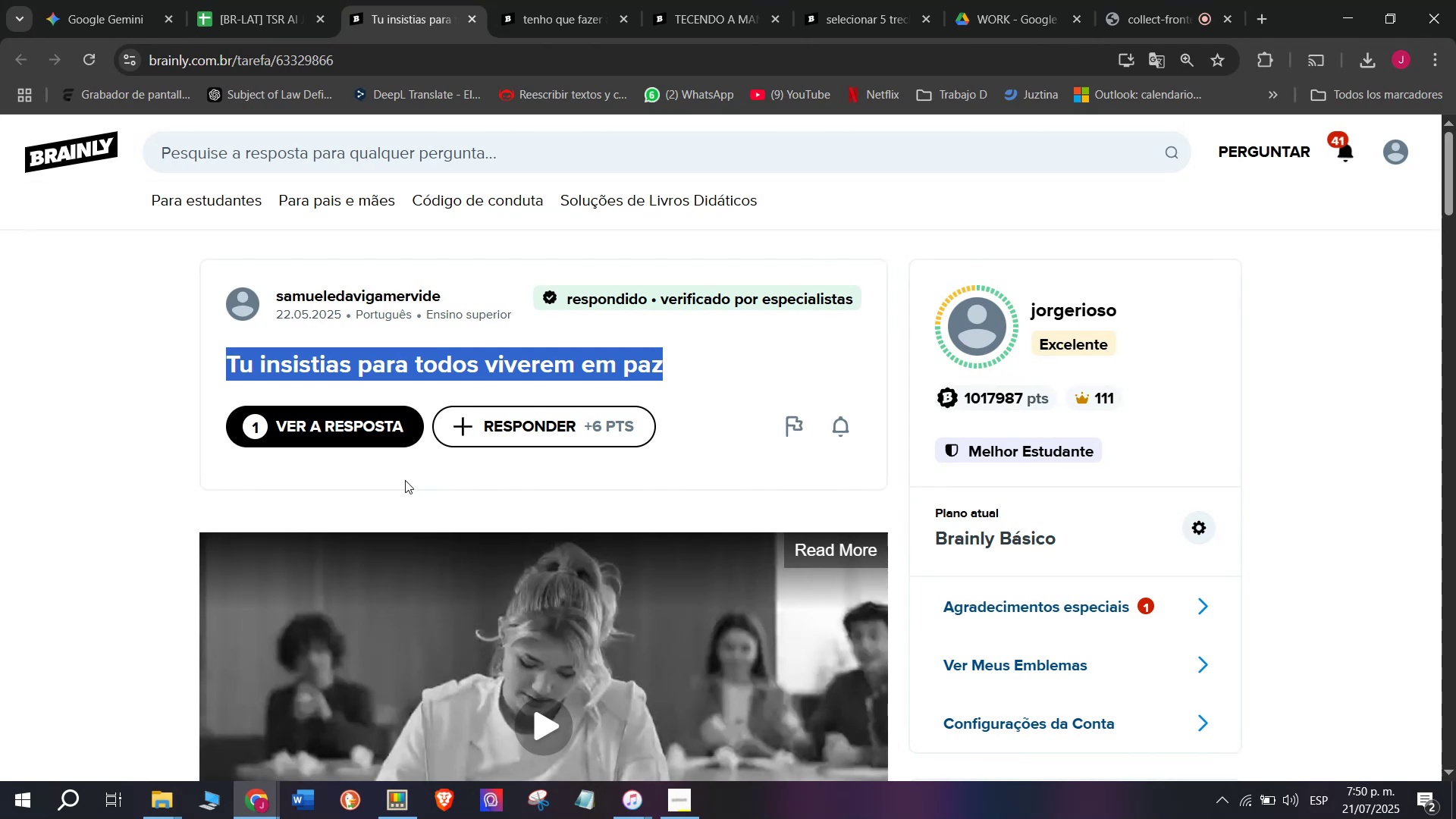 
key(Control+ControlLeft)
 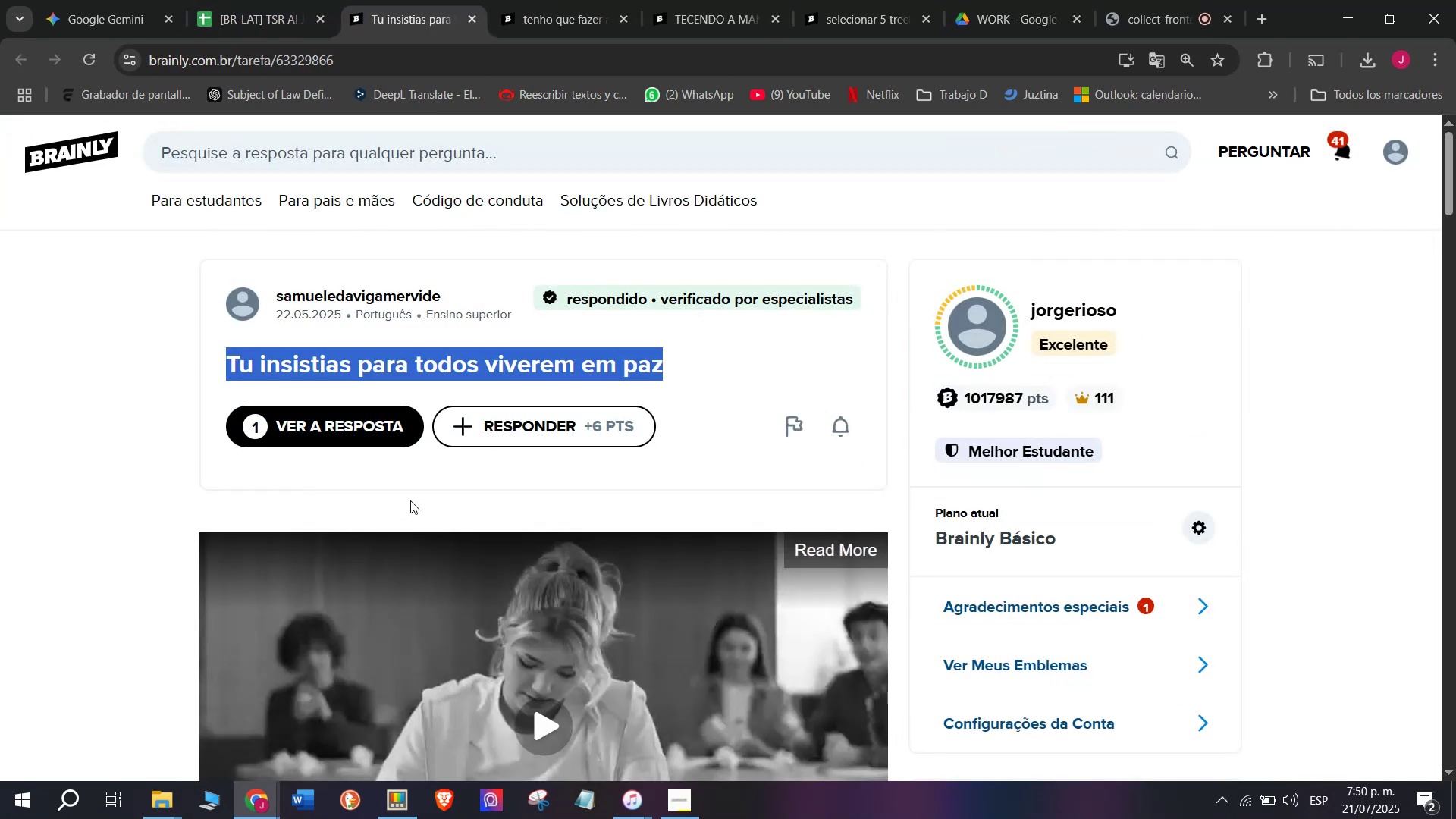 
key(Control+C)
 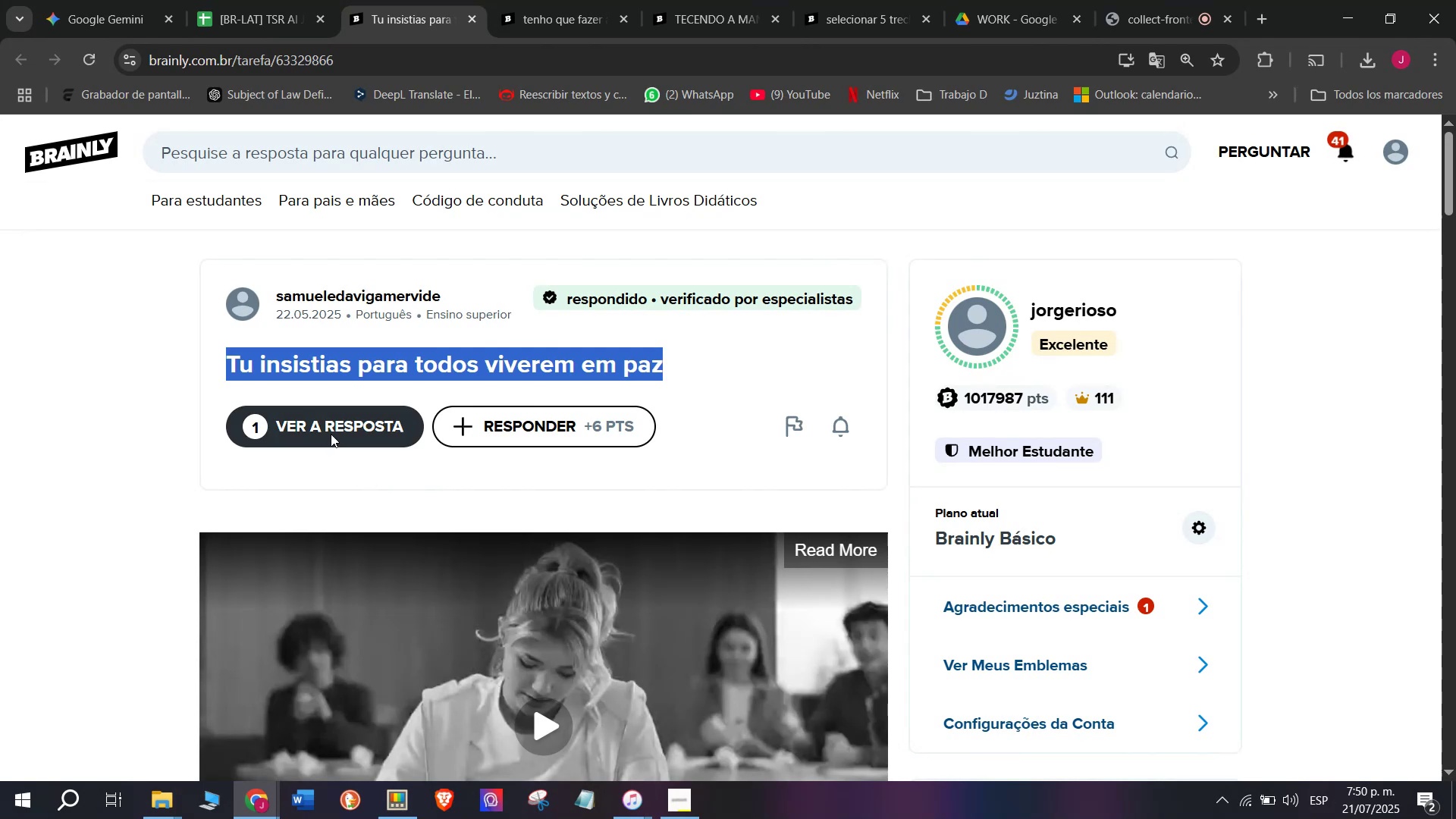 
left_click([331, 434])
 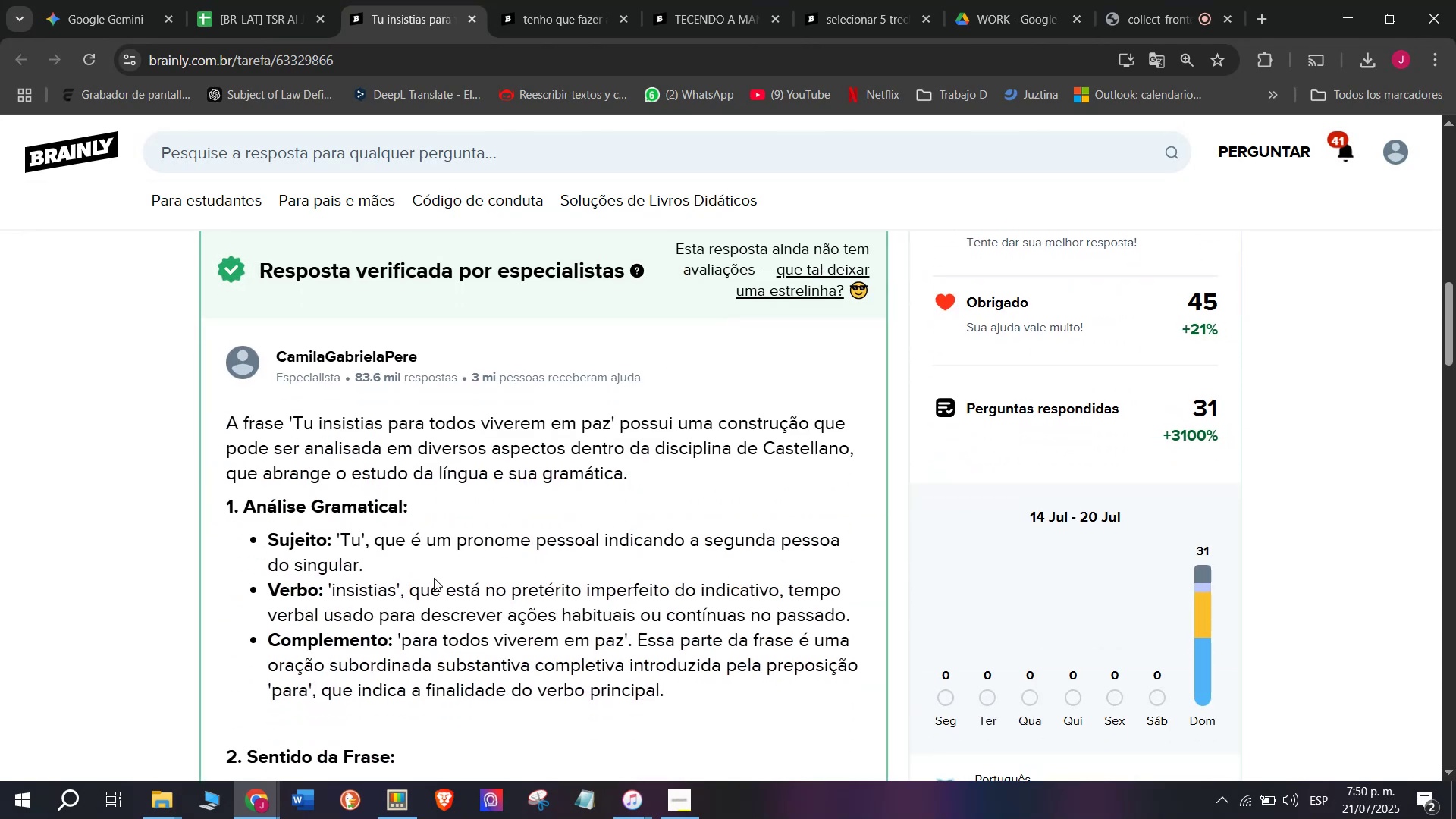 
wait(5.67)
 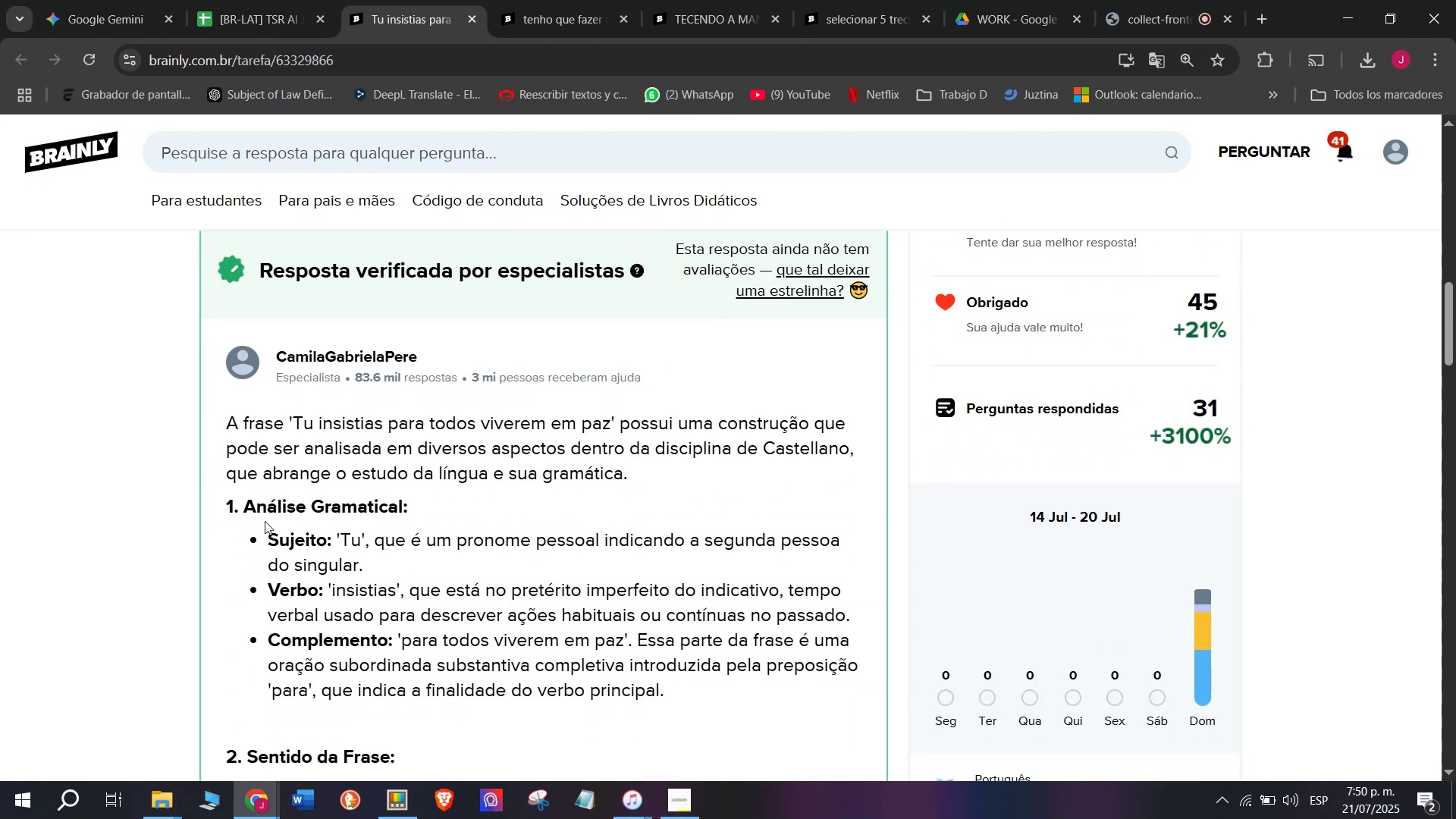 
scroll: coordinate [255, 506], scroll_direction: down, amount: 1.0
 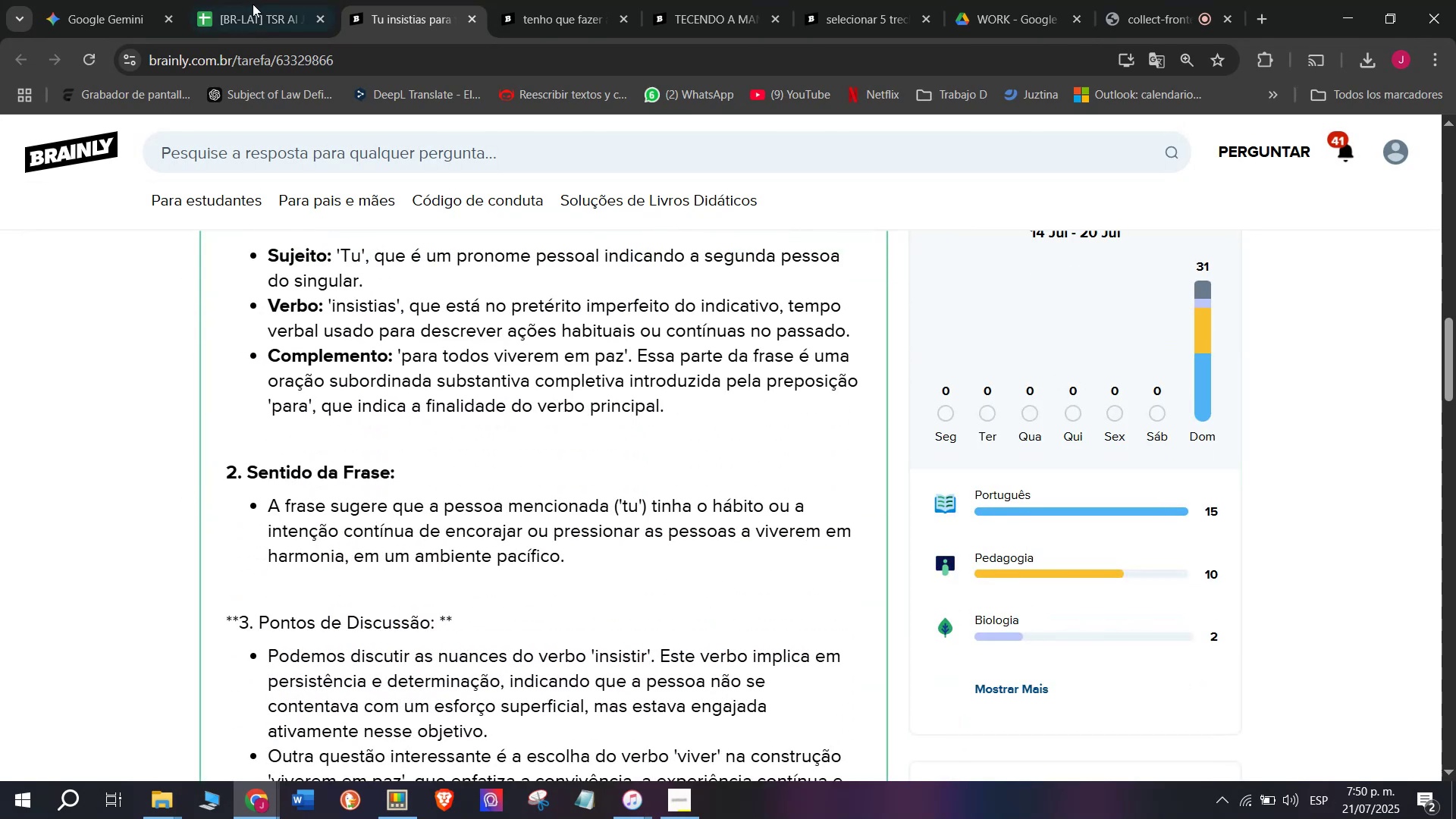 
left_click([271, 0])
 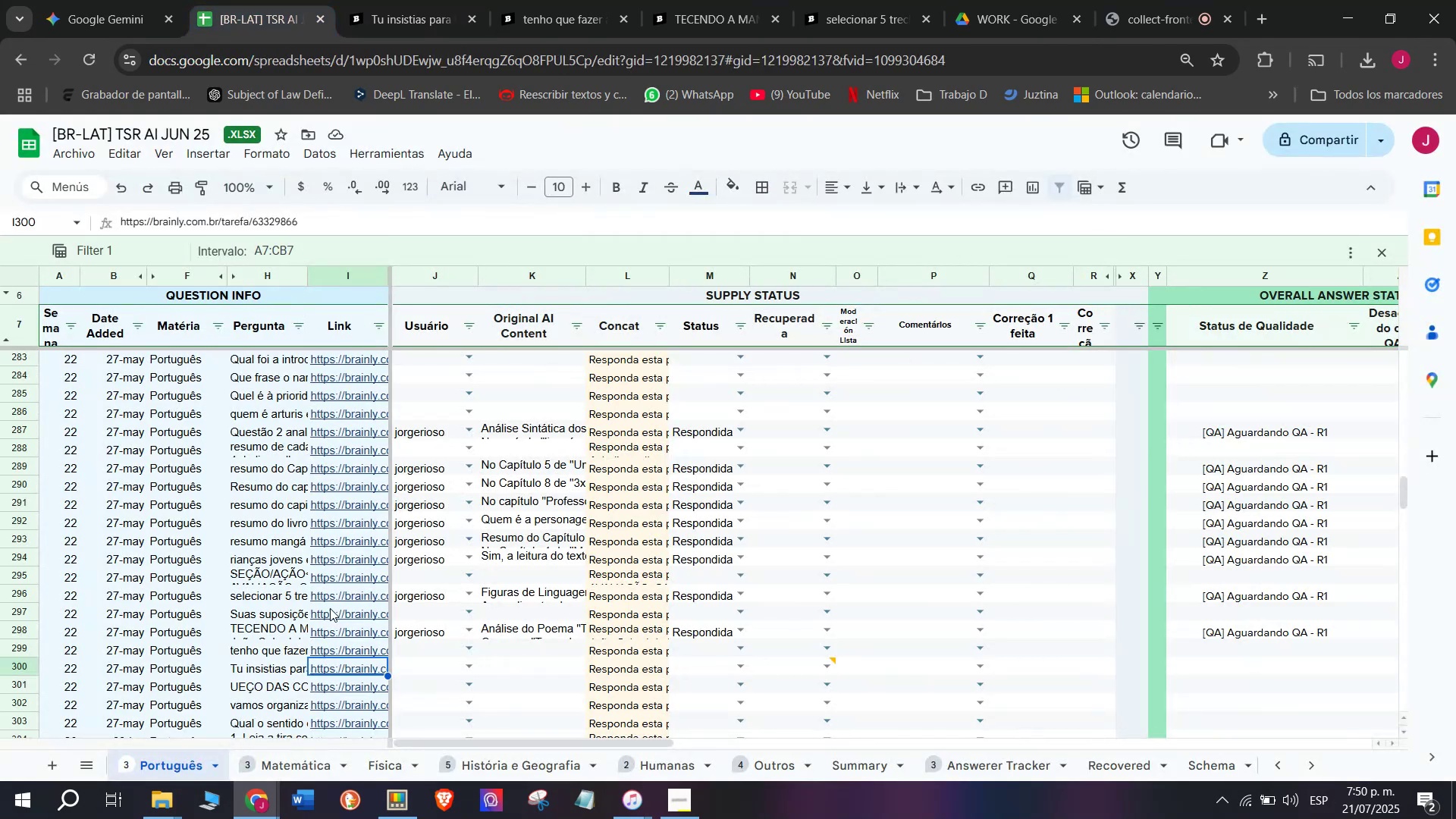 
scroll: coordinate [328, 562], scroll_direction: down, amount: 1.0
 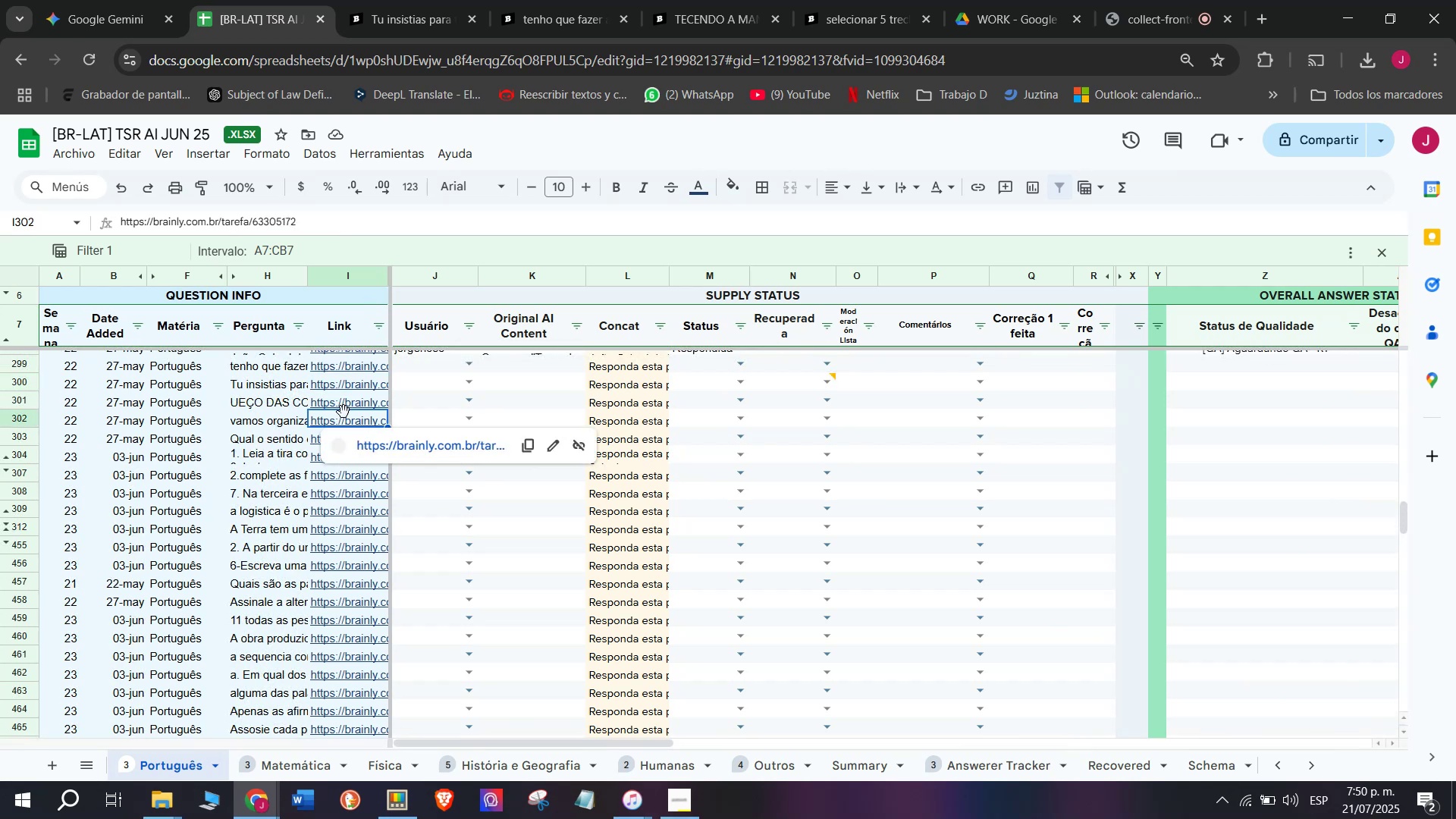 
double_click([376, 429])
 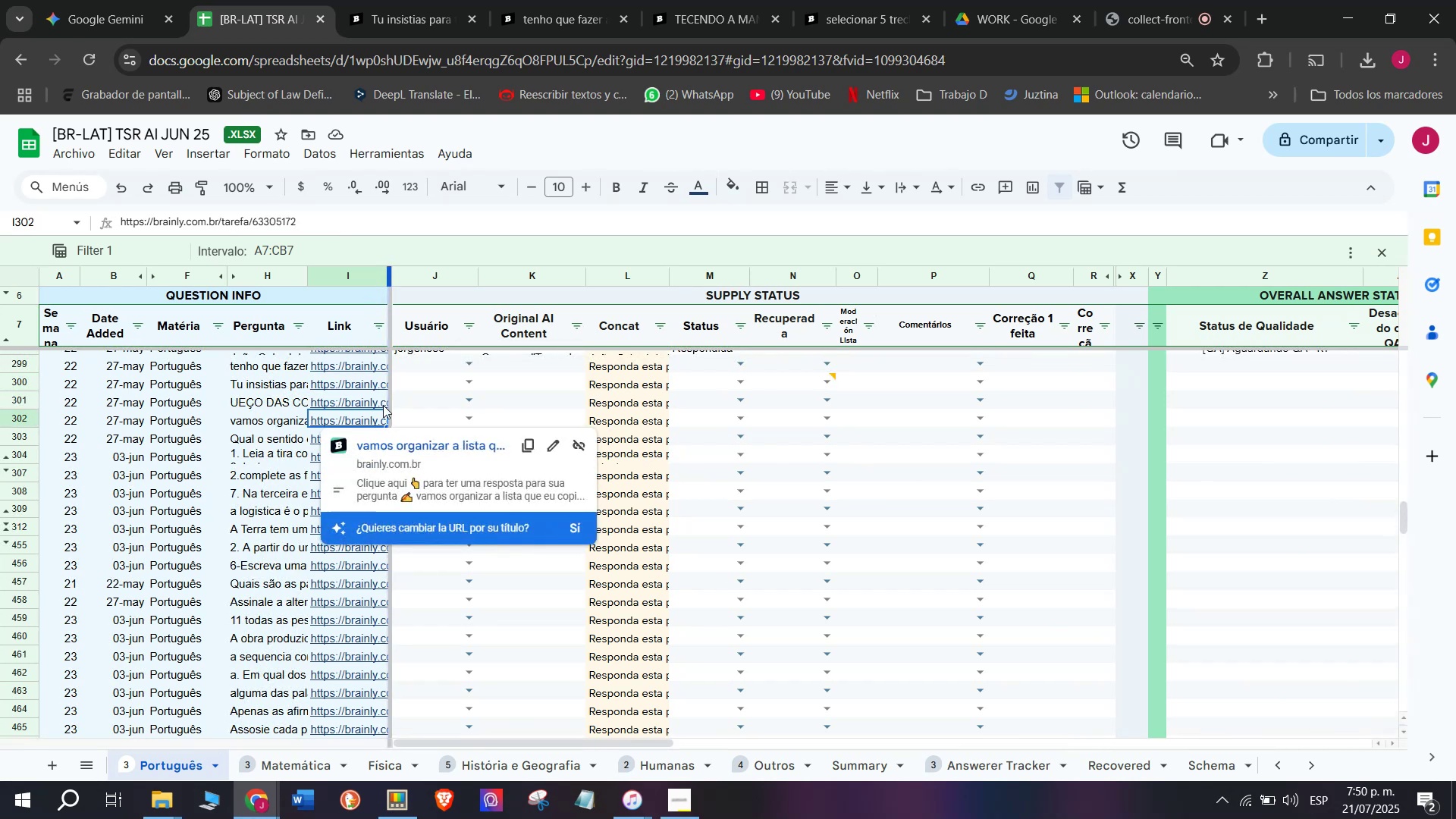 
double_click([372, 408])
 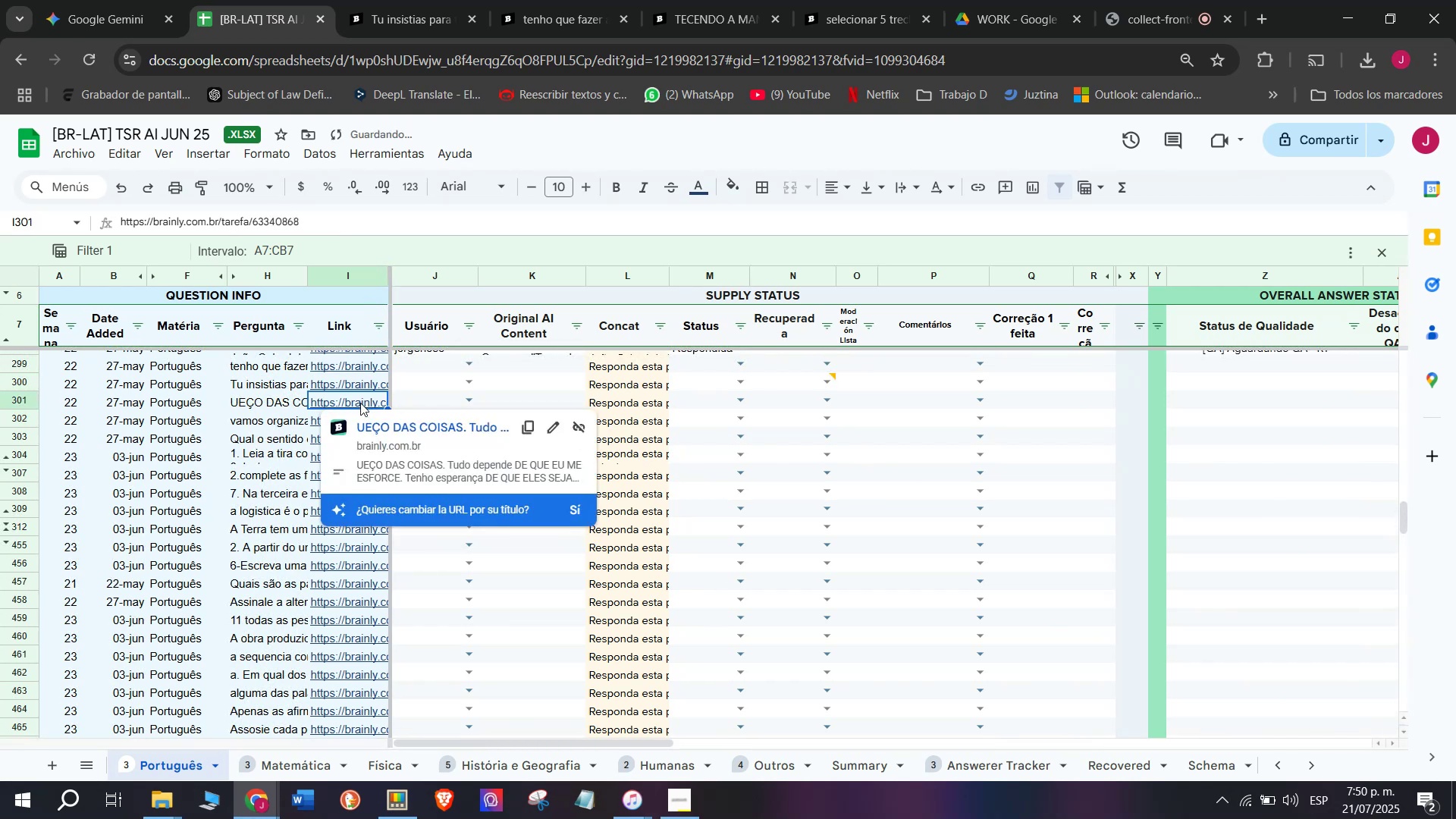 
double_click([382, 427])
 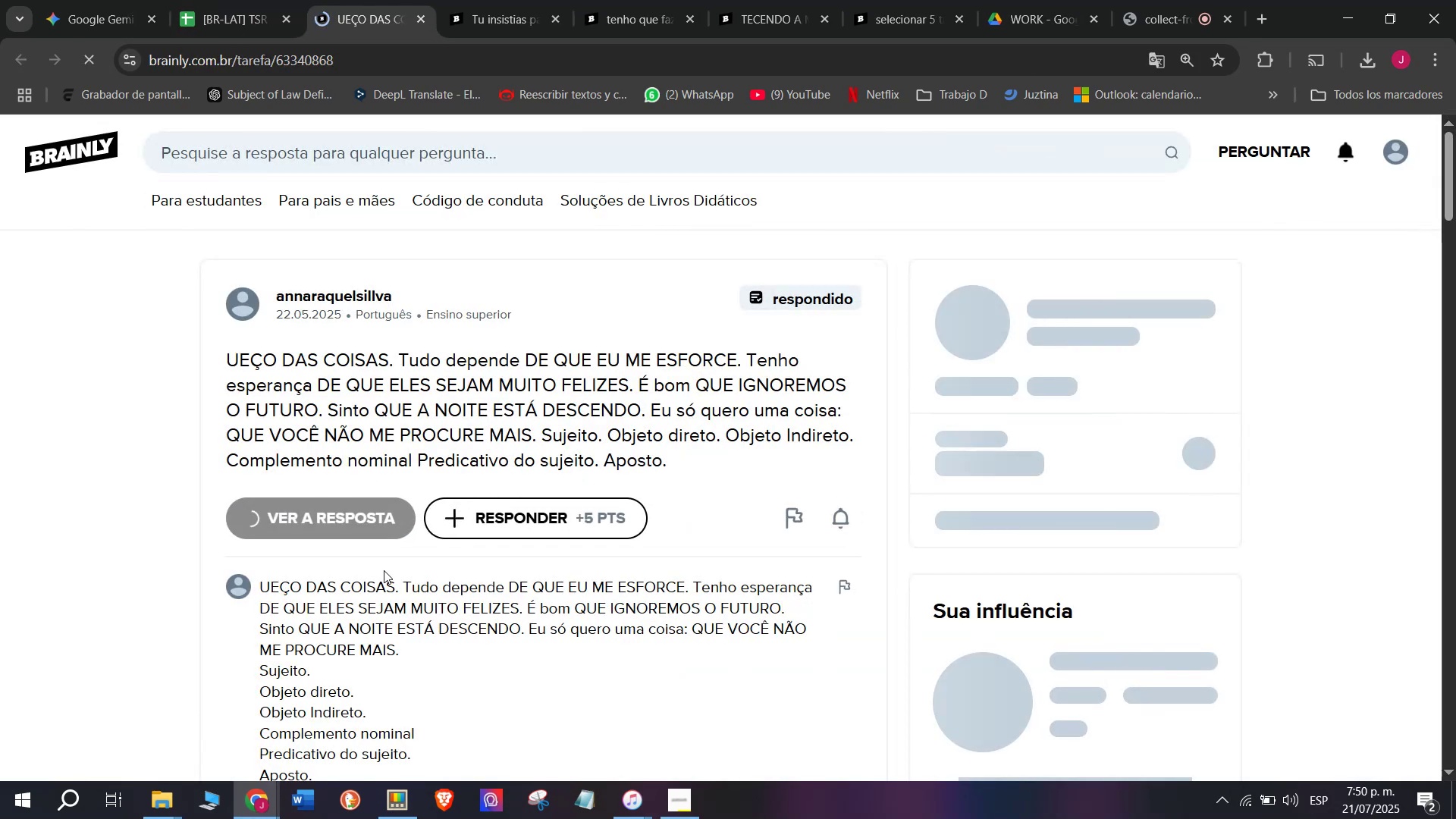 
scroll: coordinate [672, 469], scroll_direction: down, amount: 1.0
 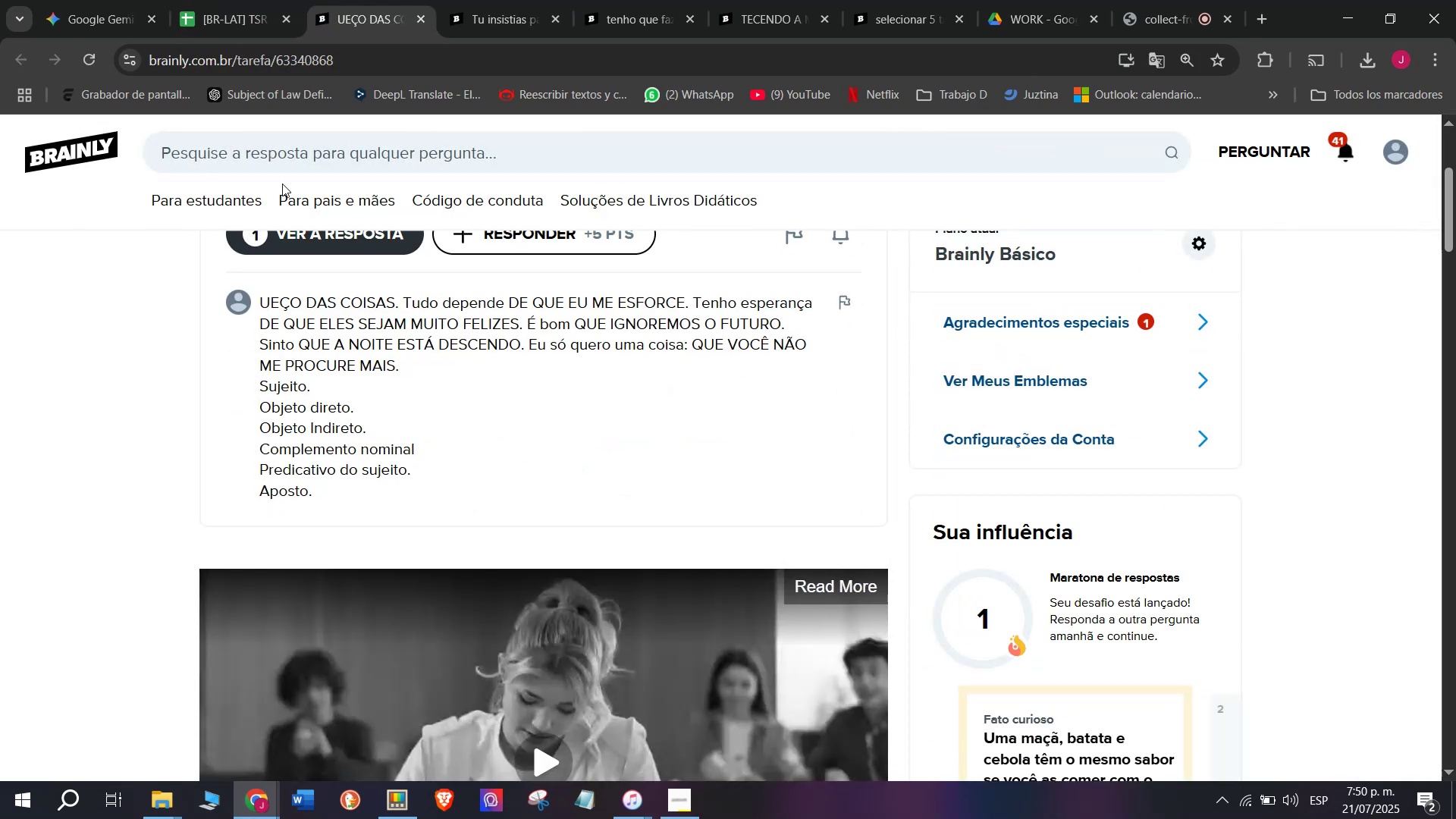 
left_click([234, 0])
 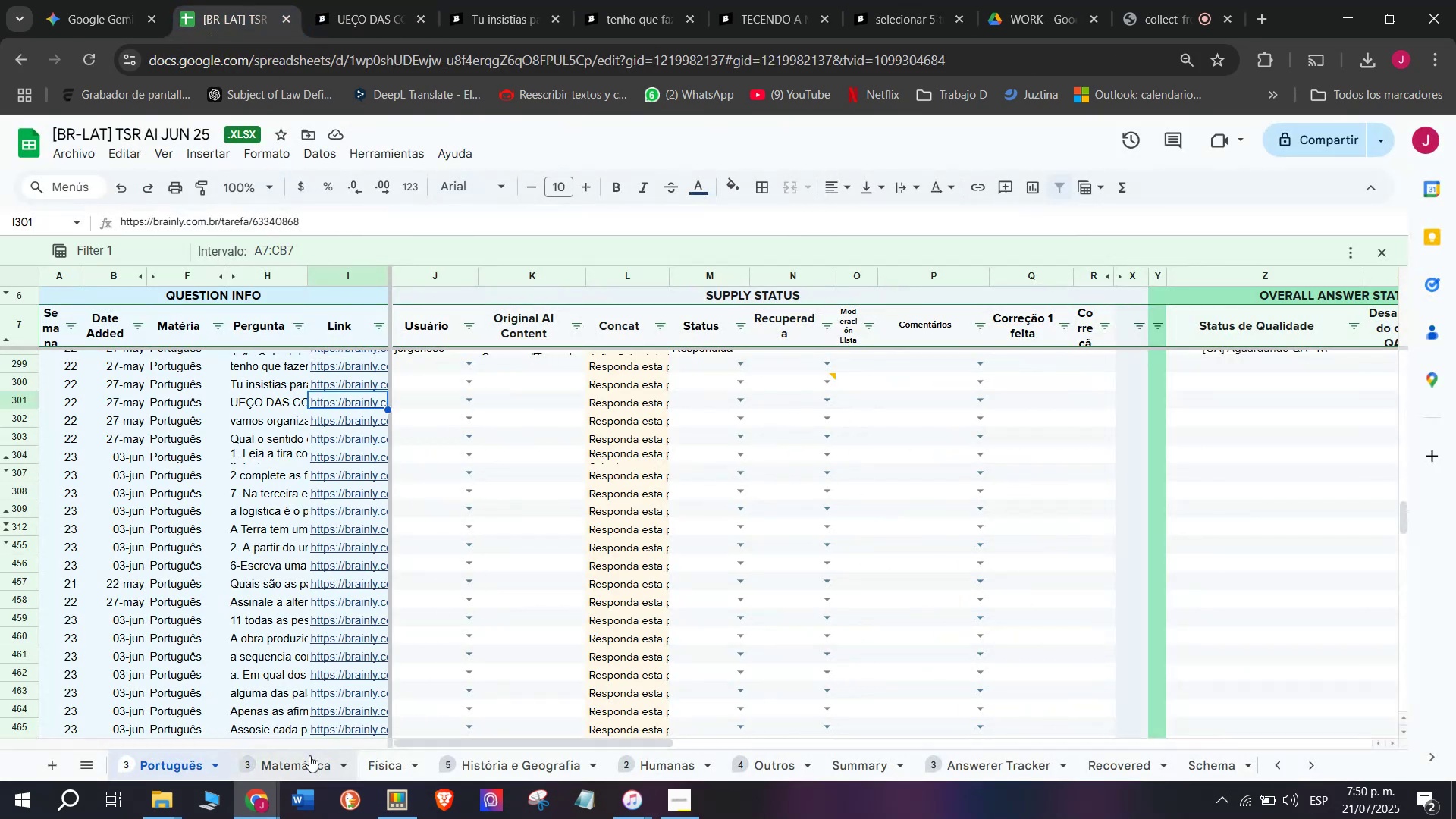 
left_click([308, 758])
 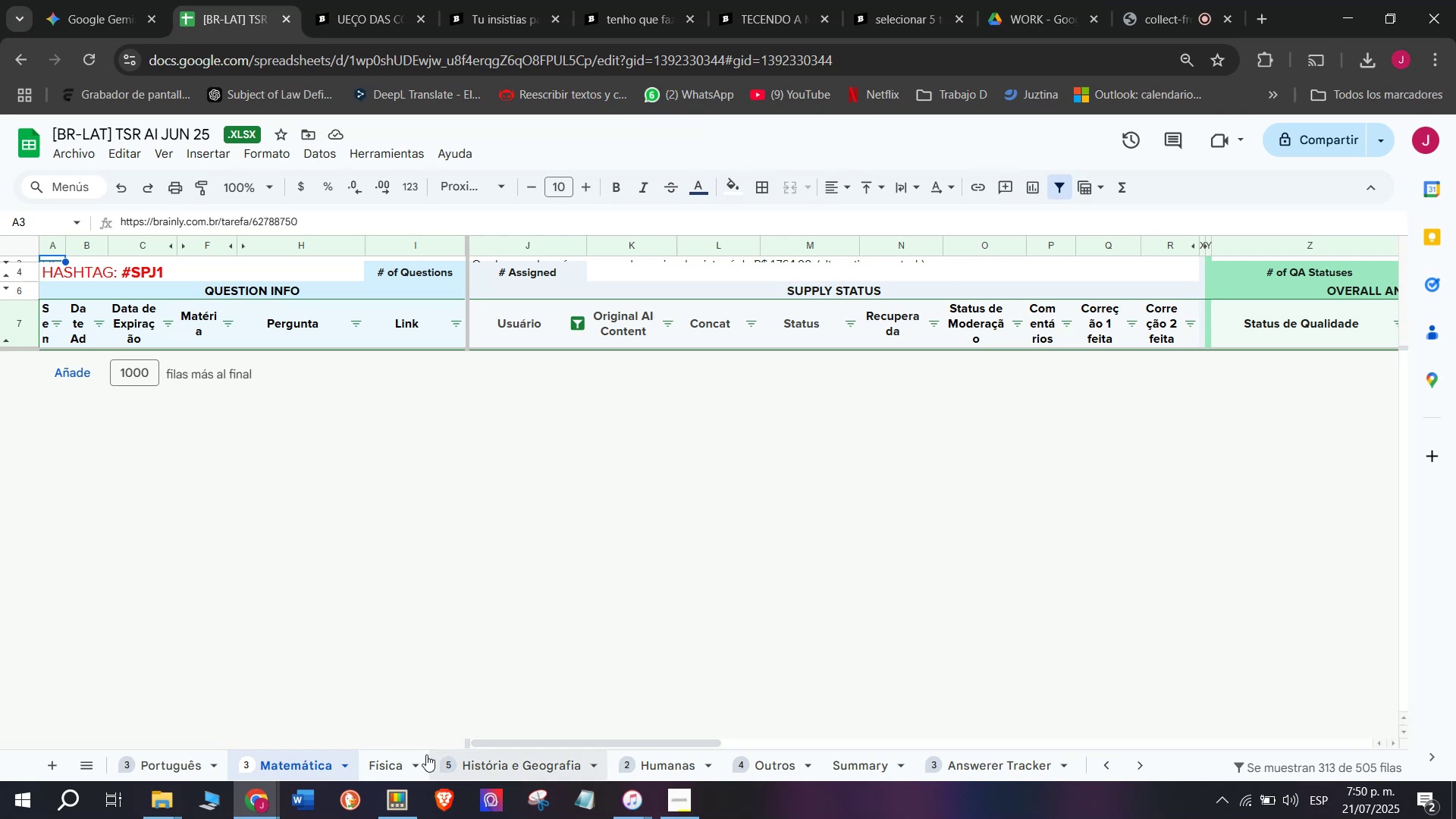 
left_click([415, 761])
 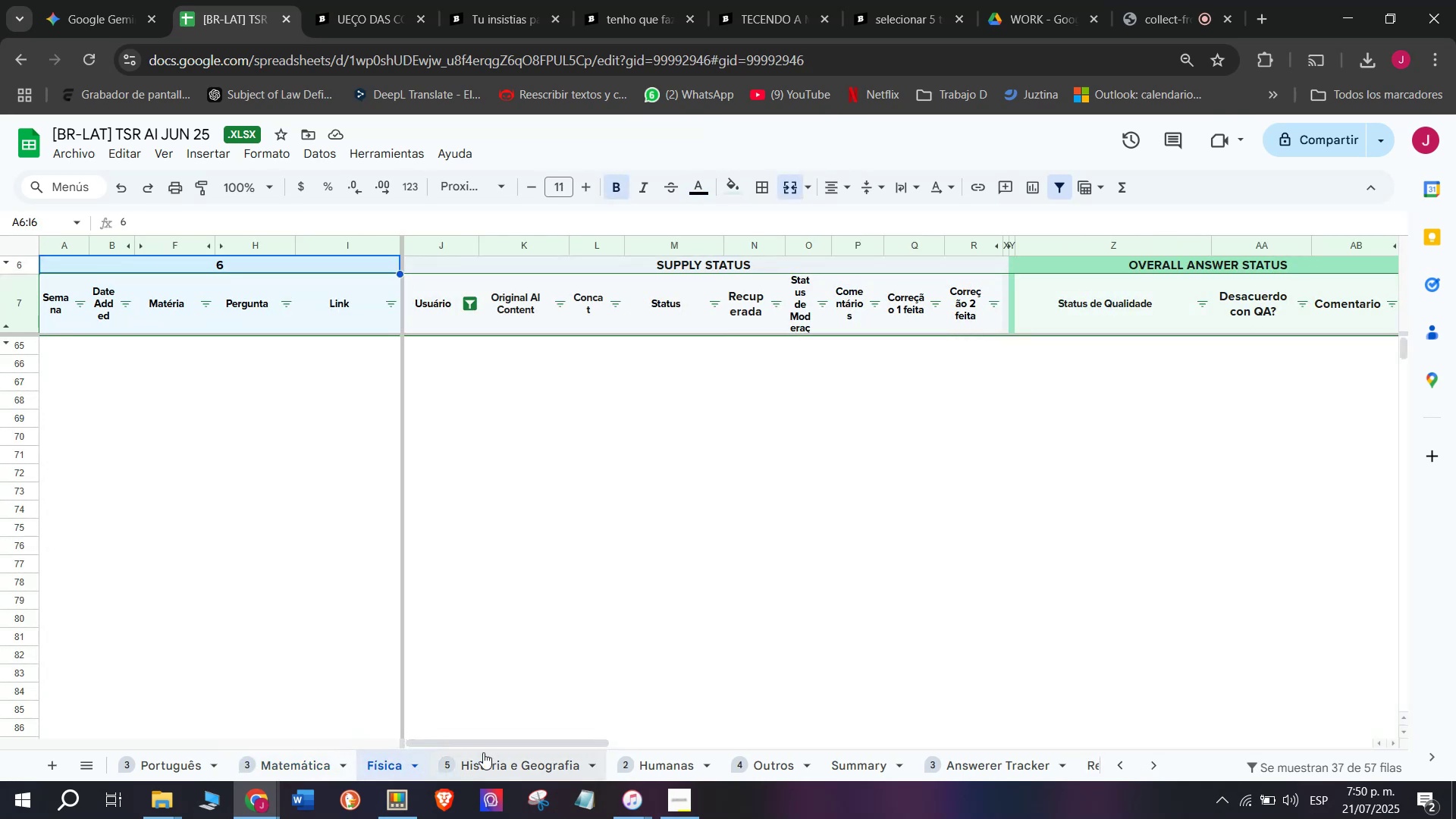 
left_click([474, 761])
 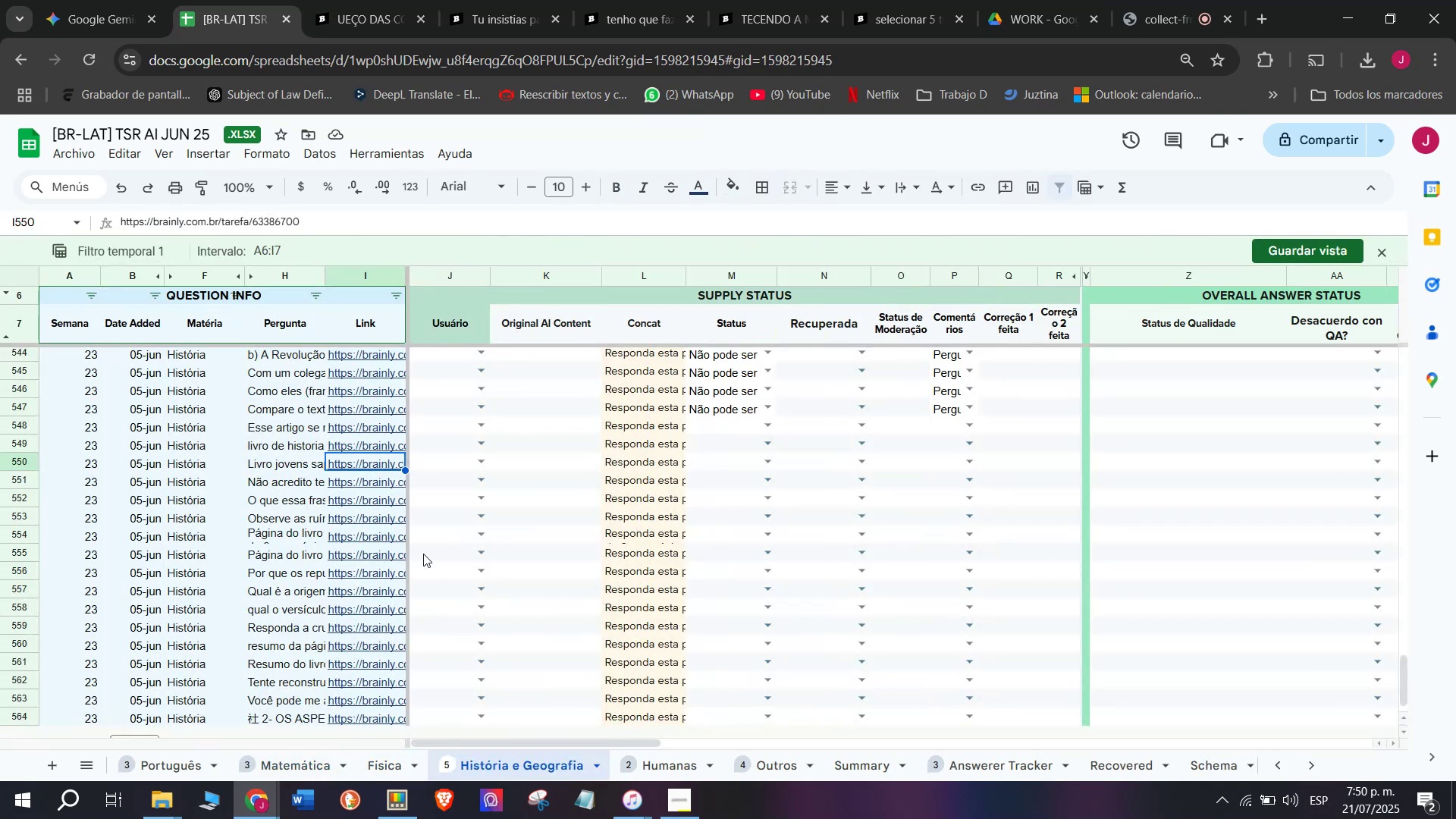 
scroll: coordinate [428, 534], scroll_direction: up, amount: 12.0
 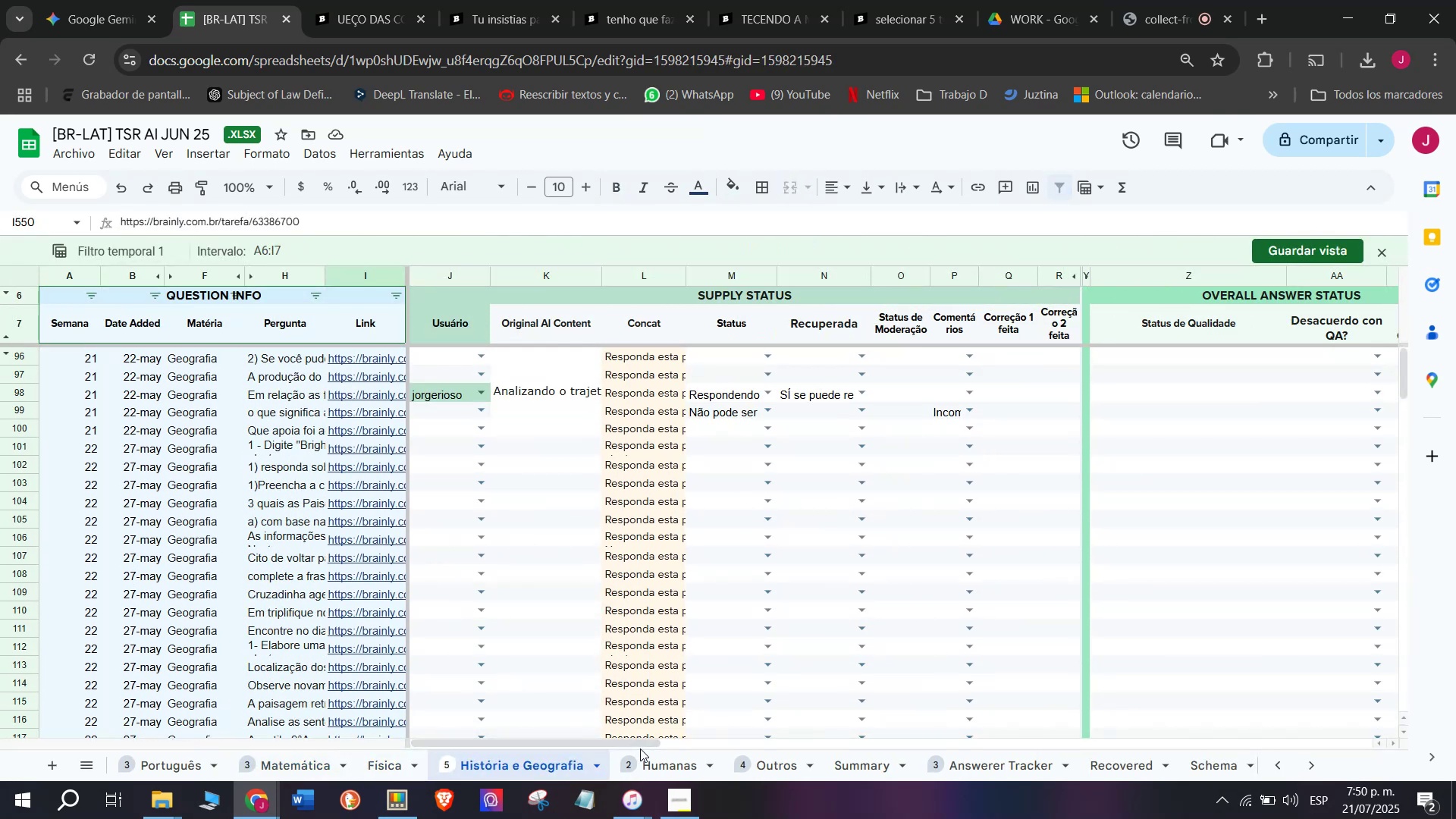 
left_click([653, 765])
 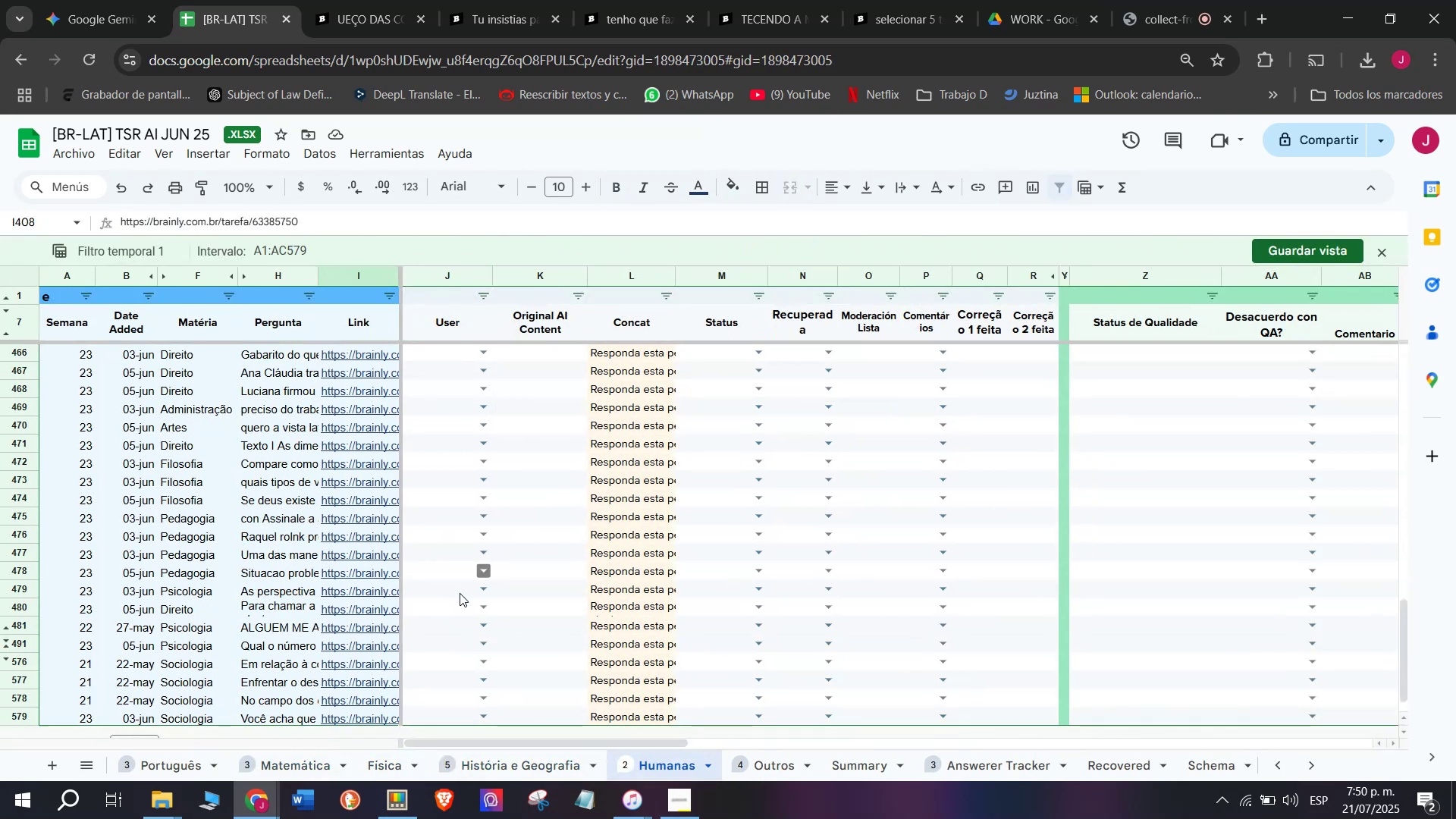 
scroll: coordinate [409, 613], scroll_direction: down, amount: 4.0
 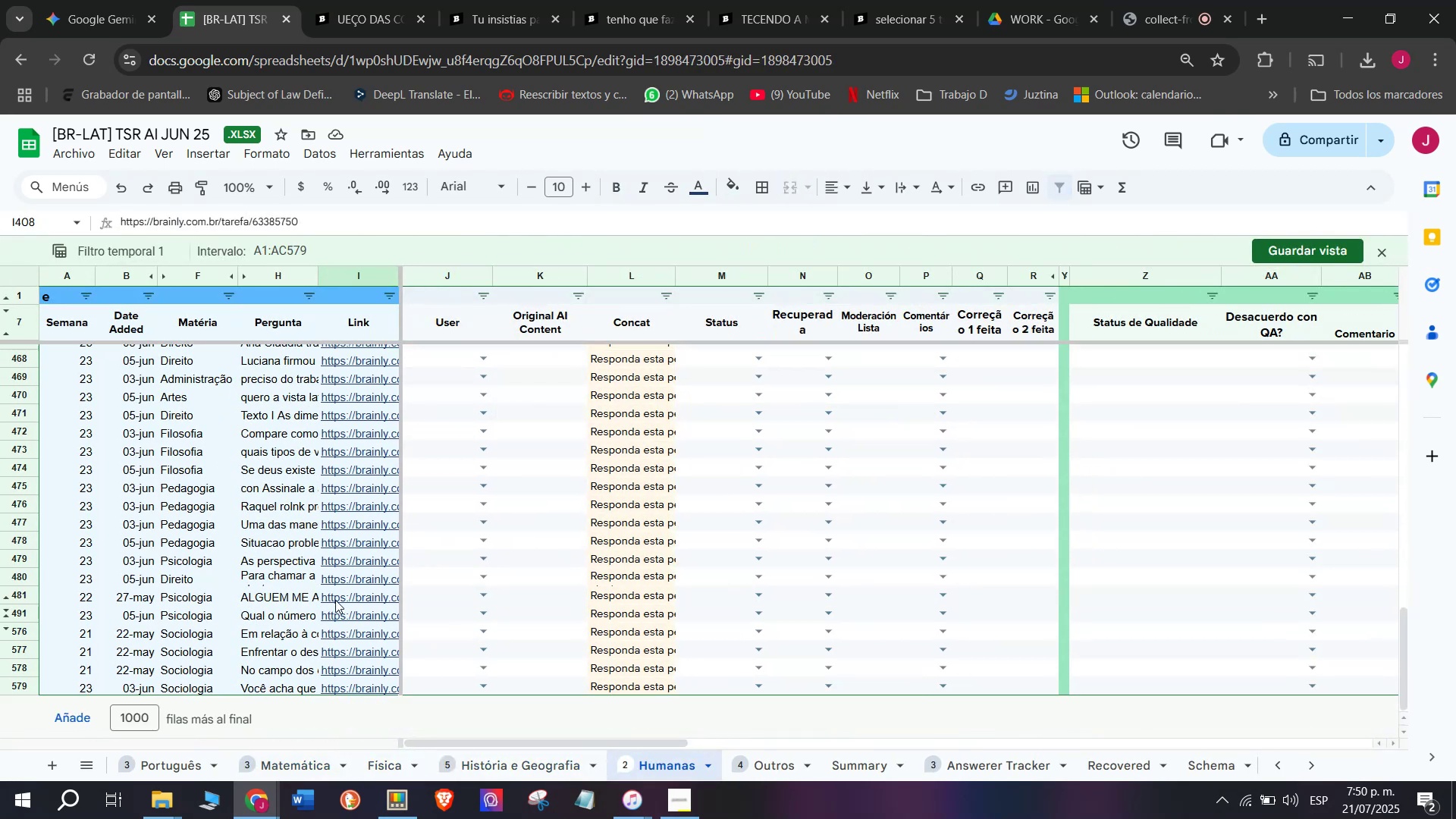 
scroll: coordinate [334, 605], scroll_direction: up, amount: 10.0
 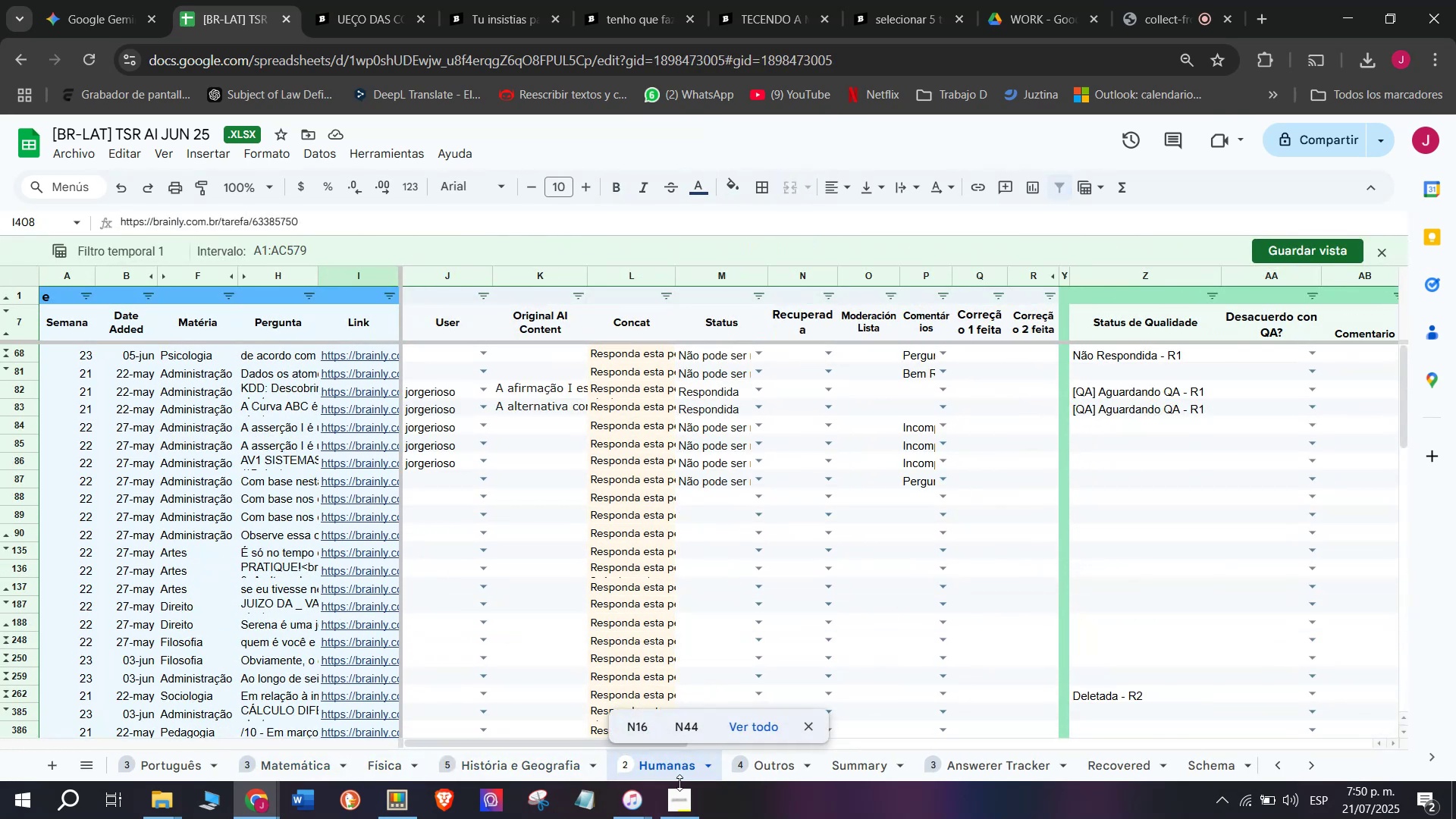 
left_click([749, 775])
 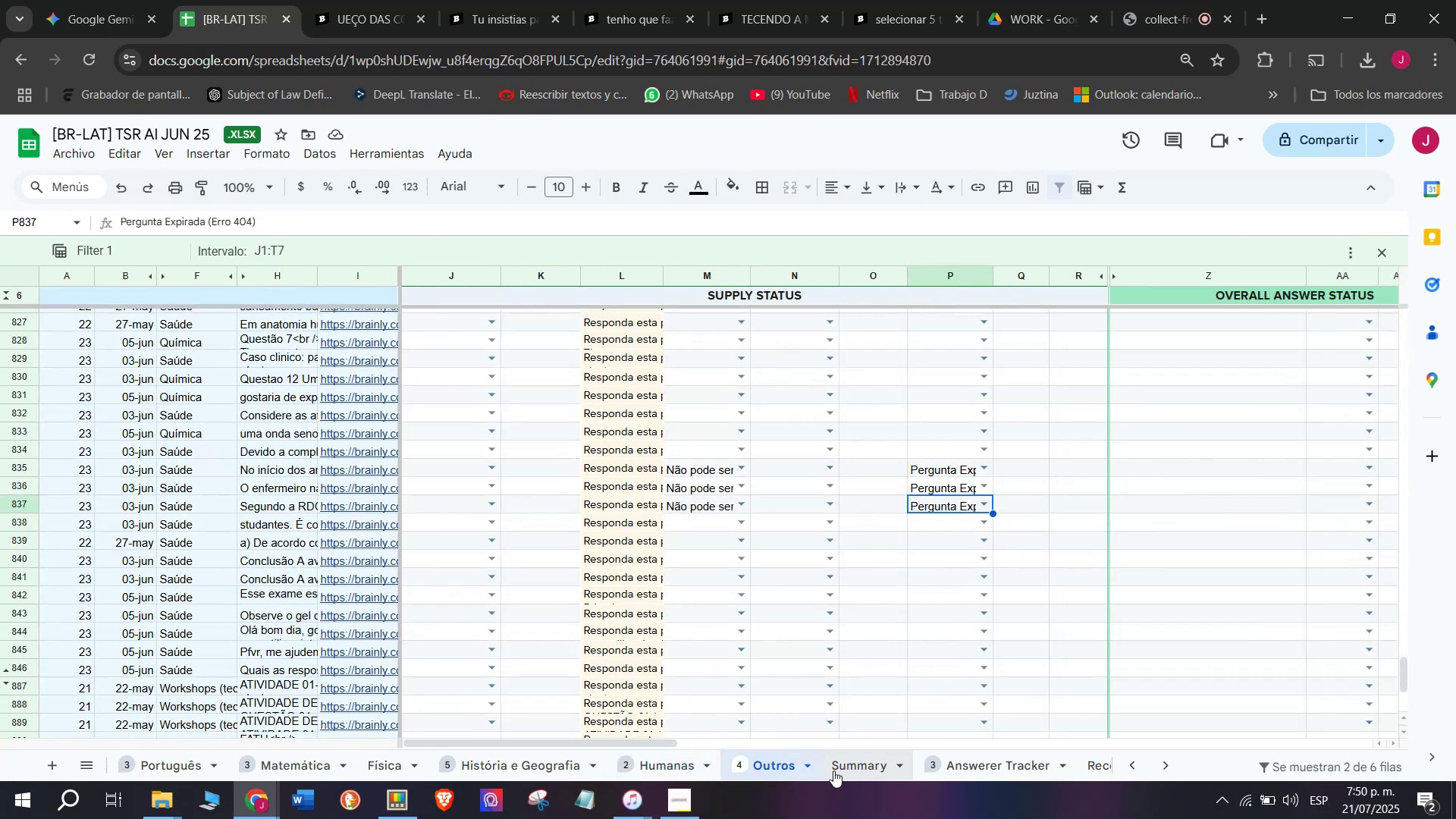 
left_click([843, 768])
 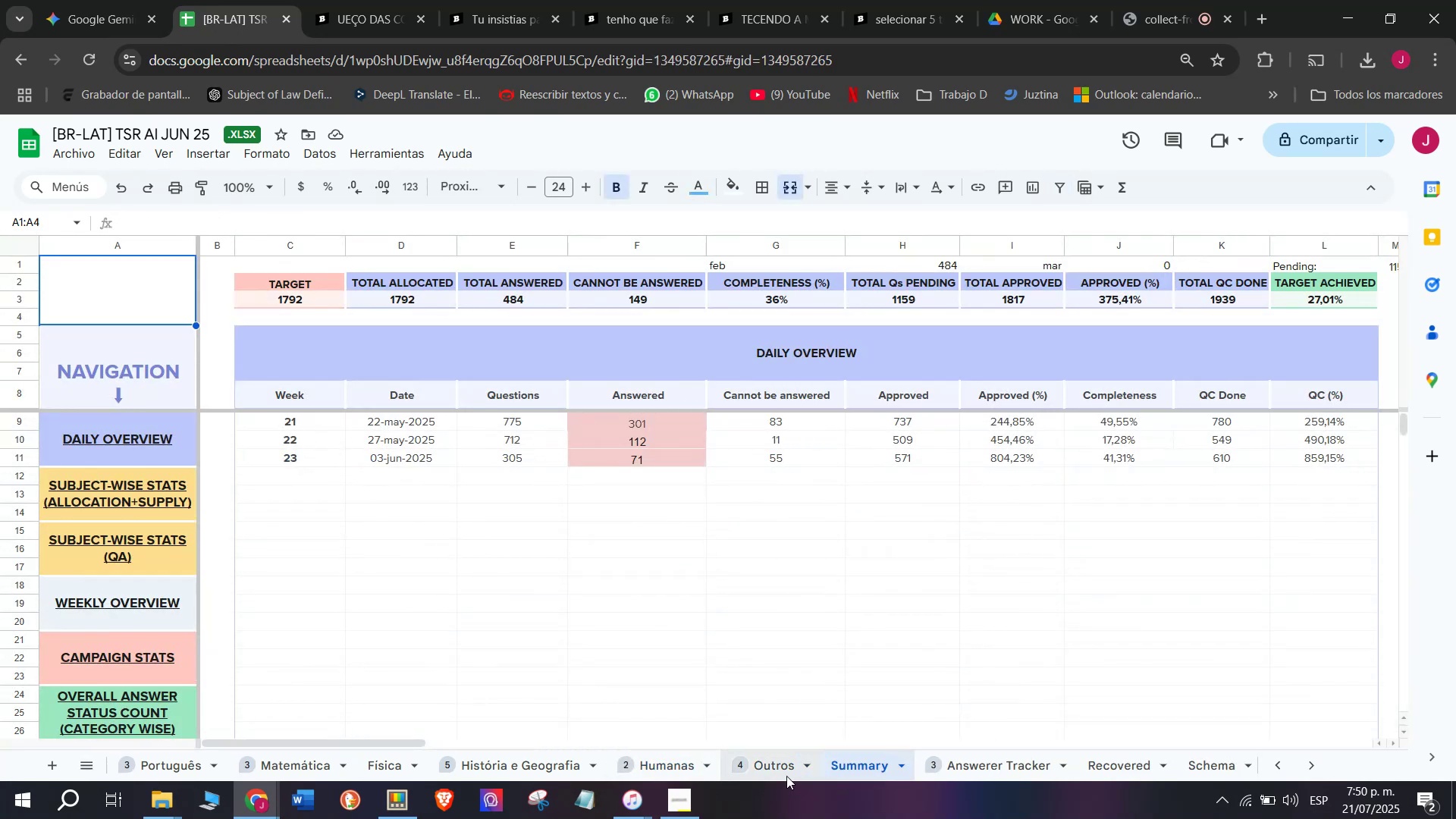 
left_click([769, 778])
 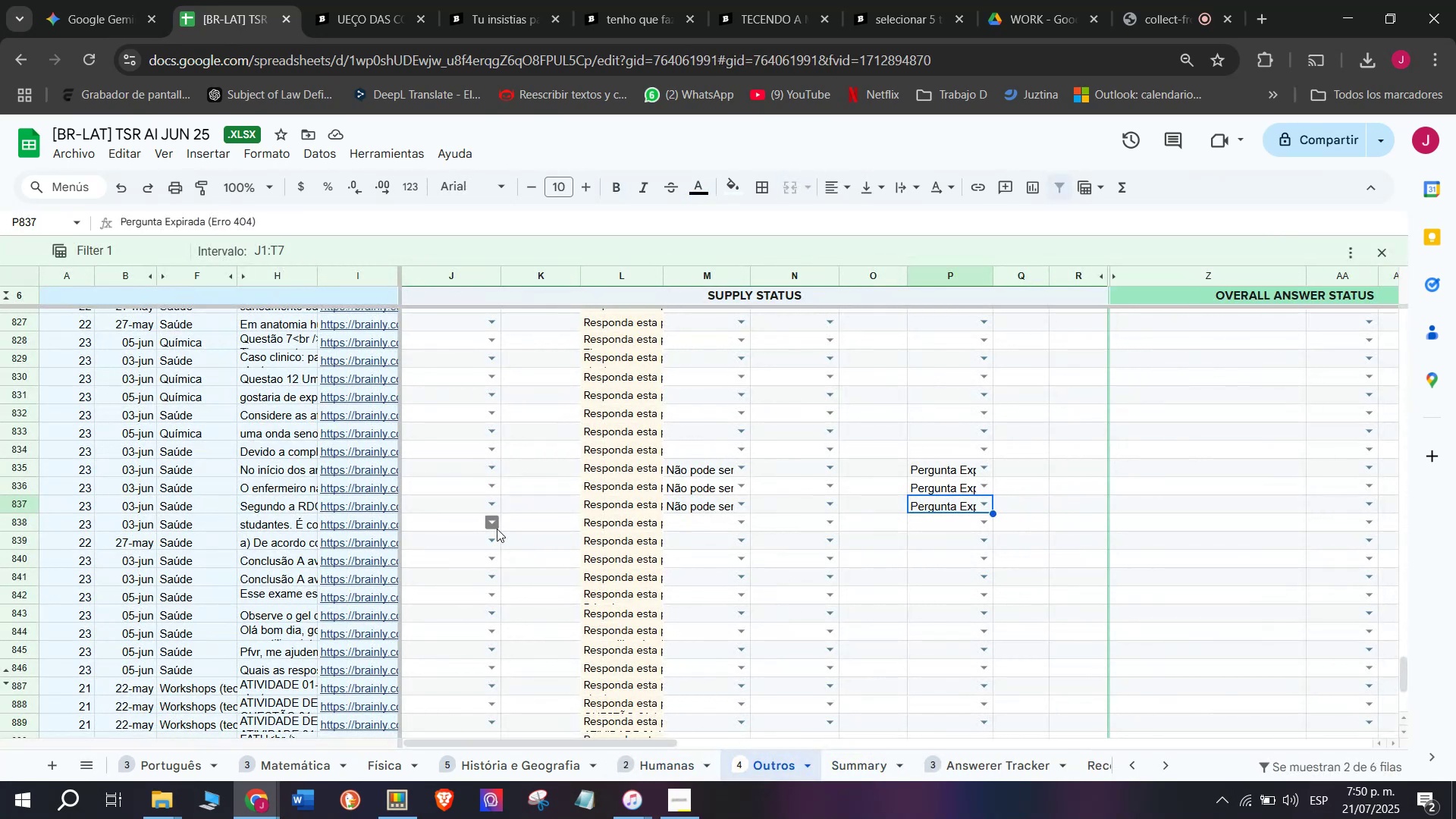 
left_click([350, 526])
 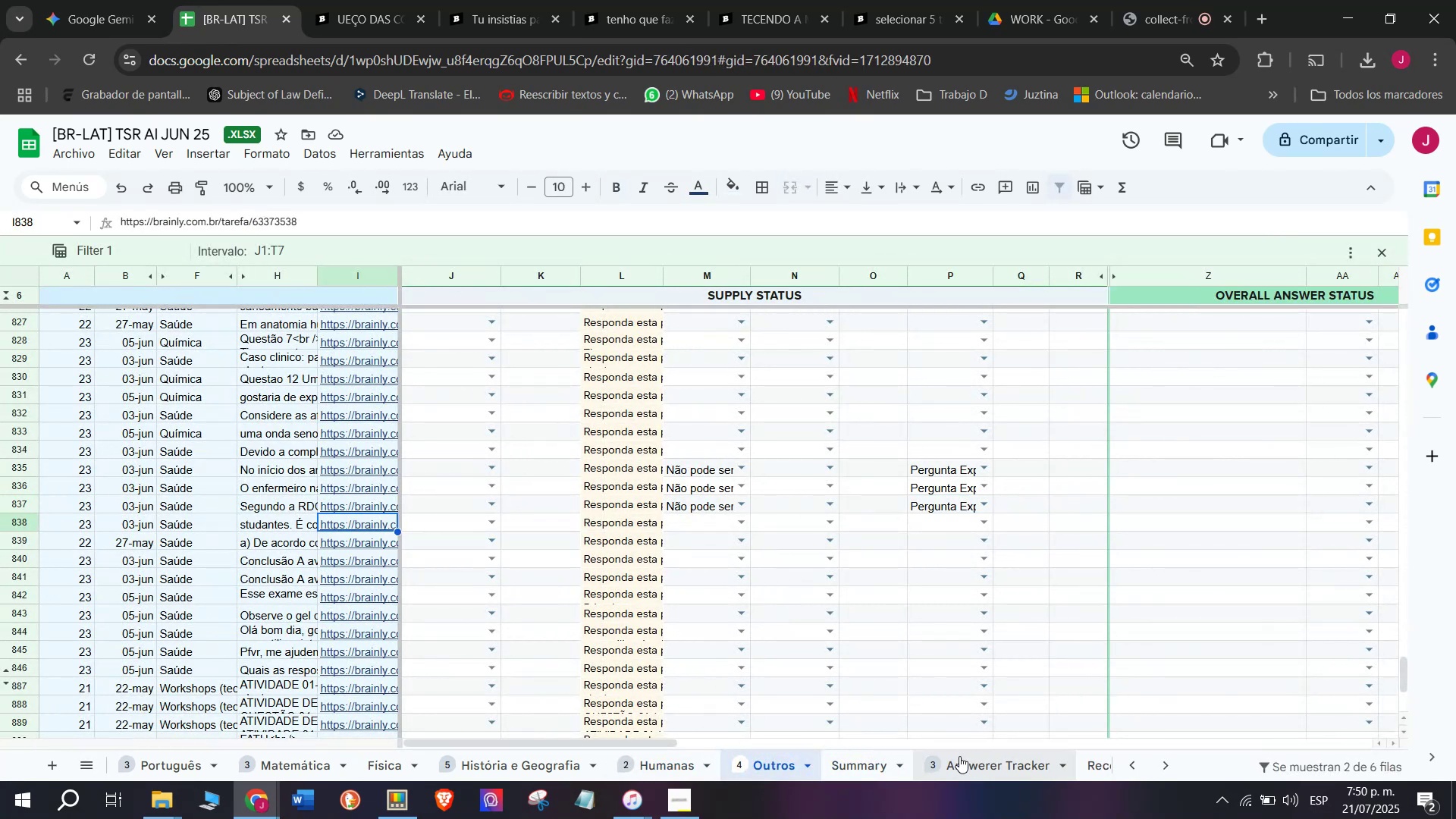 
left_click([1162, 770])
 